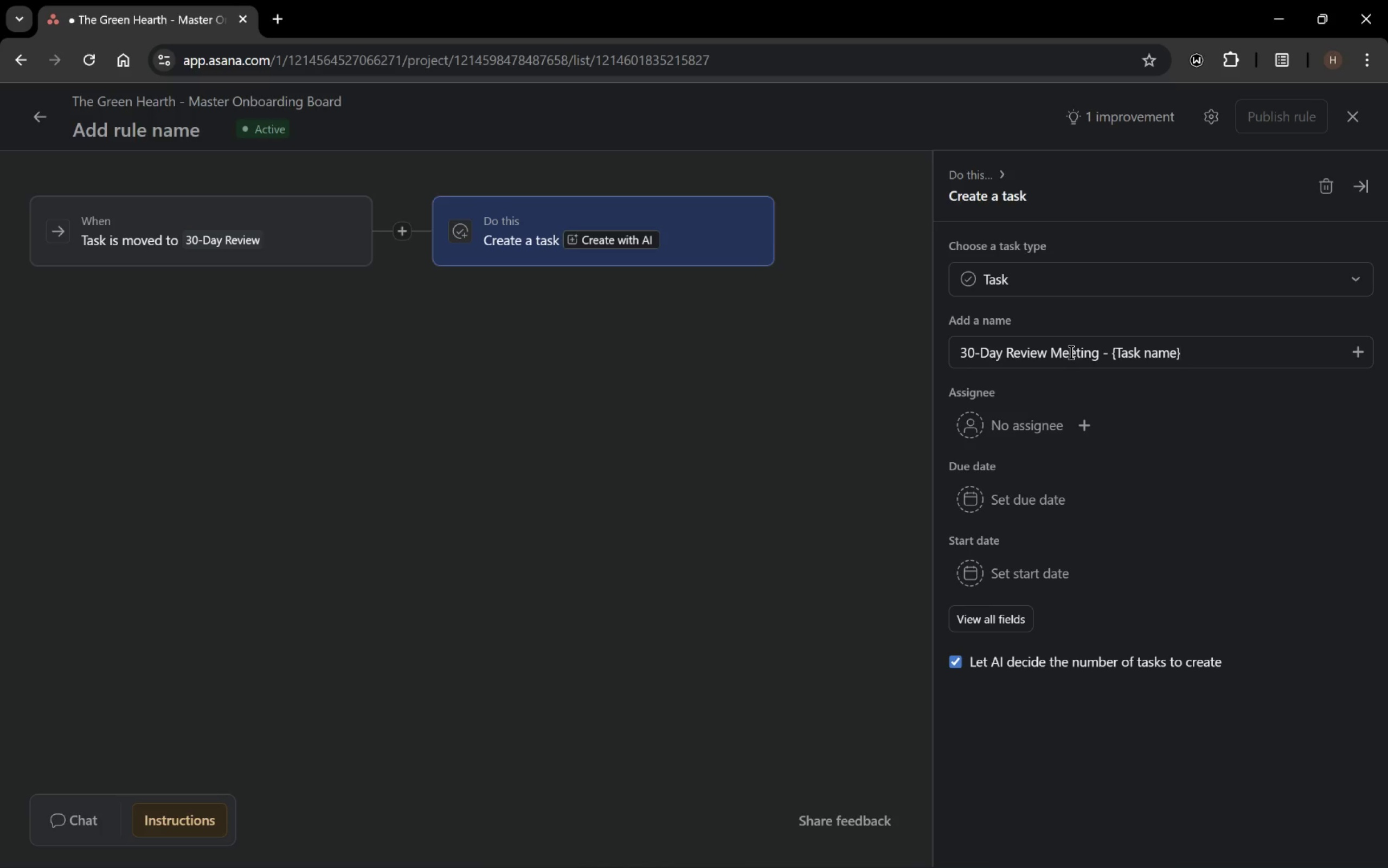 
left_click([1359, 359])
 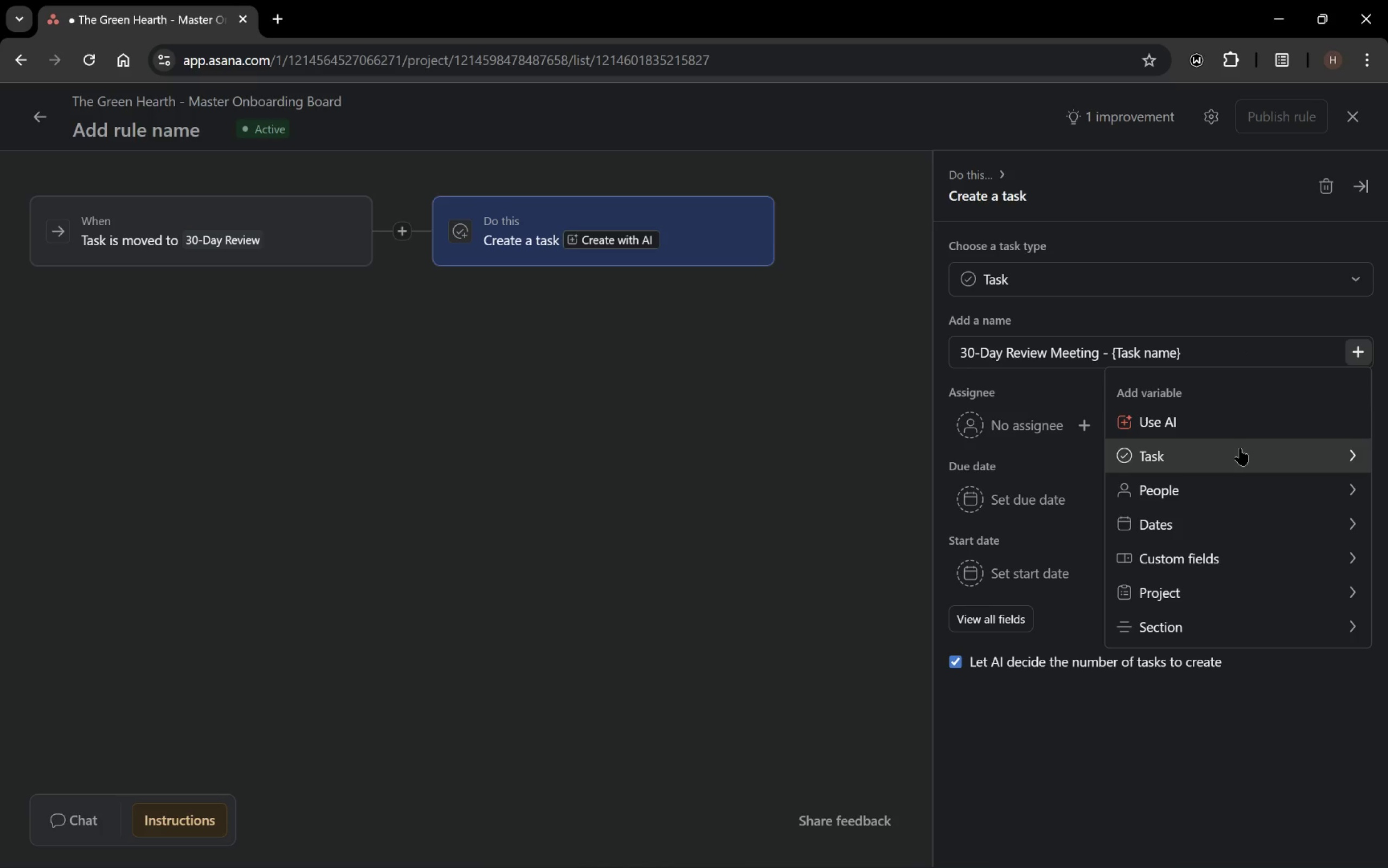 
left_click([1239, 449])
 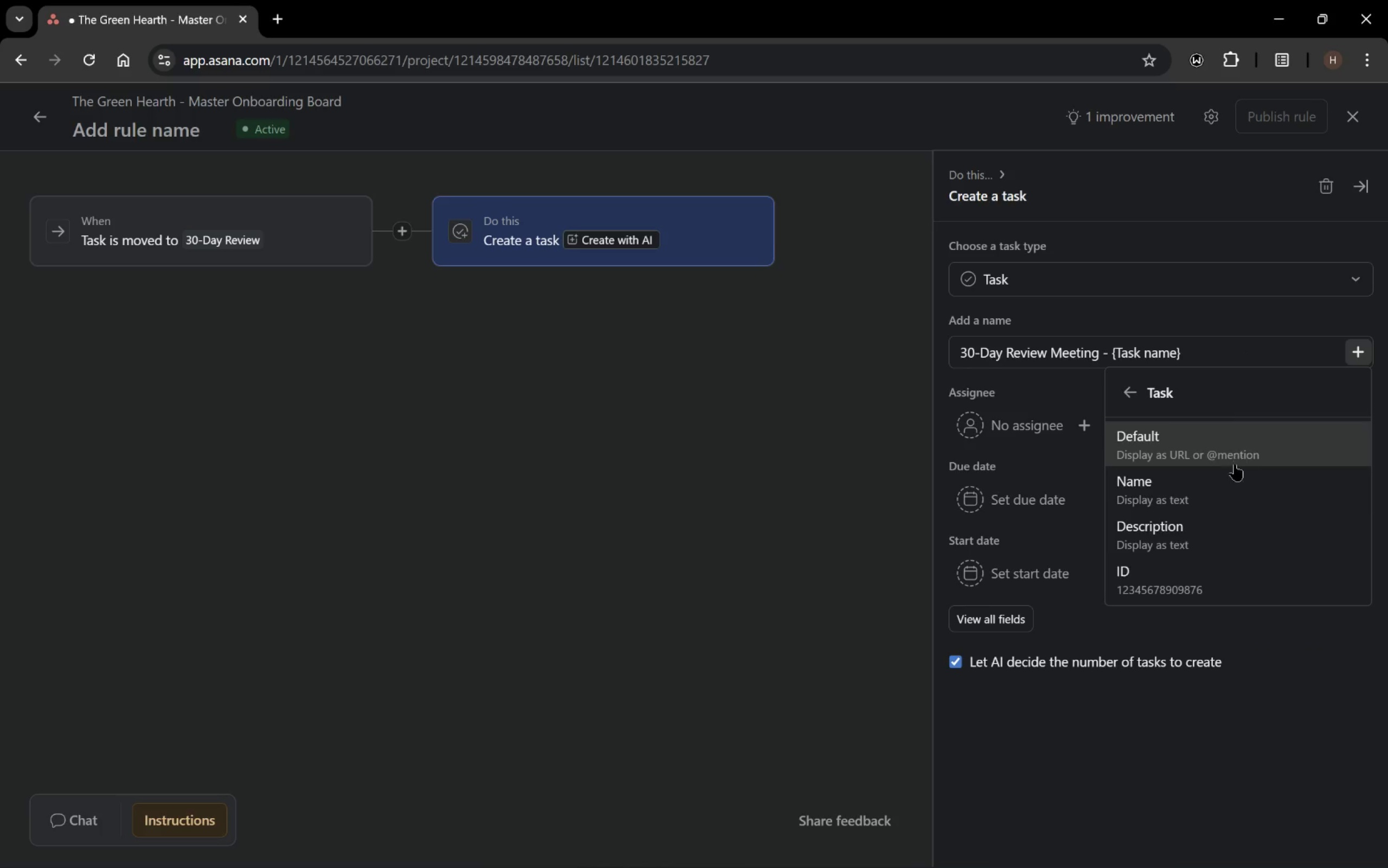 
left_click([1230, 475])
 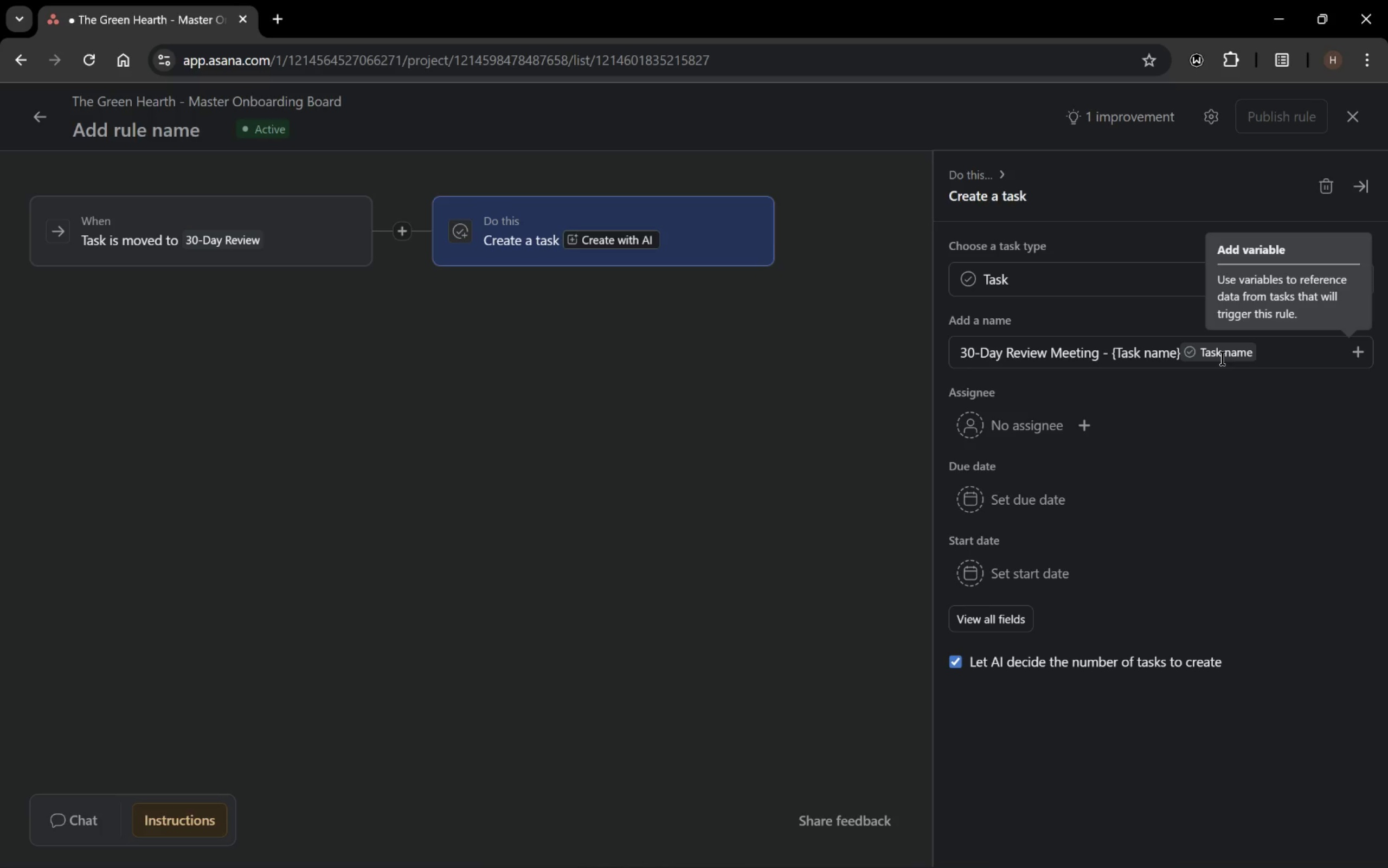 
key(ArrowLeft)
 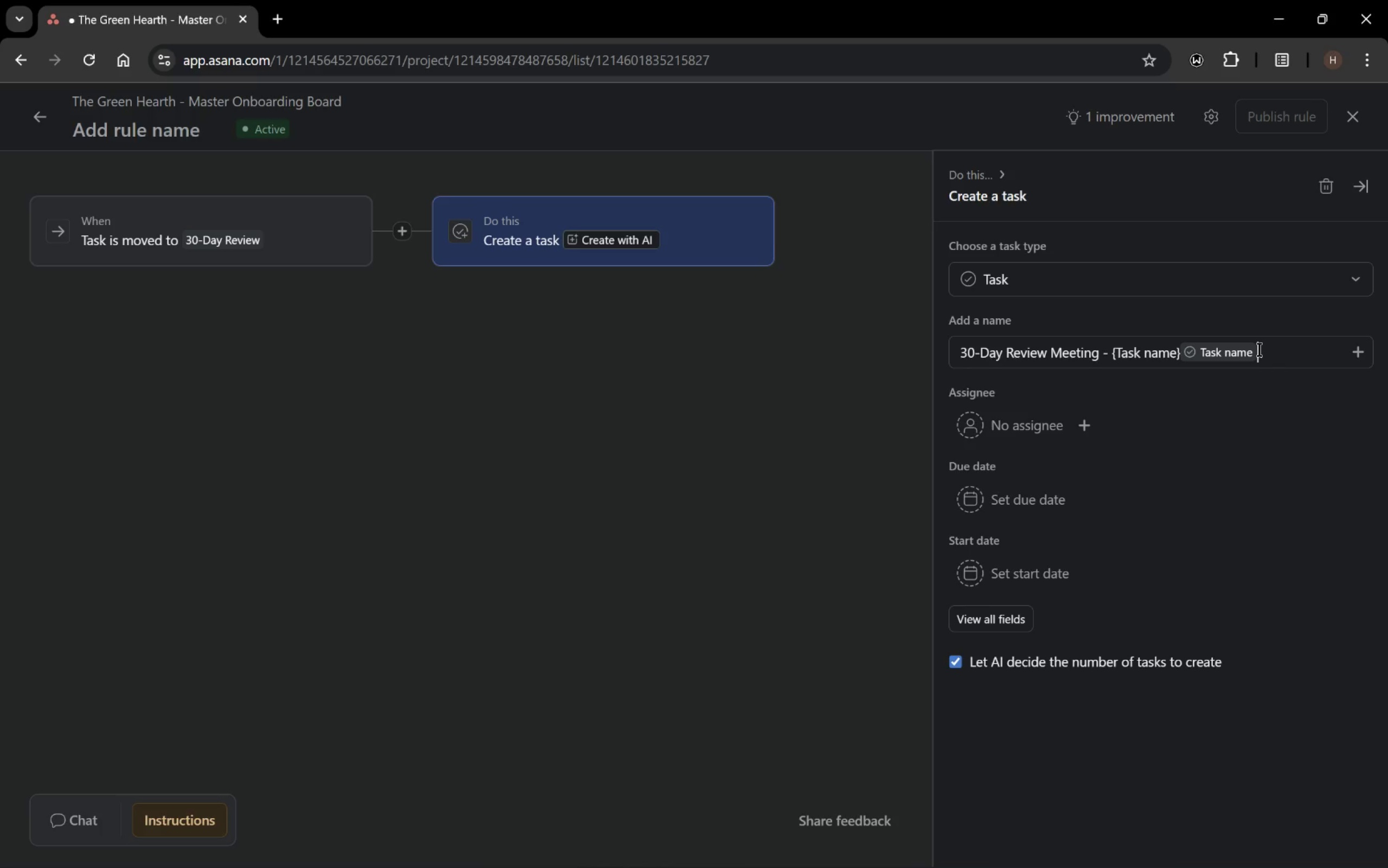 
key(ArrowLeft)
 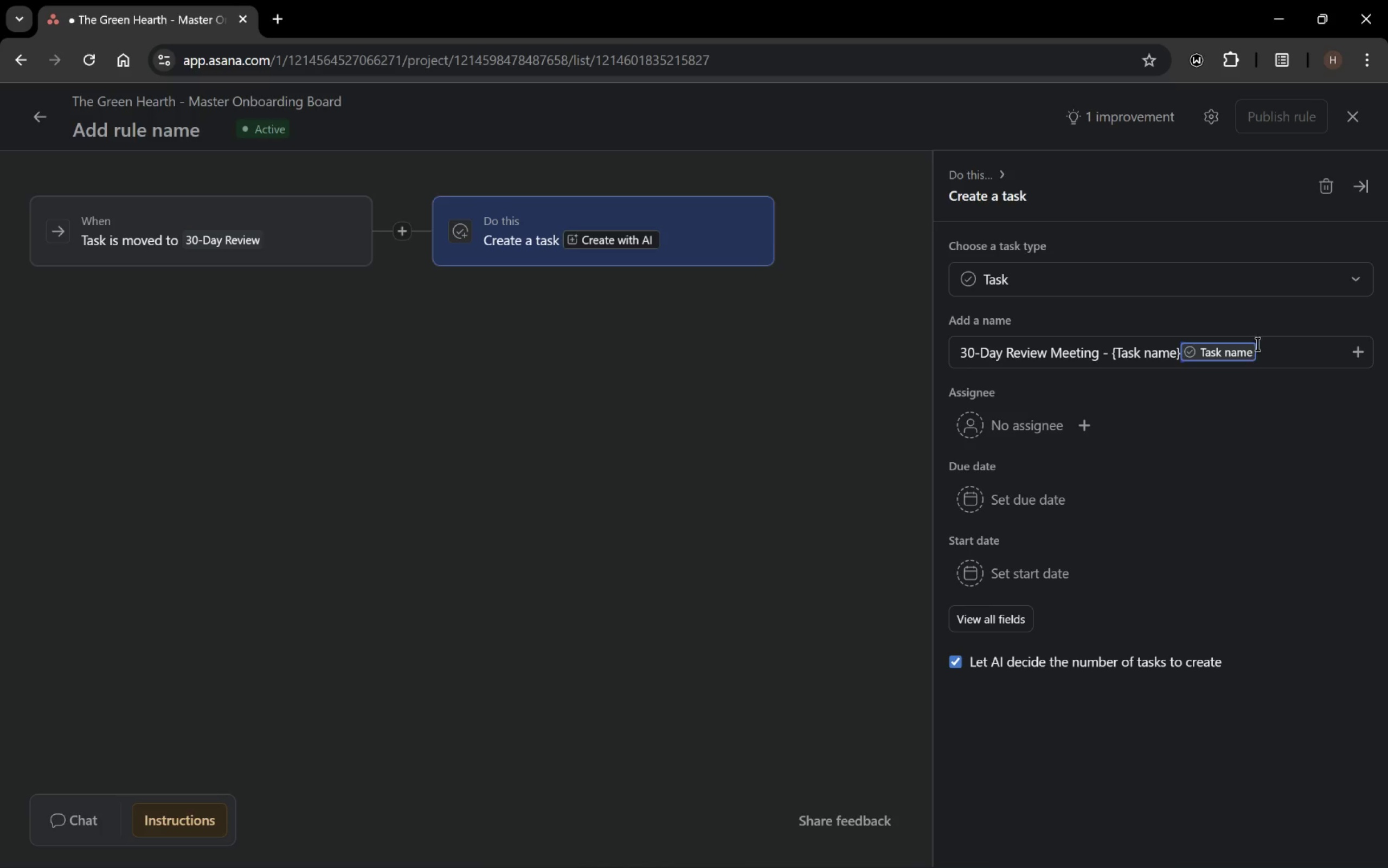 
key(ArrowLeft)
 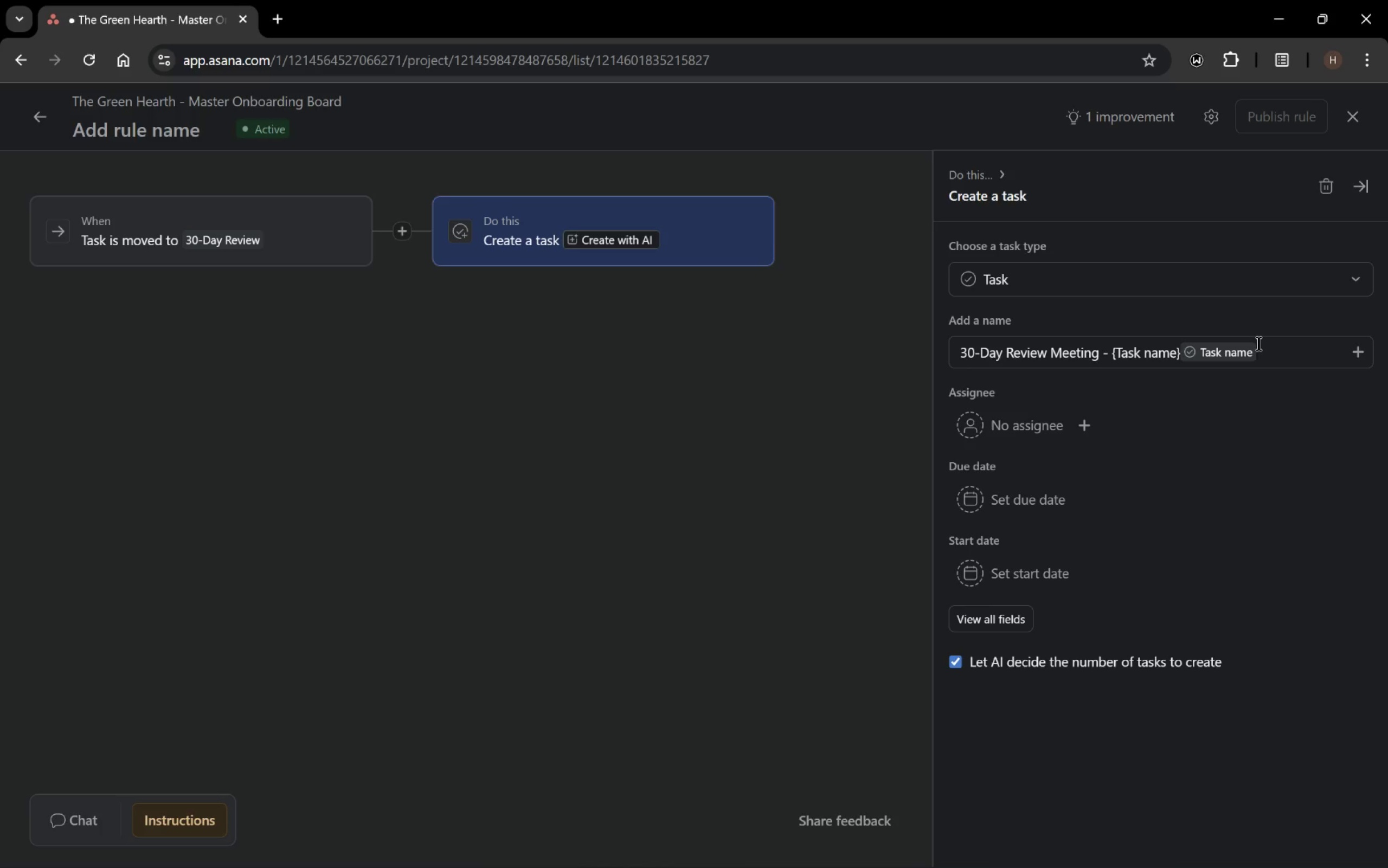 
key(Control+Backspace)
 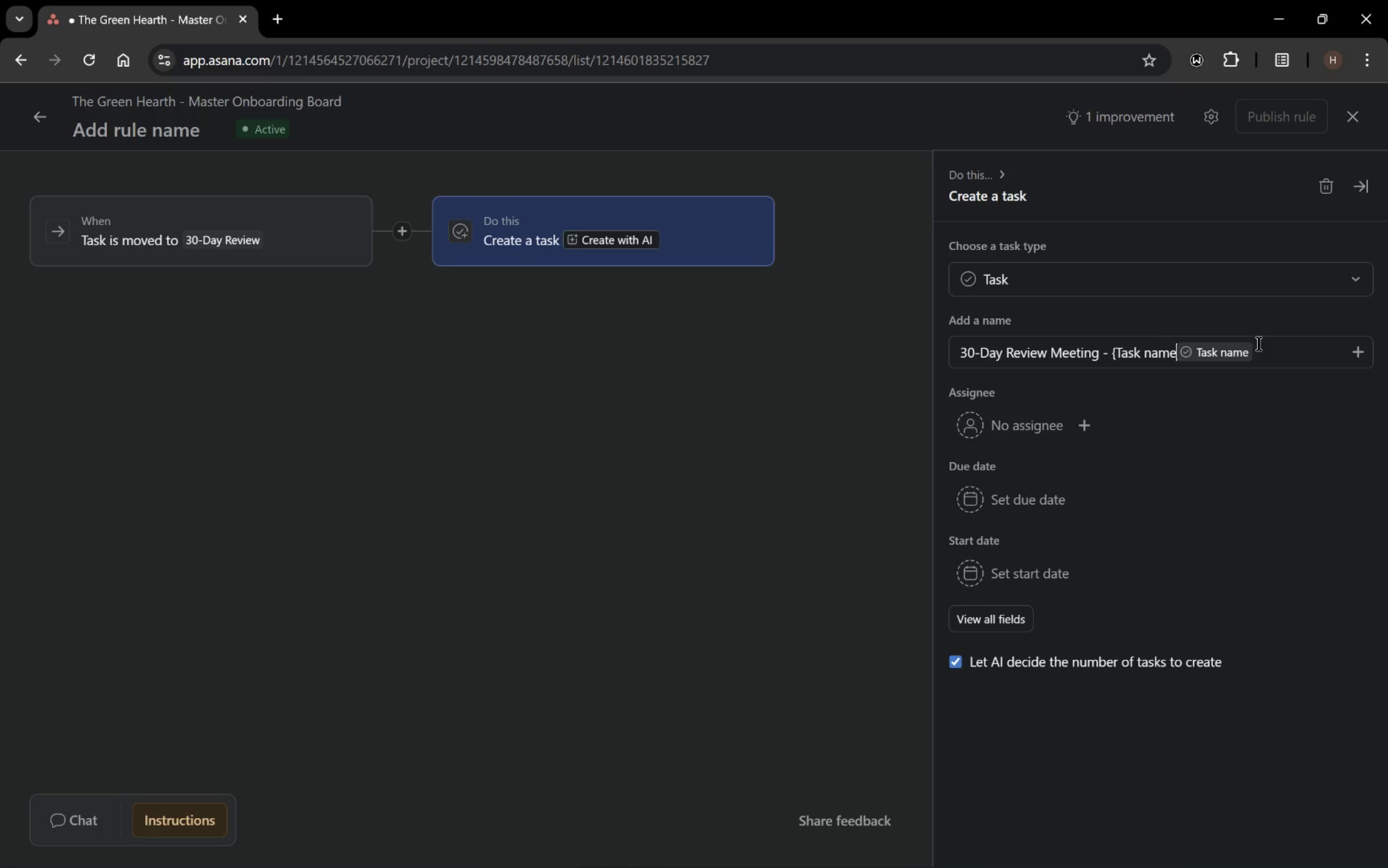 
key(Control+Backspace)
 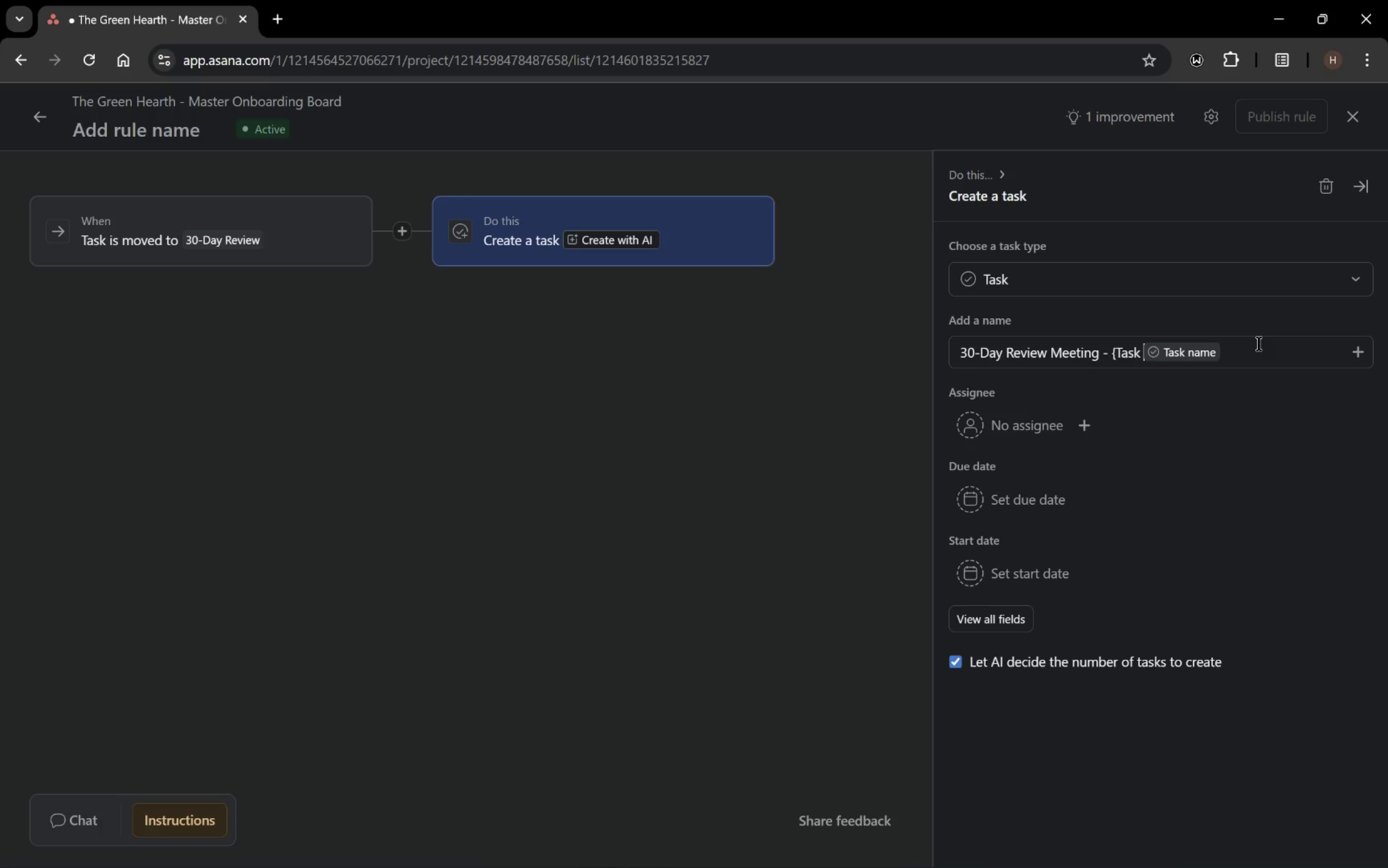 
key(Control+Backspace)
 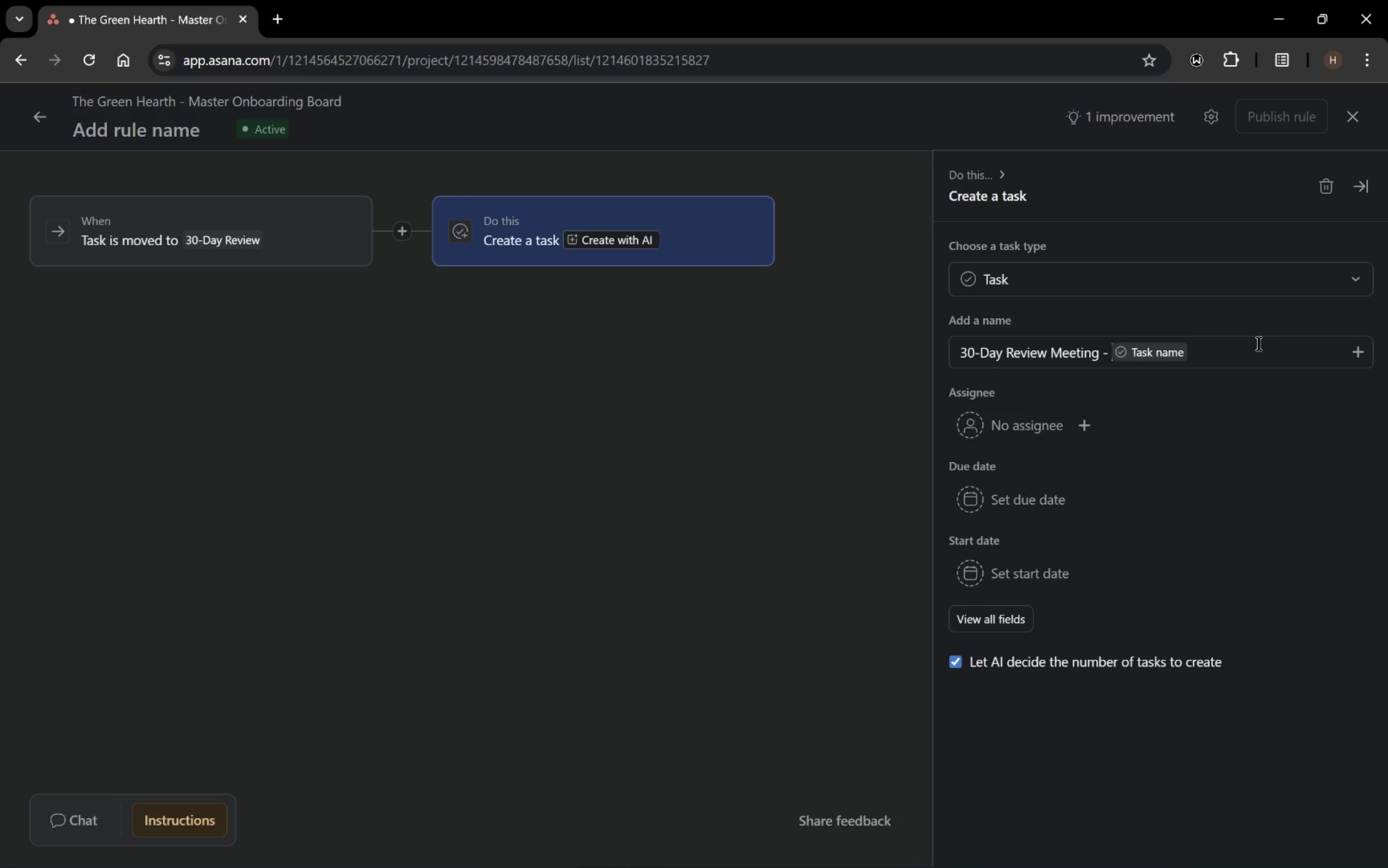 
key(Backspace)
 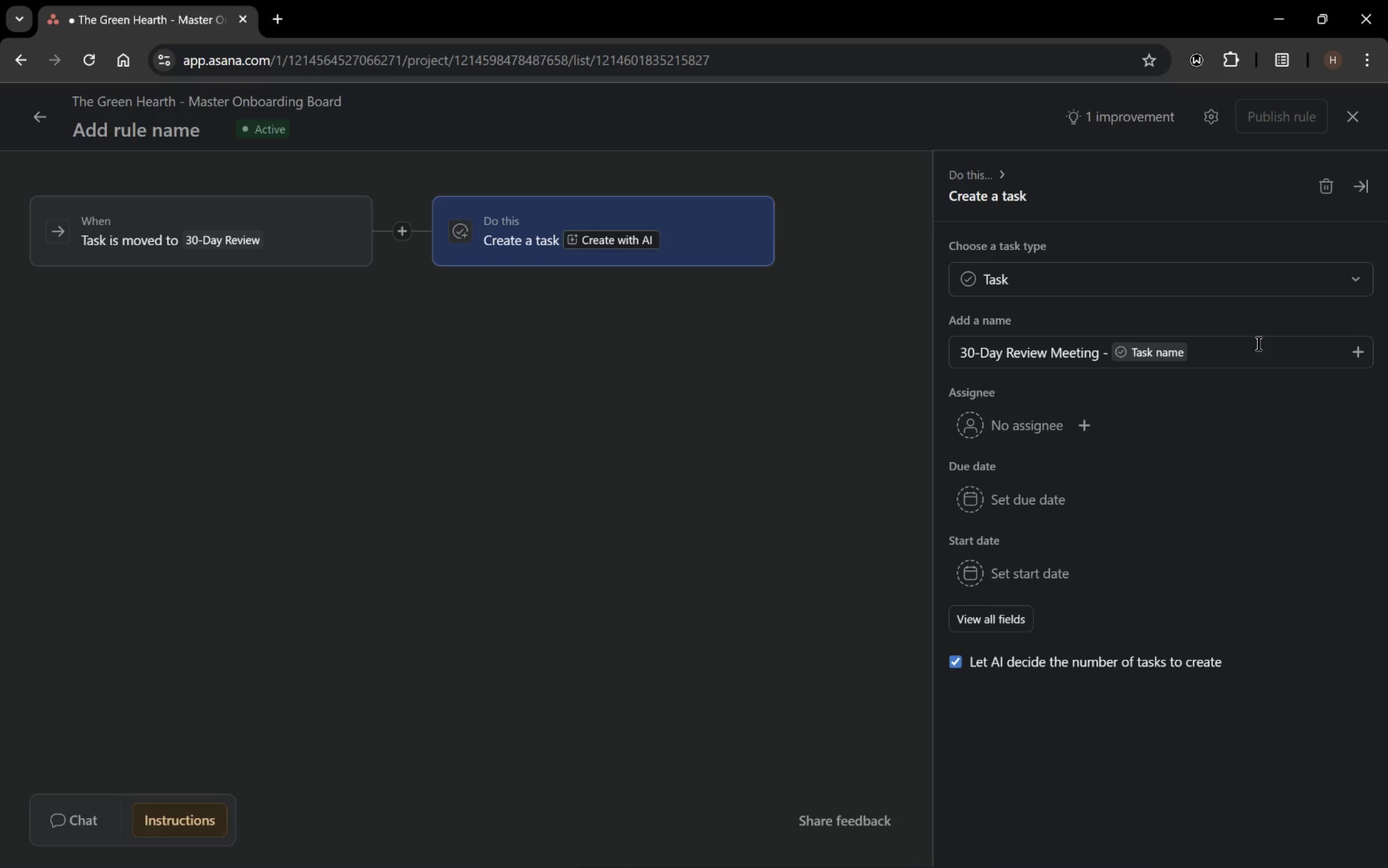 
key(ArrowRight)
 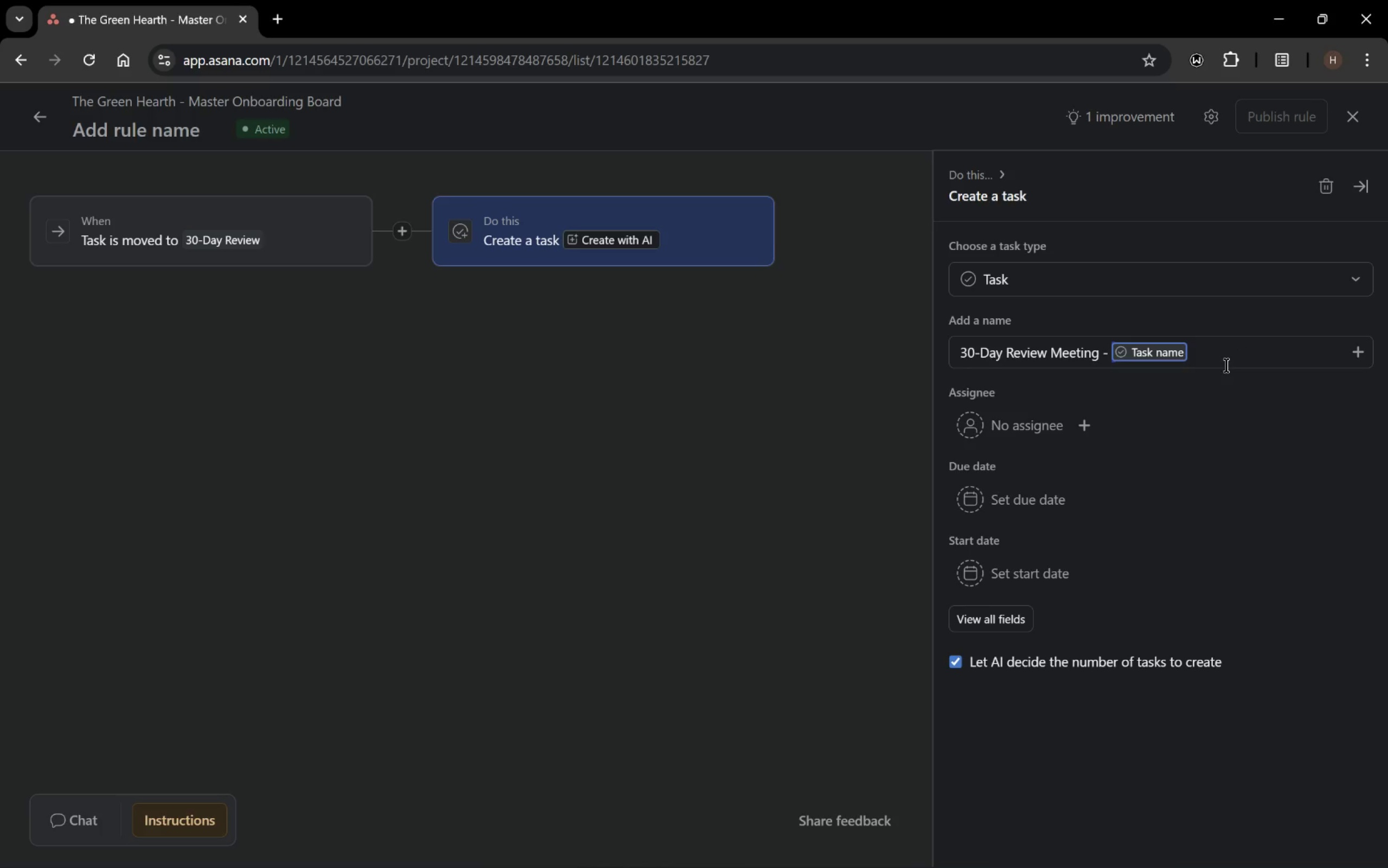 
left_click([1217, 392])
 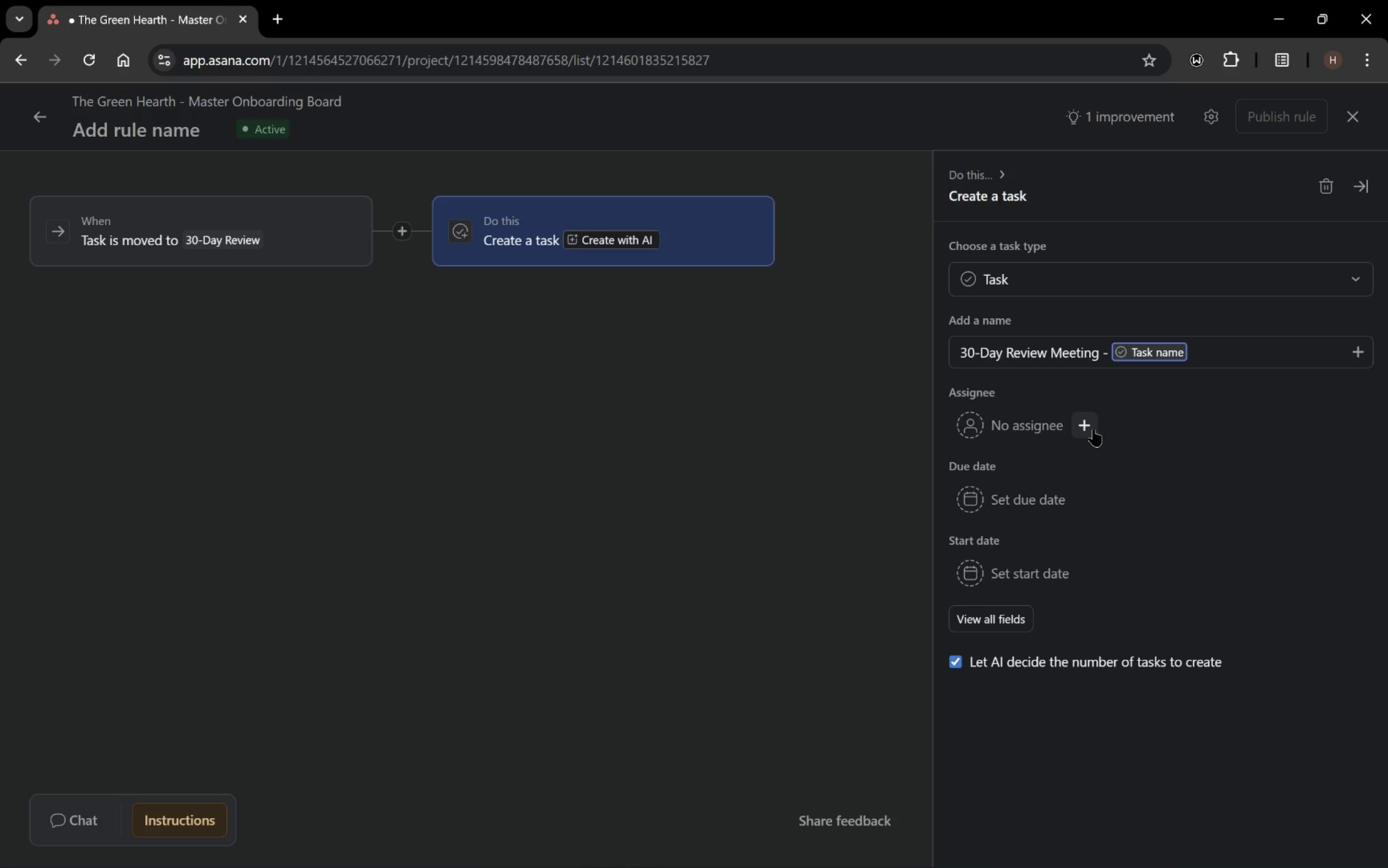 
left_click([1062, 427])
 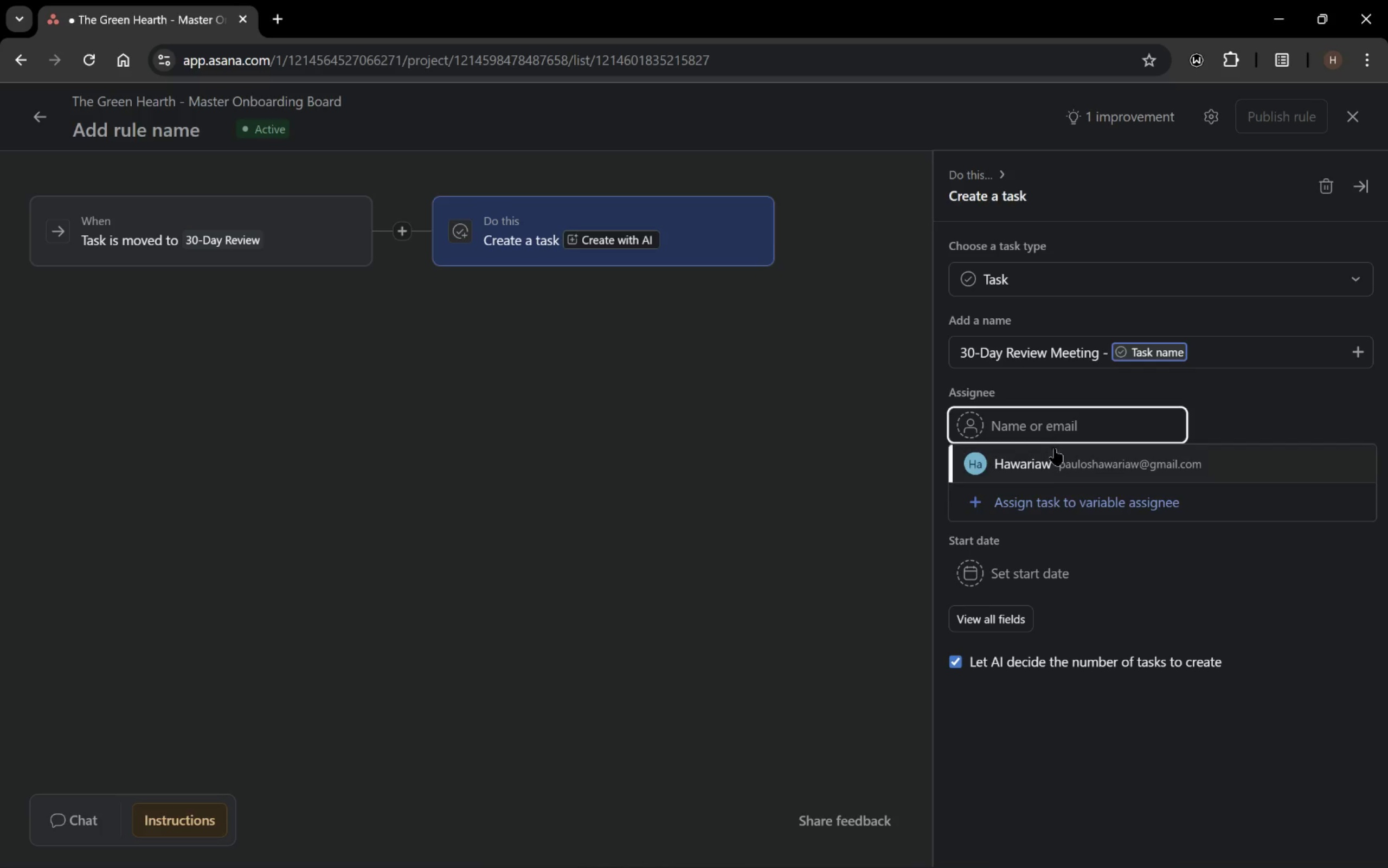 
left_click([1050, 458])
 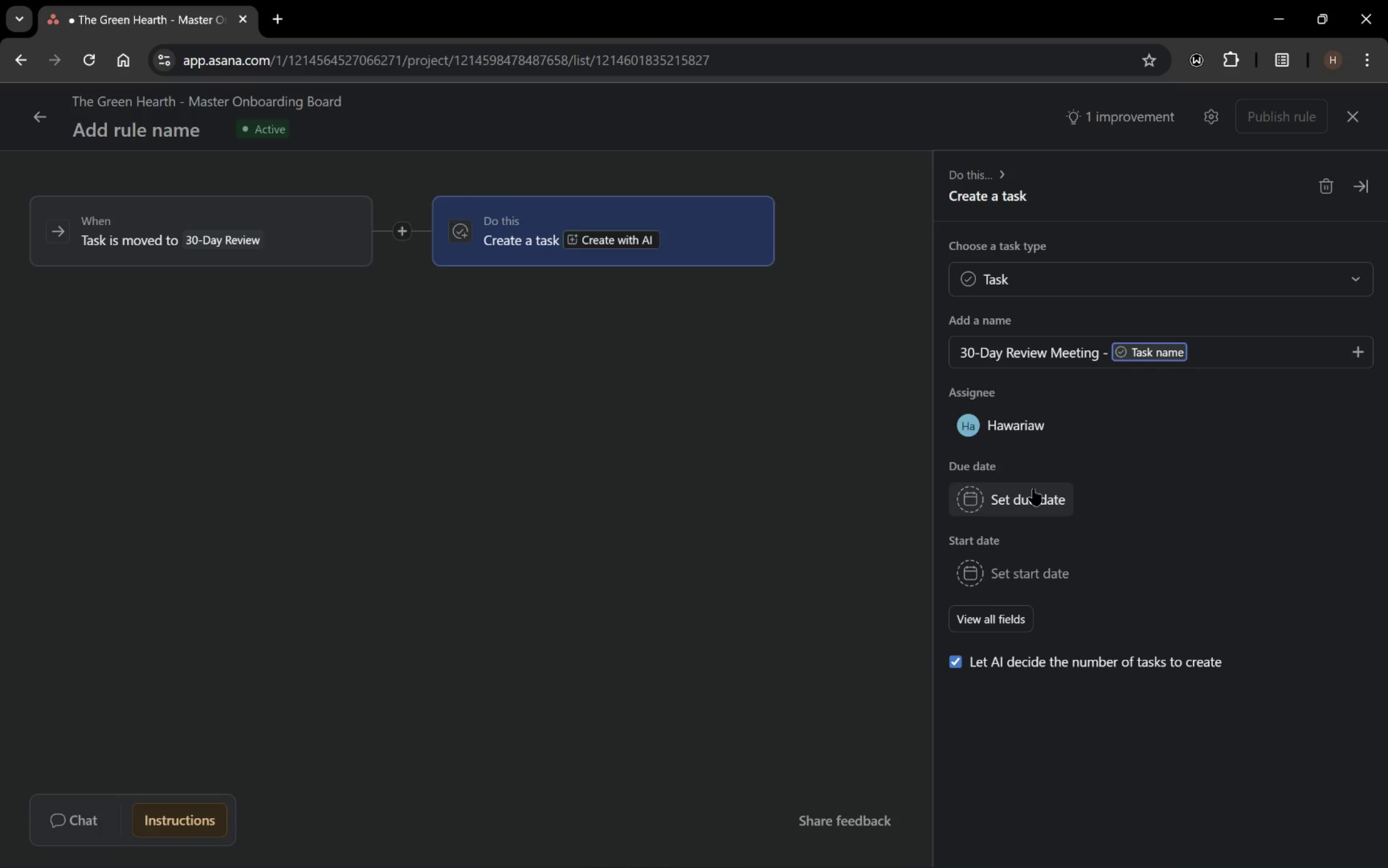 
wait(8.02)
 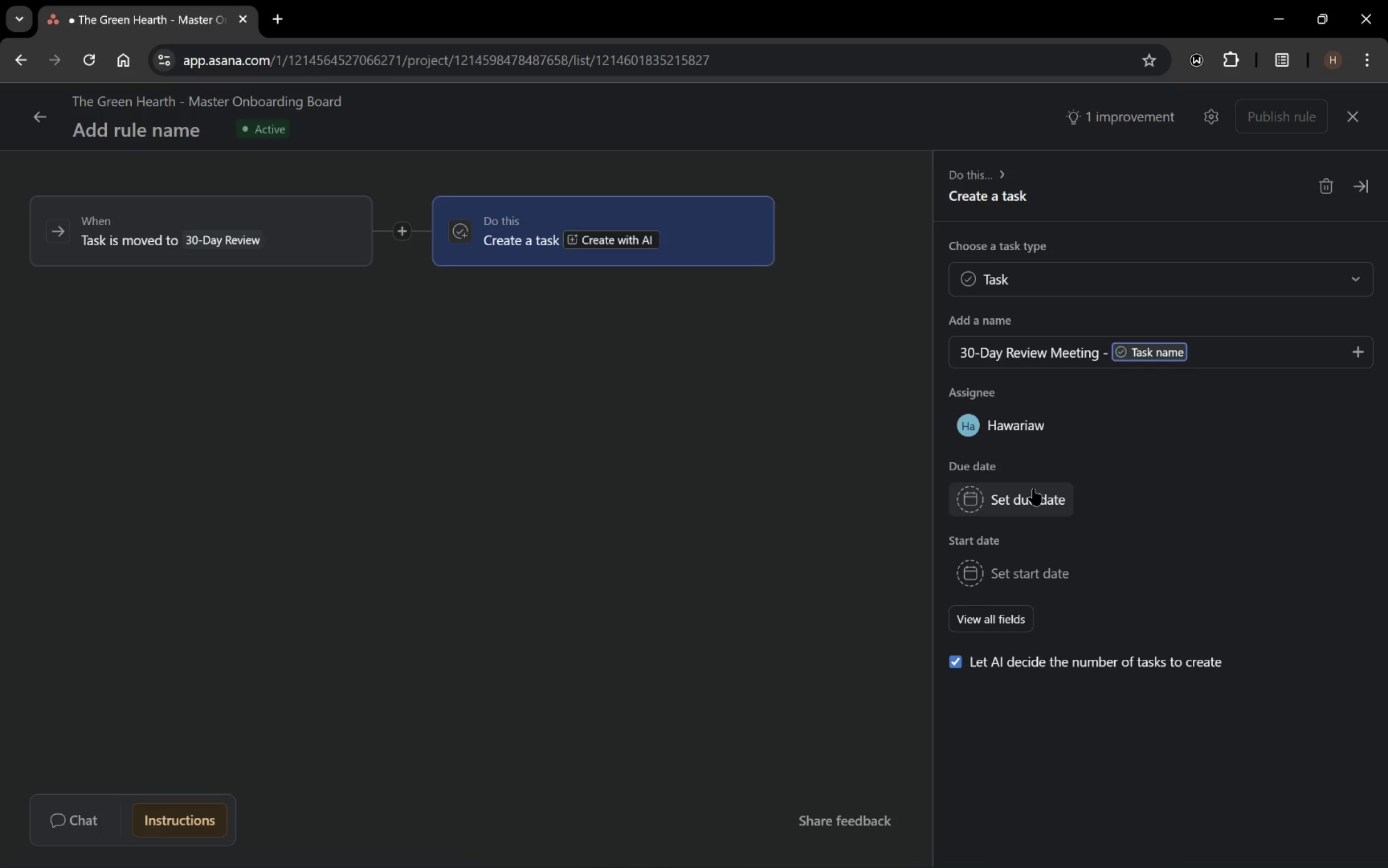 
left_click([1040, 569])
 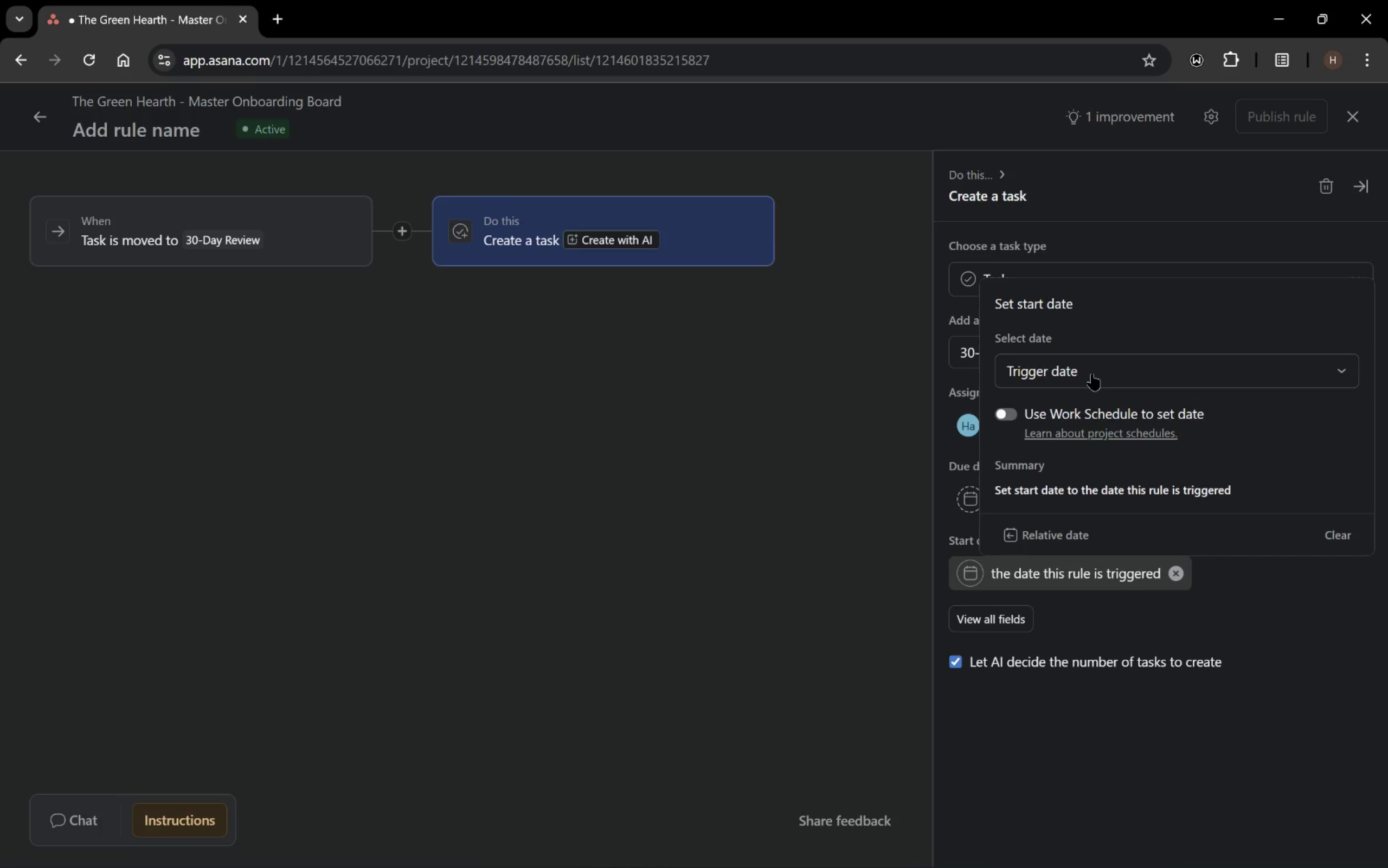 
wait(7.56)
 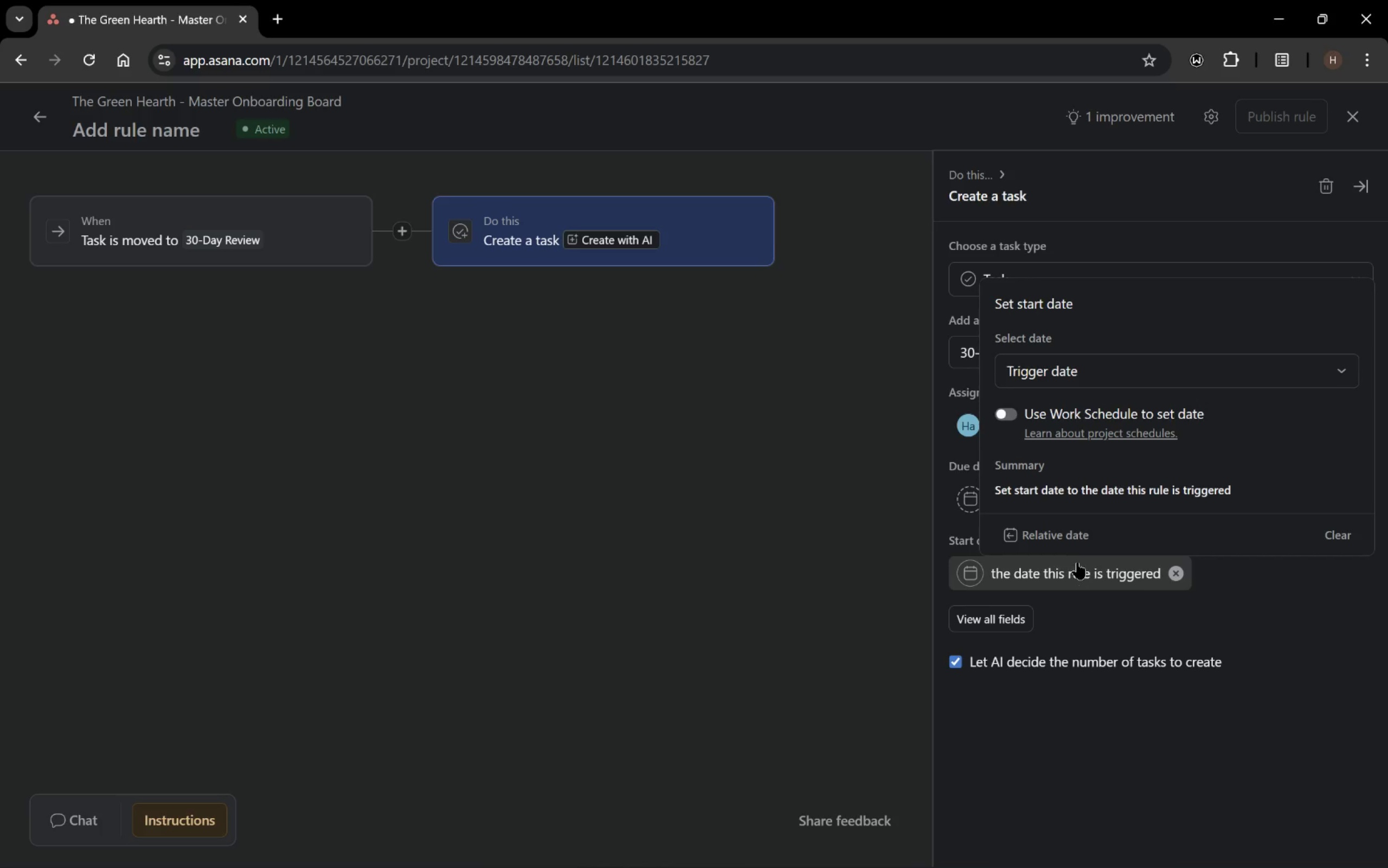 
left_click([1092, 374])
 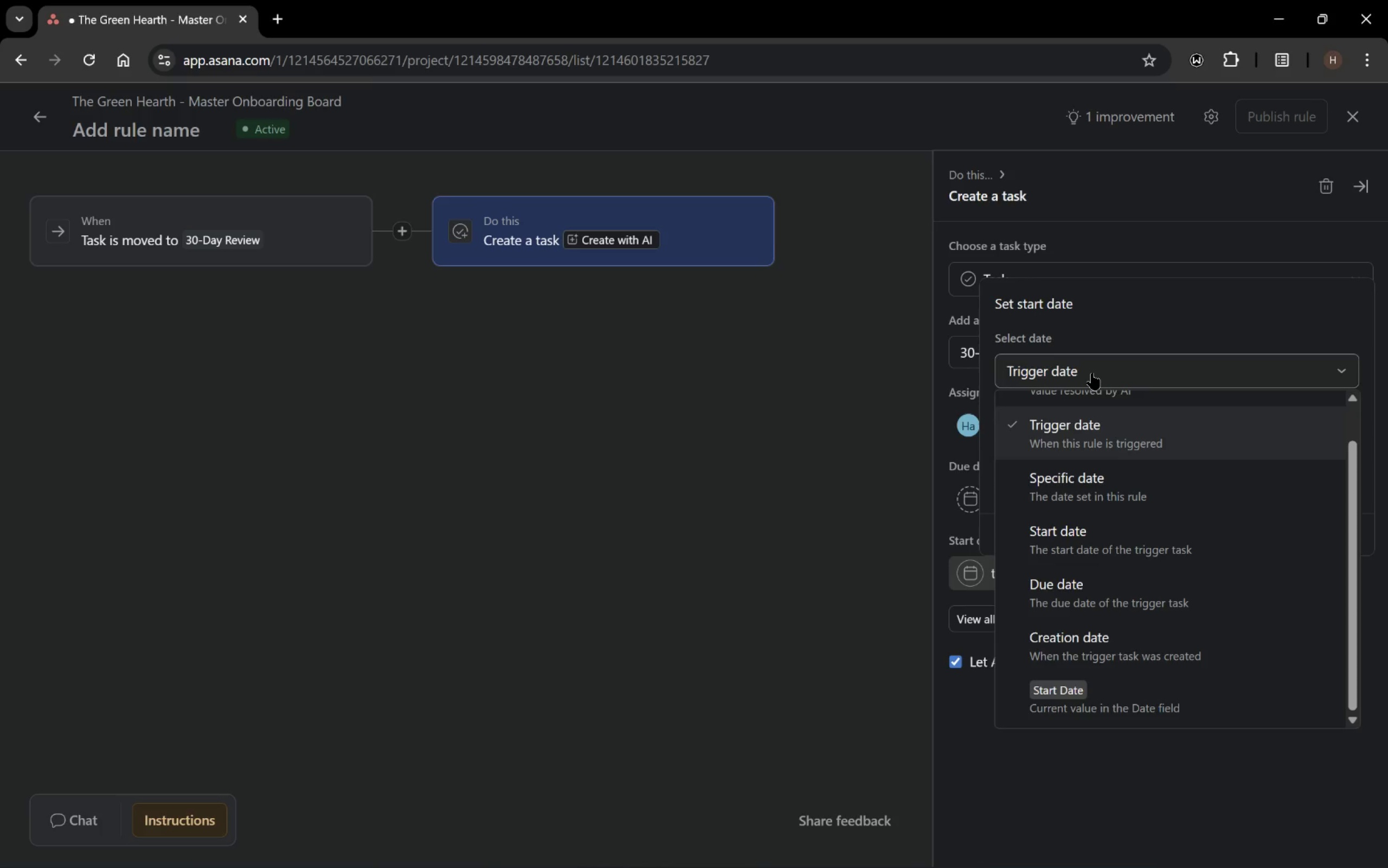 
left_click([1092, 373])
 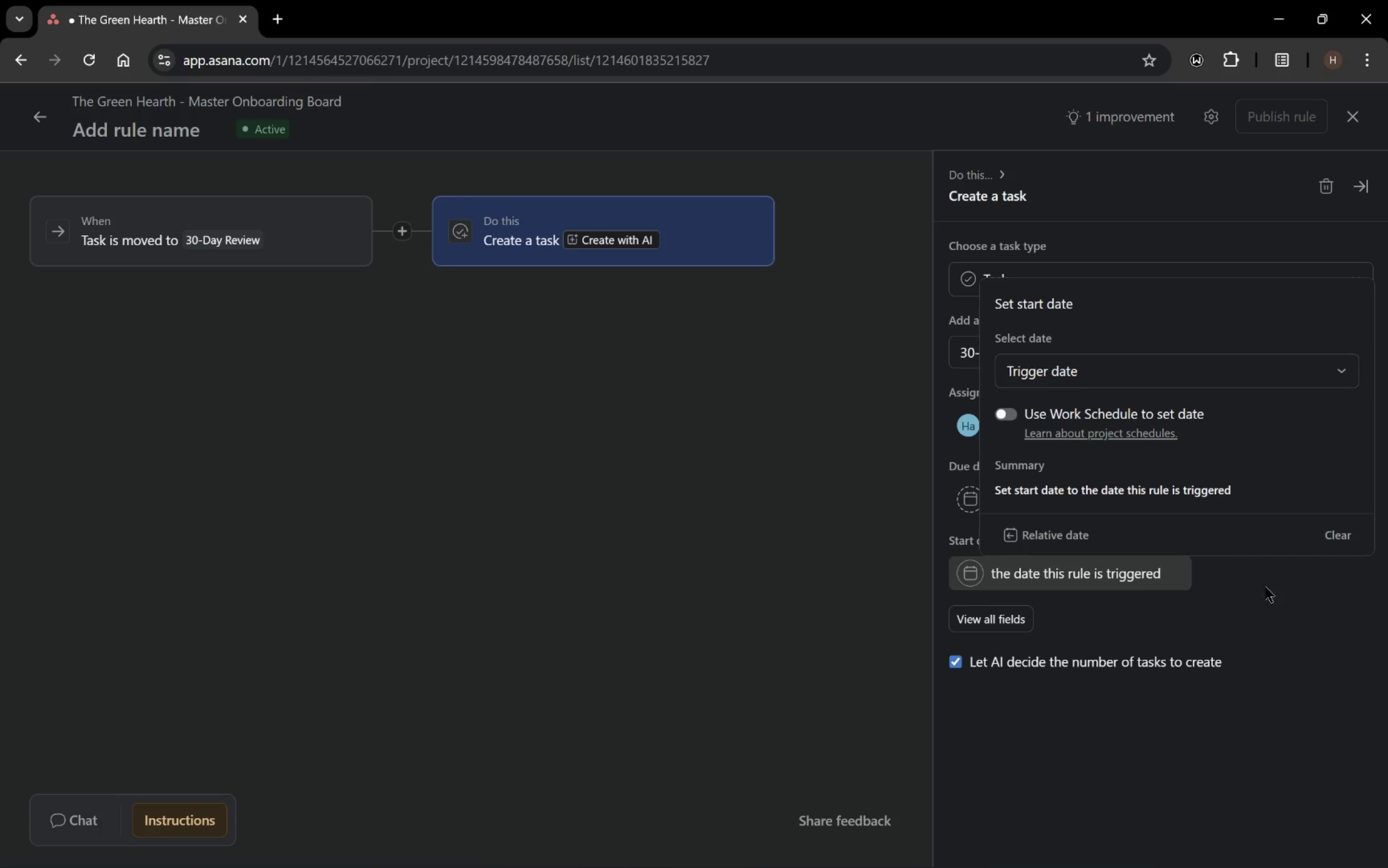 
left_click([1241, 567])
 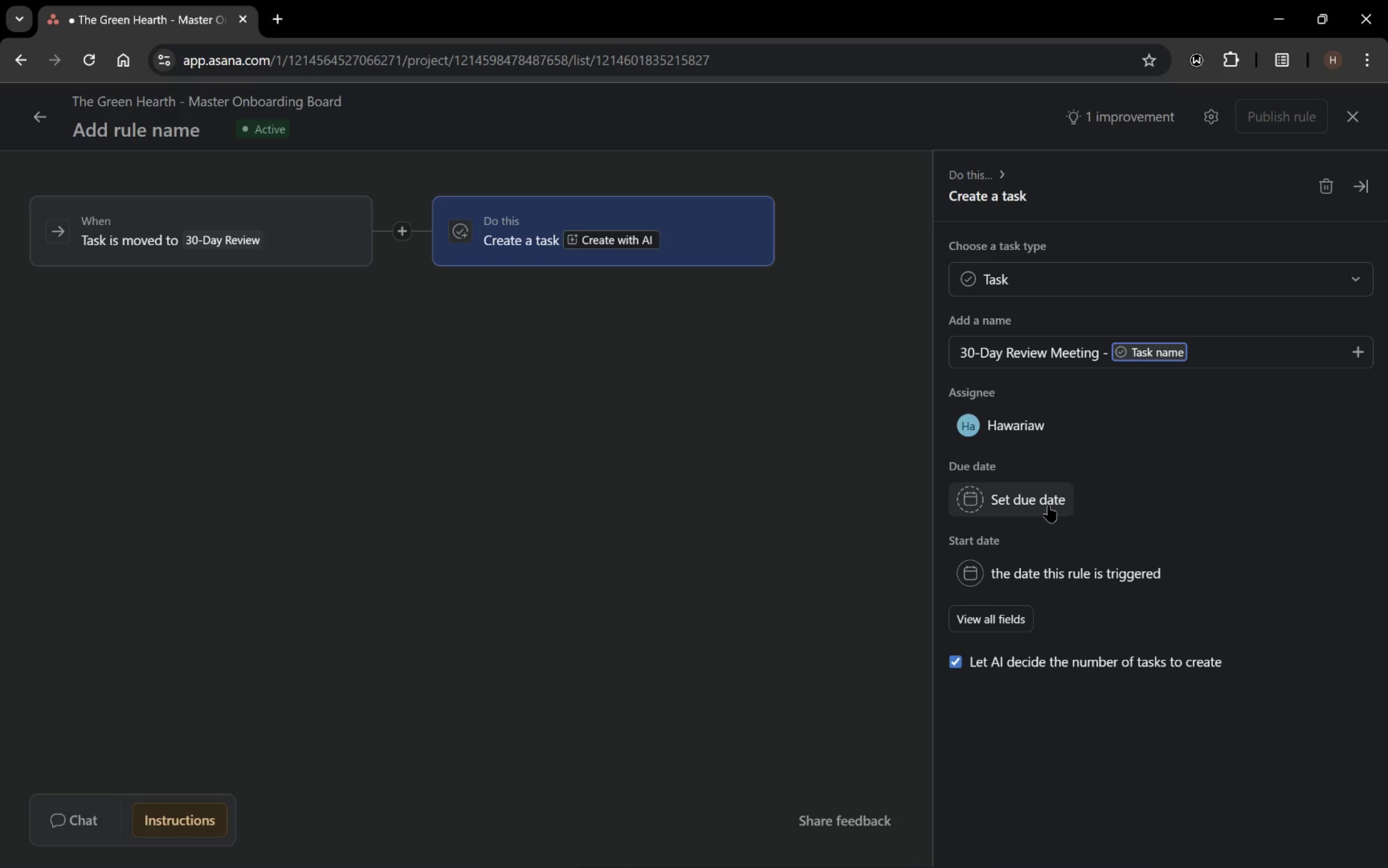 
wait(6.39)
 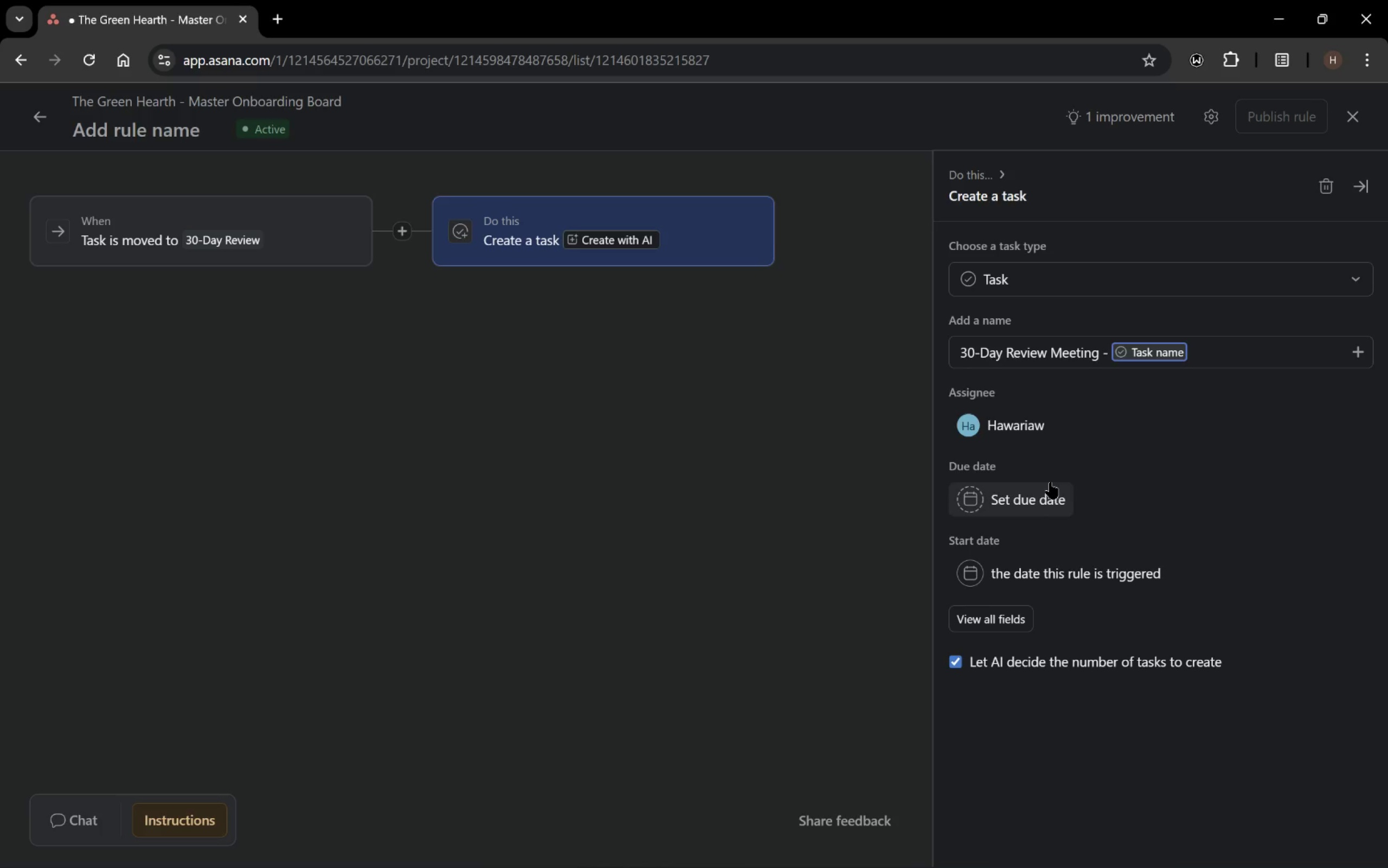 
left_click([1049, 505])
 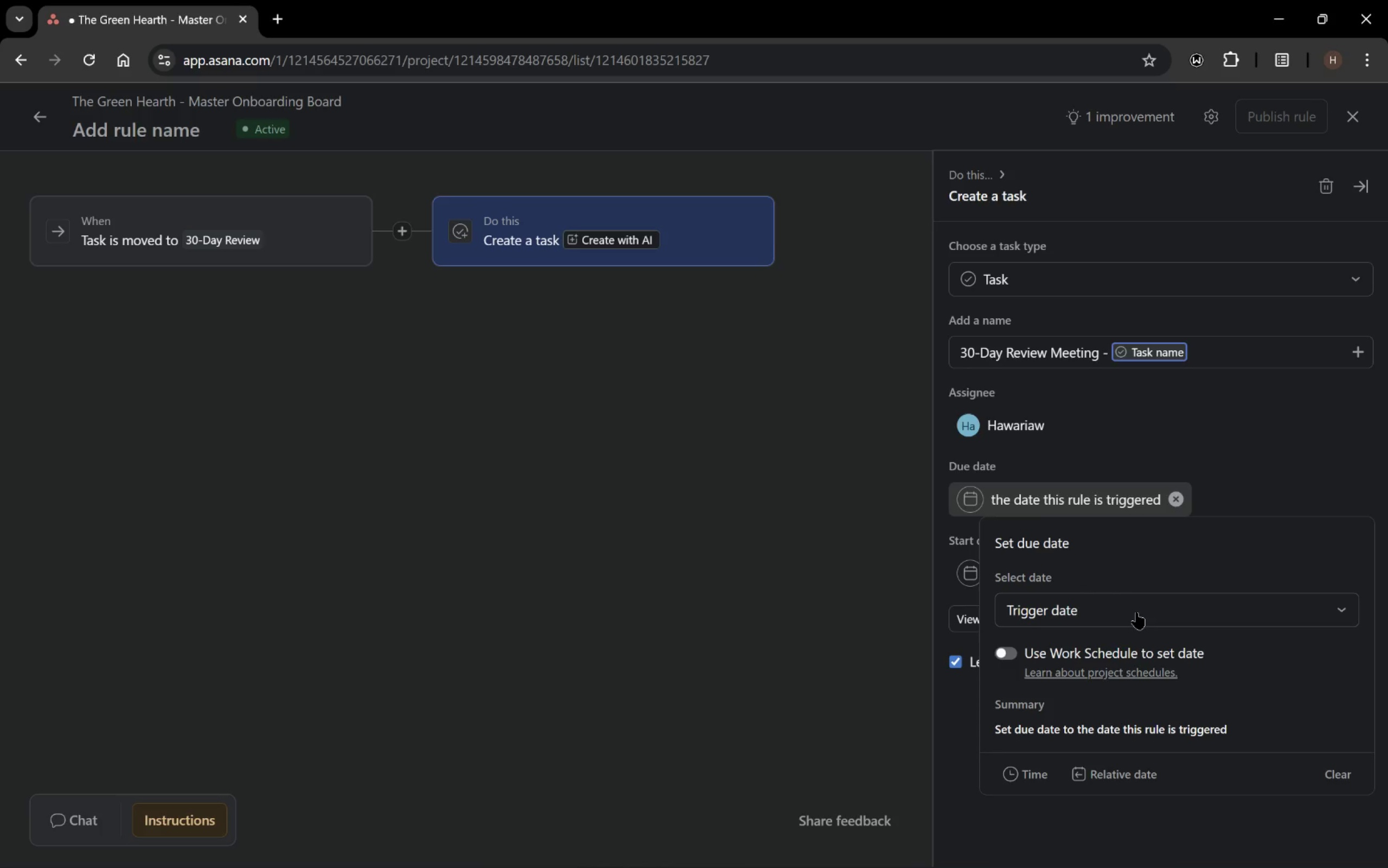 
left_click([1136, 612])
 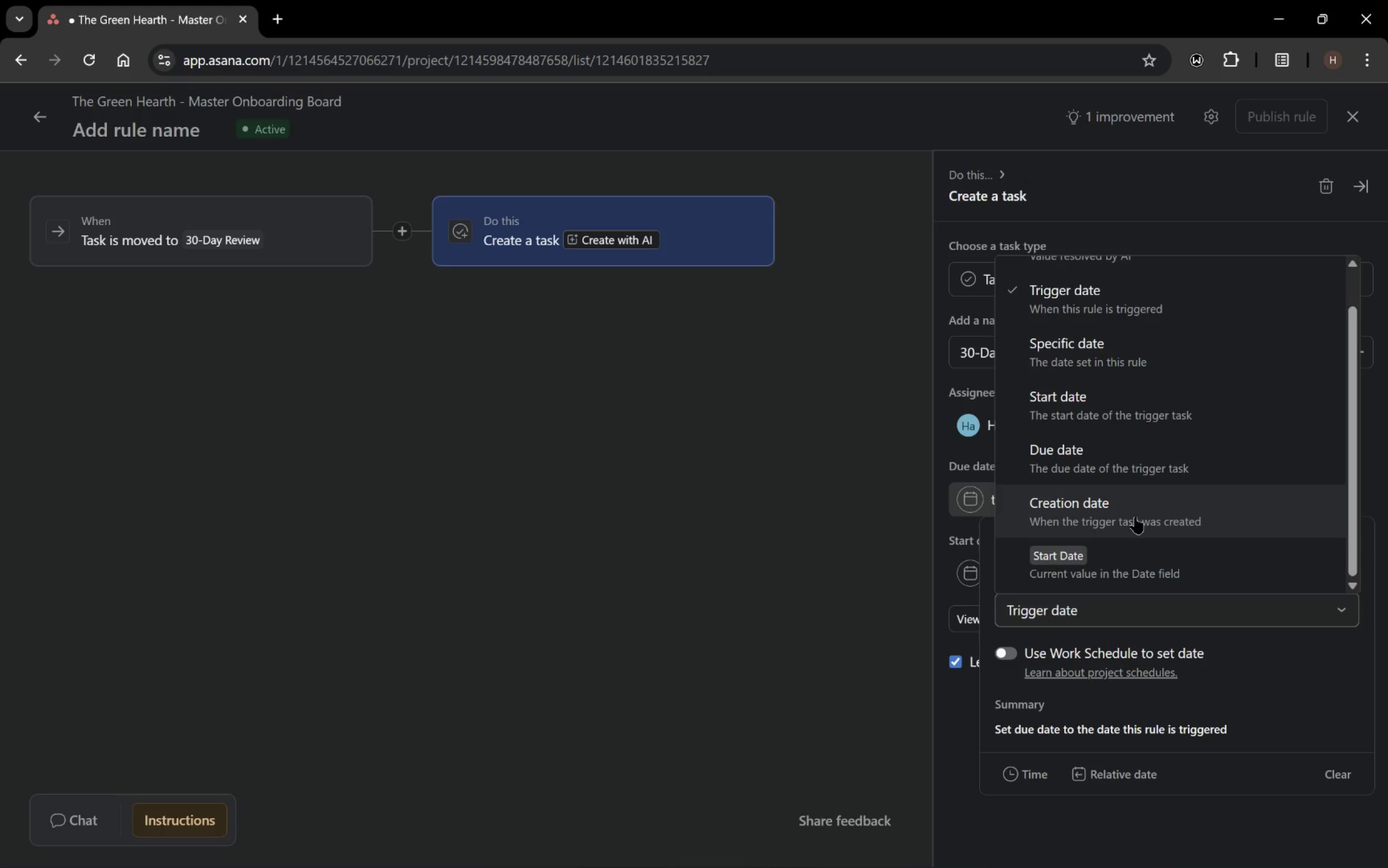 
scroll: coordinate [1135, 515], scroll_direction: none, amount: 0.0
 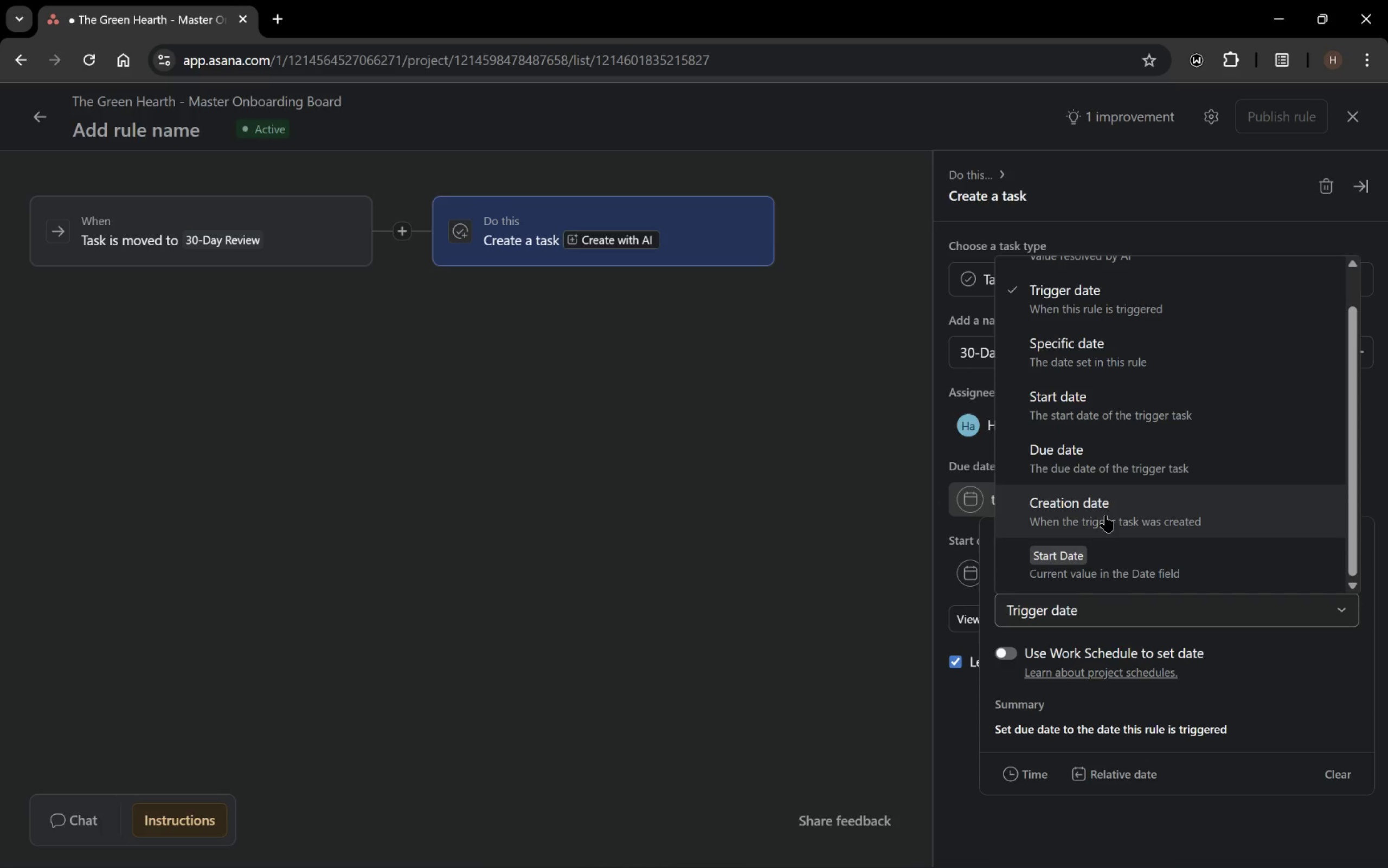 
scroll: coordinate [1101, 500], scroll_direction: down, amount: 1.0
 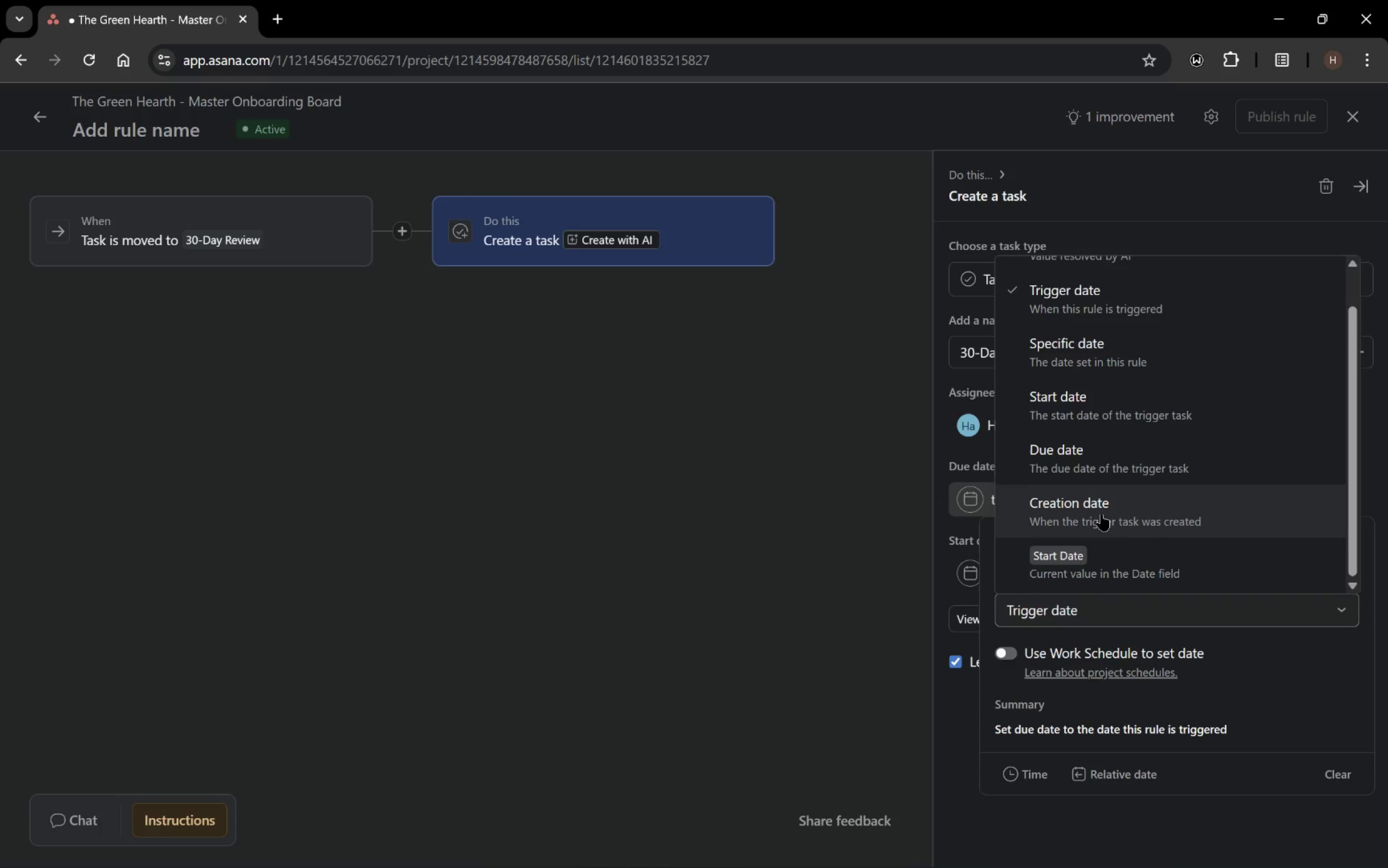 
scroll: coordinate [1101, 508], scroll_direction: up, amount: 4.0
 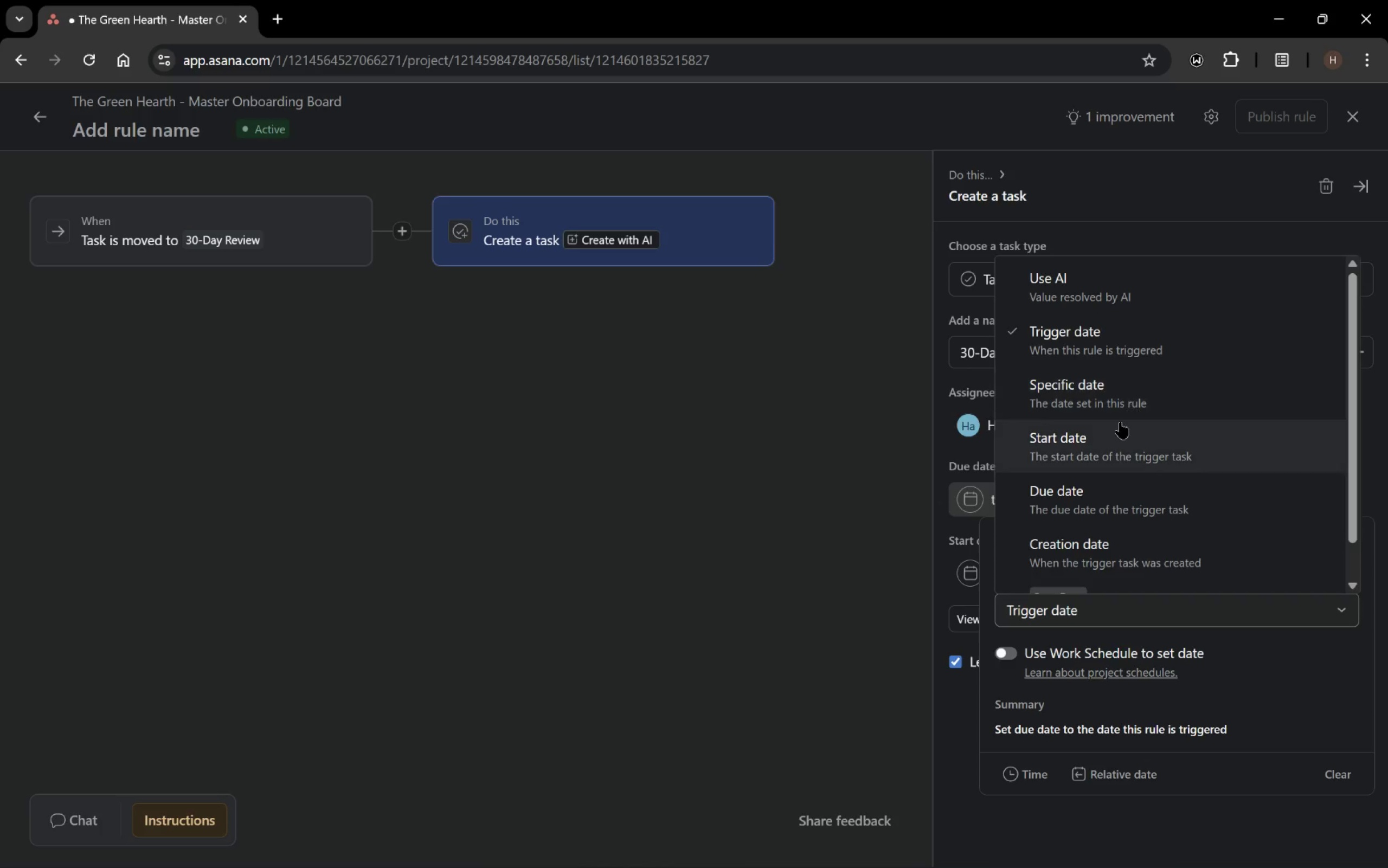 
scroll: coordinate [1108, 497], scroll_direction: down, amount: 1.0
 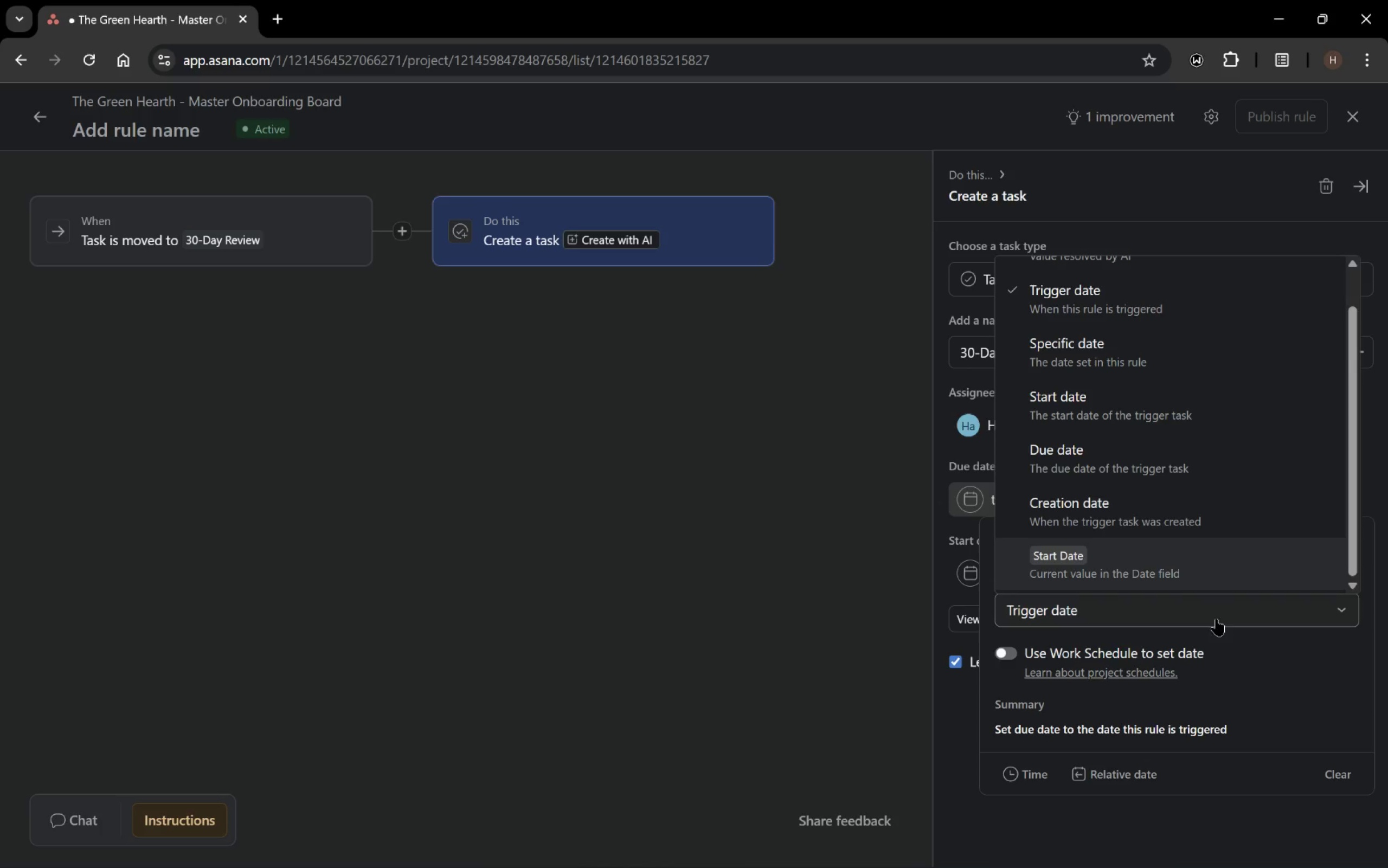 
left_click([1186, 610])
 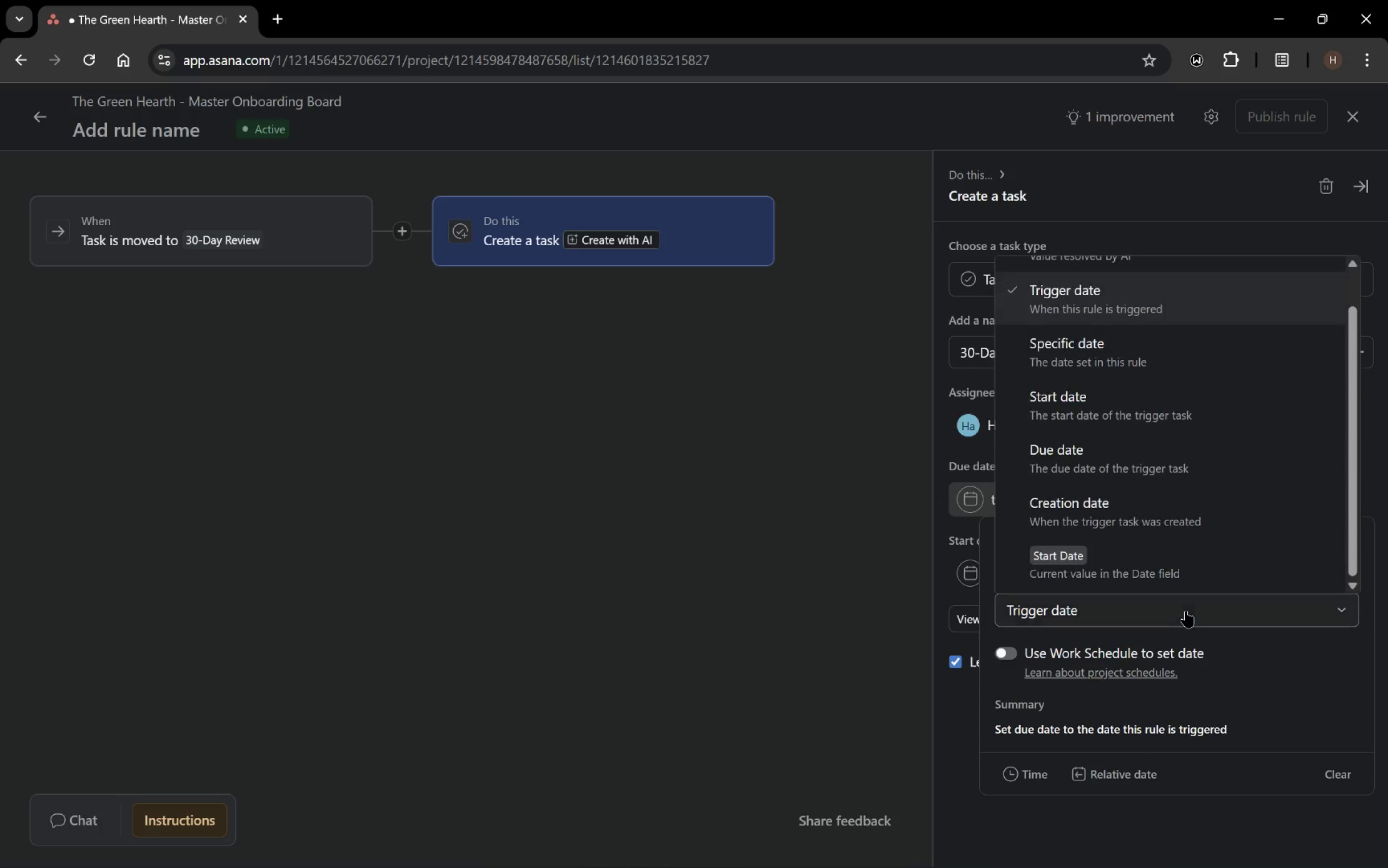 
double_click([1186, 610])
 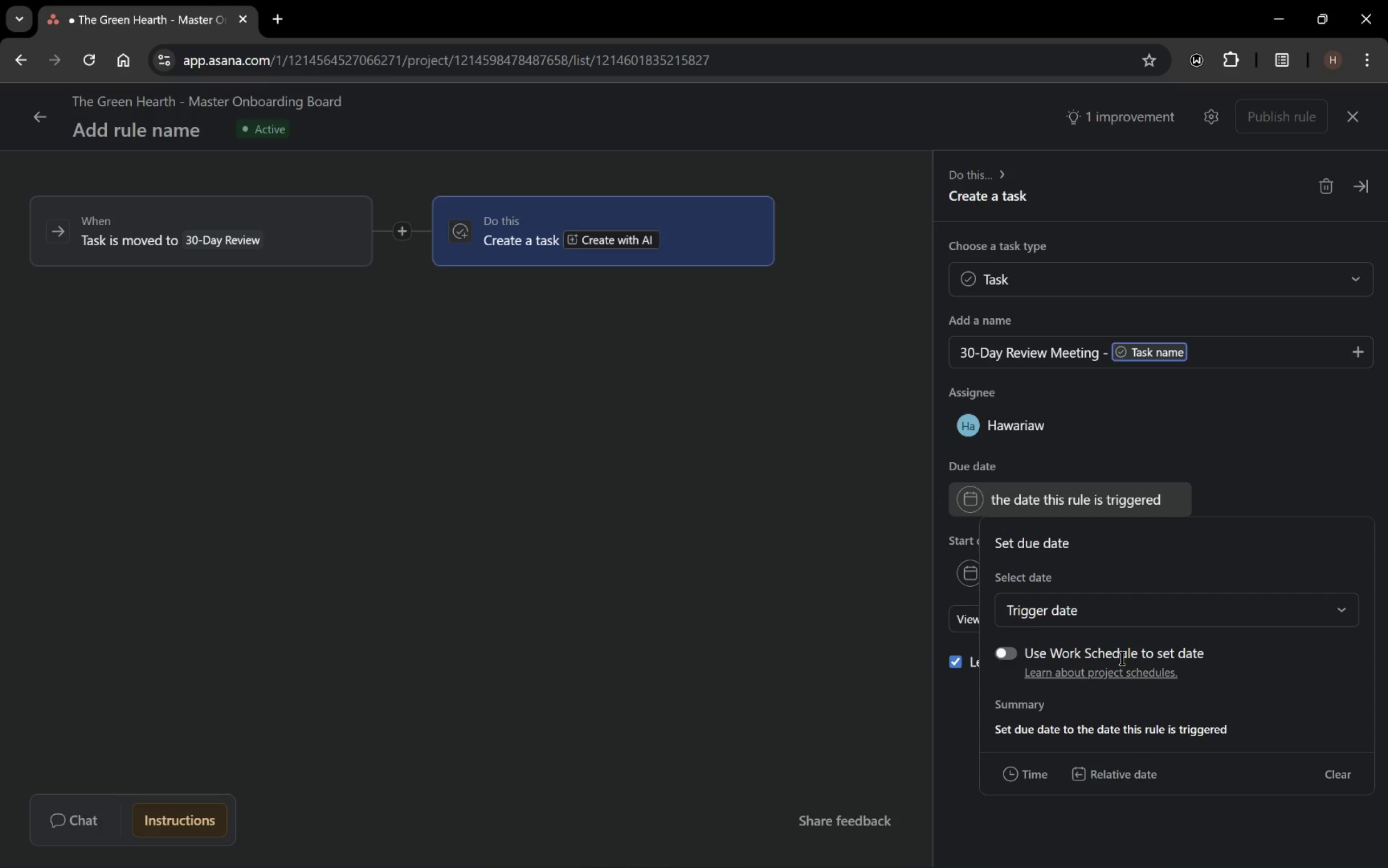 
wait(10.33)
 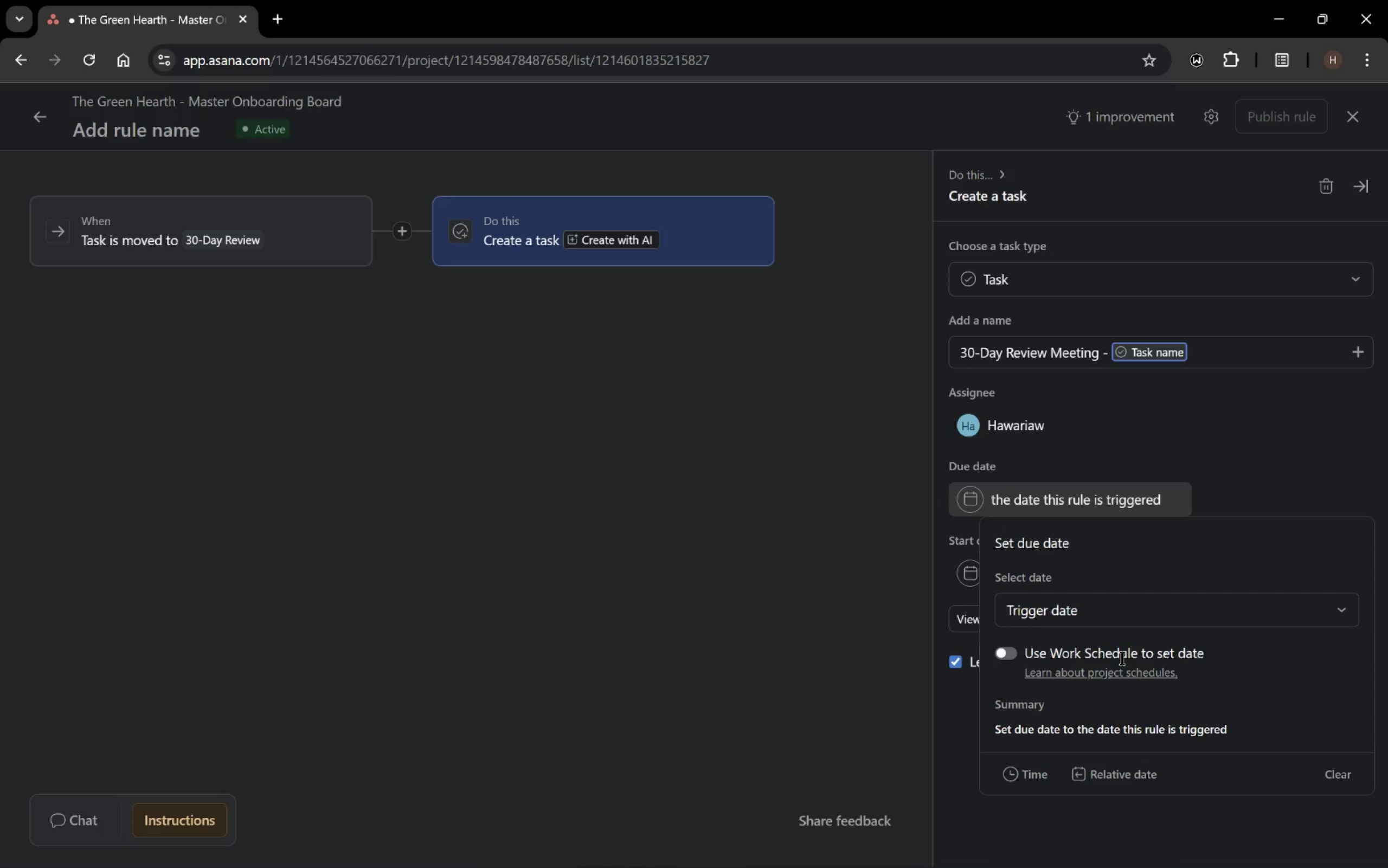 
left_click([1132, 775])
 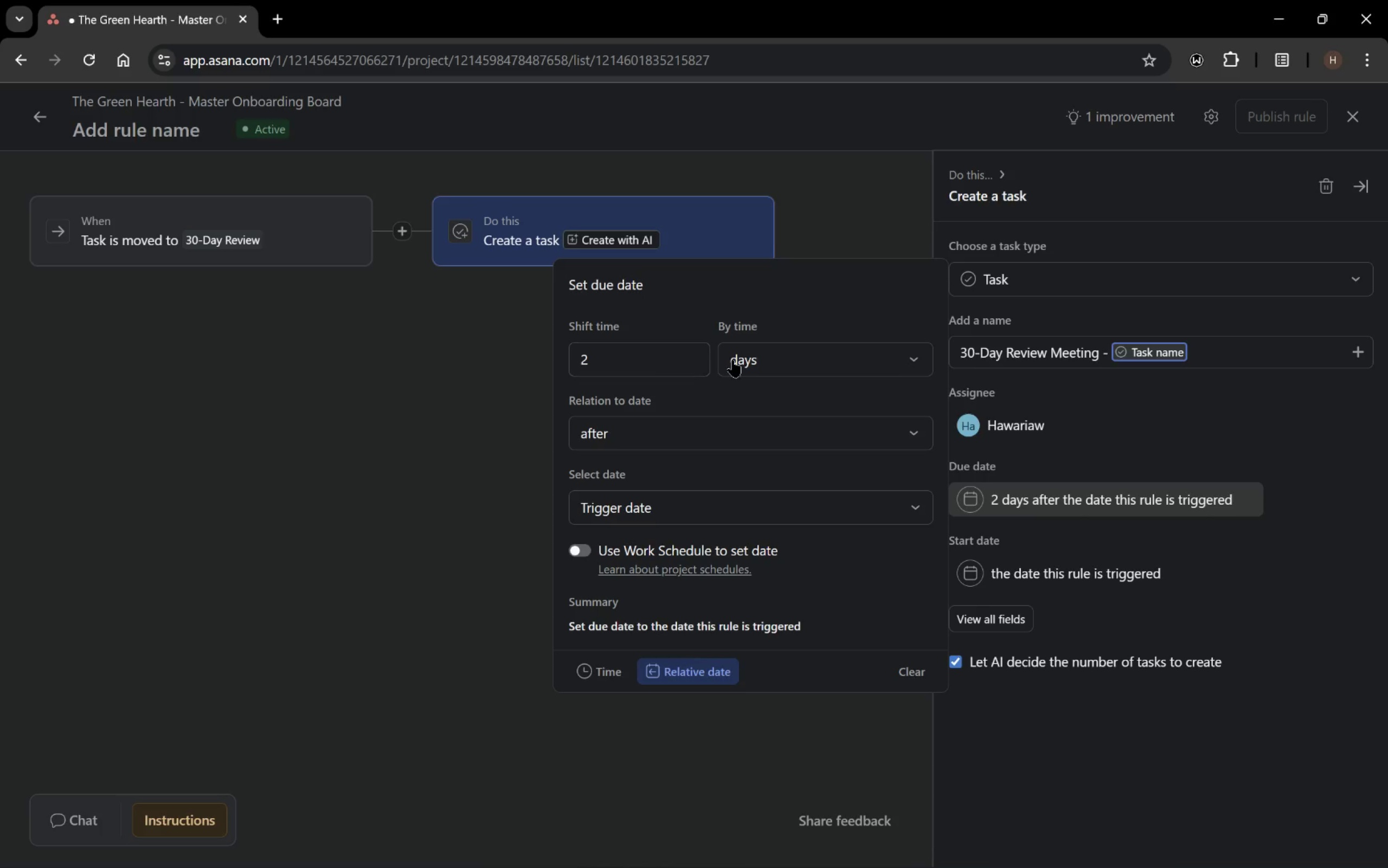 
wait(9.72)
 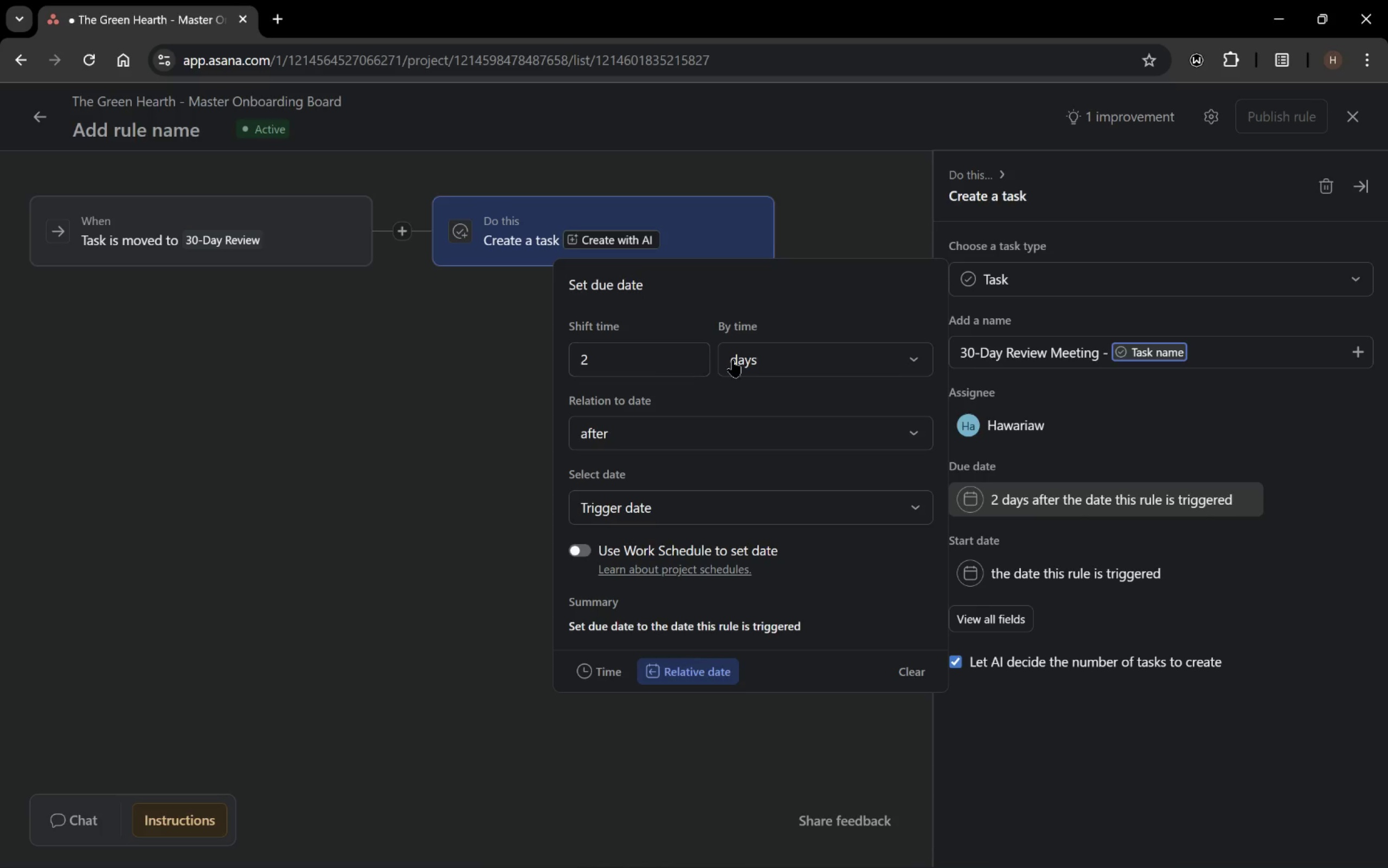 
left_click_drag(start_coordinate=[618, 367], to_coordinate=[558, 365])
 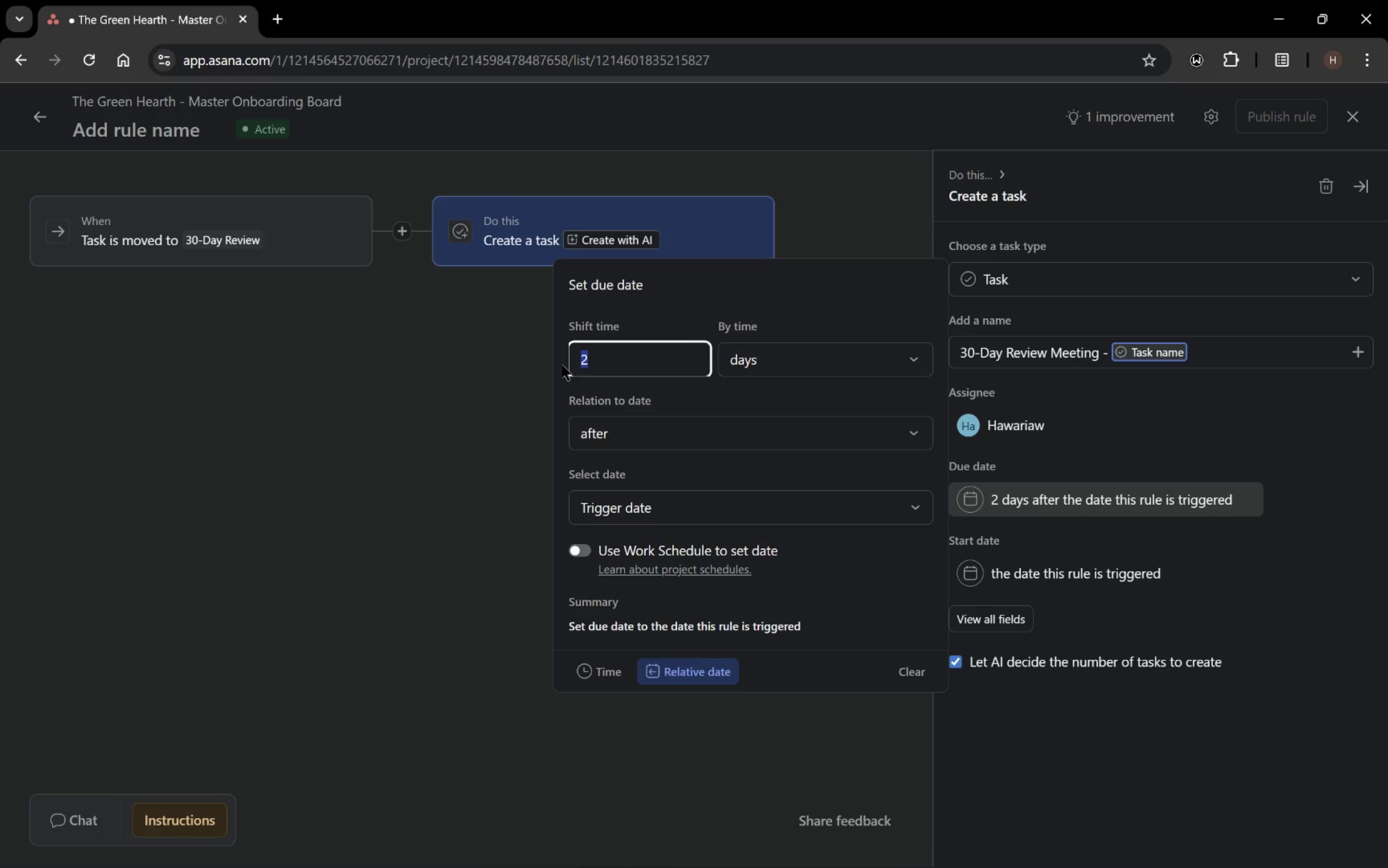 
key(Numpad3)
 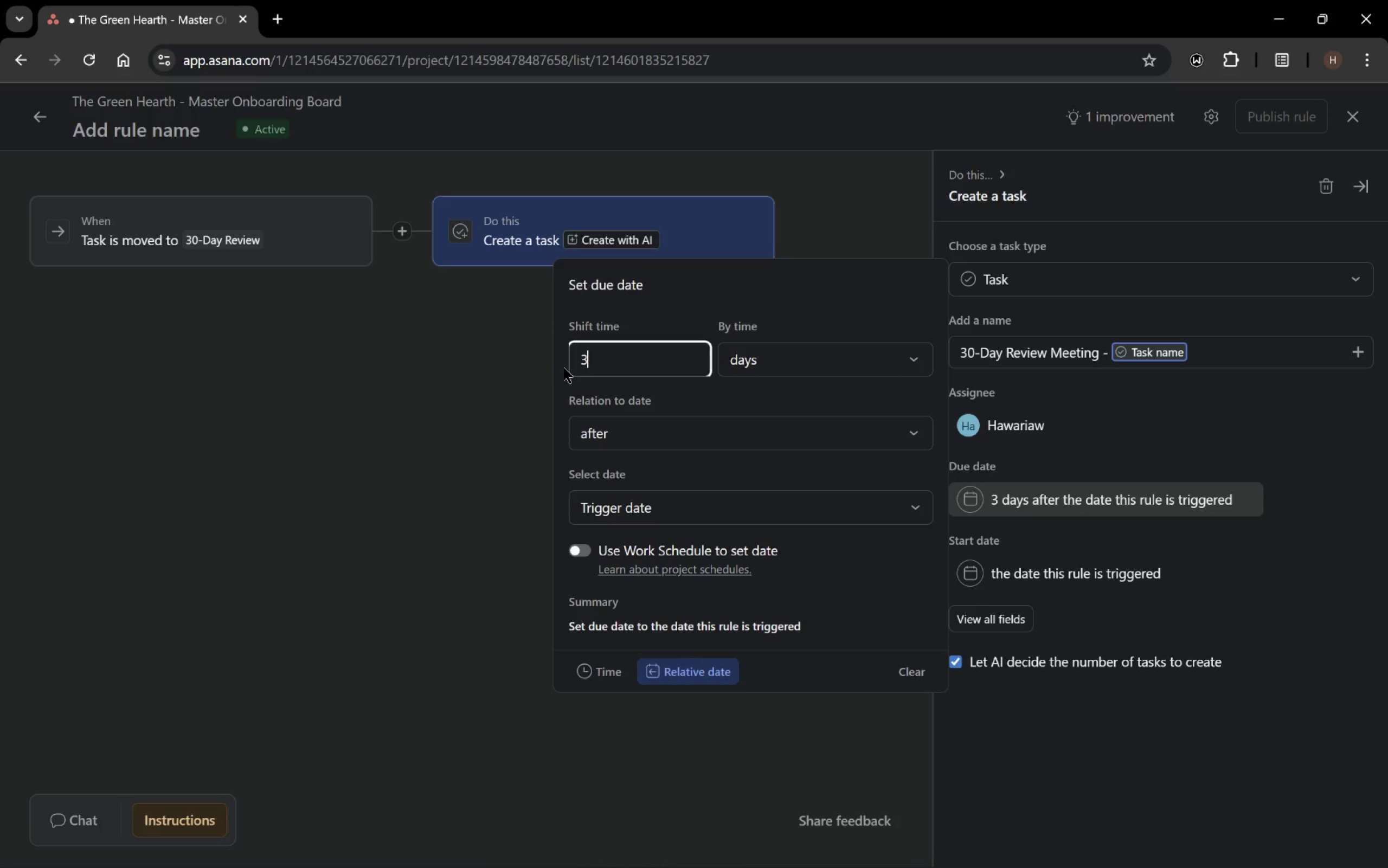 
key(Numpad0)
 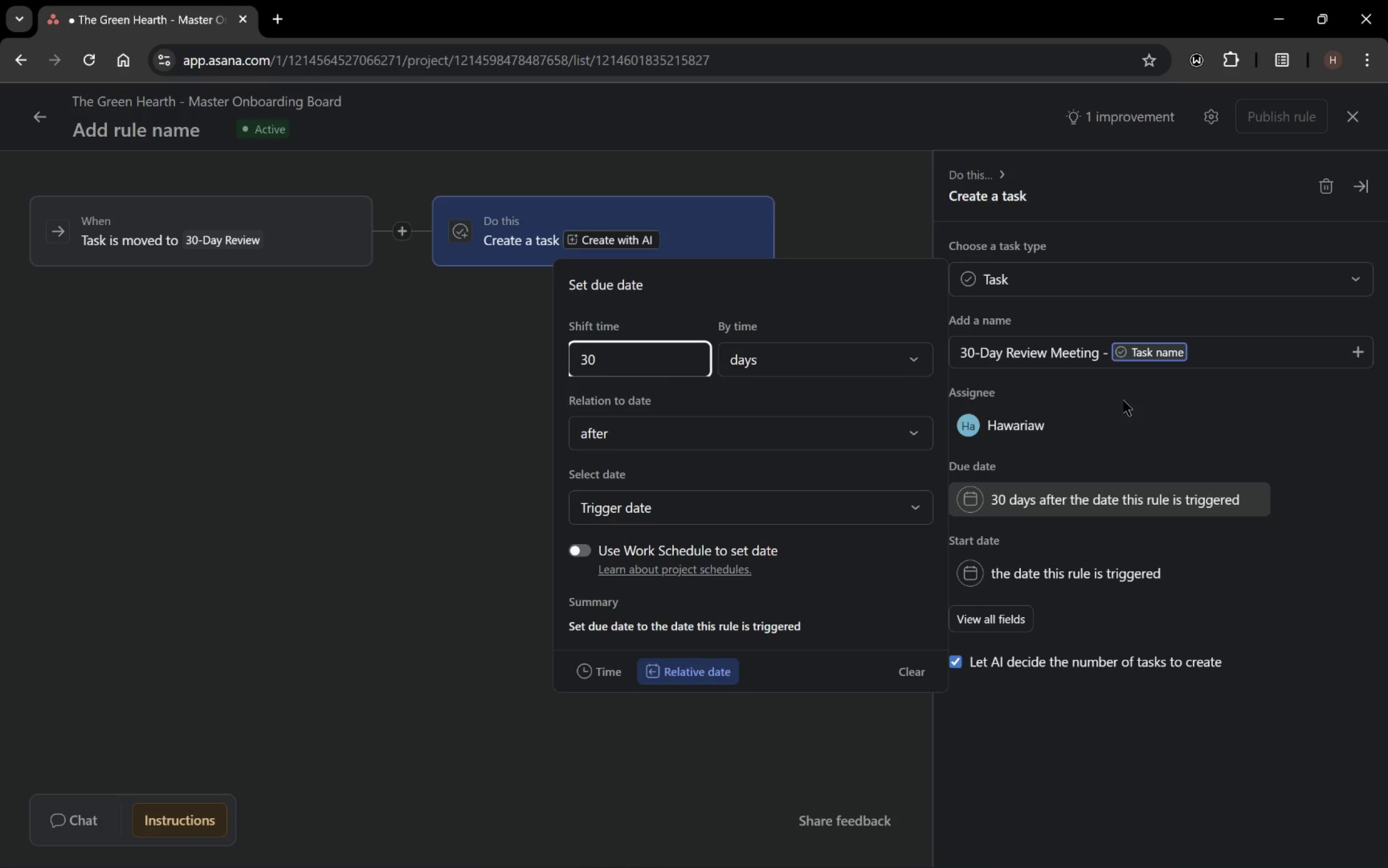 
left_click([1171, 413])
 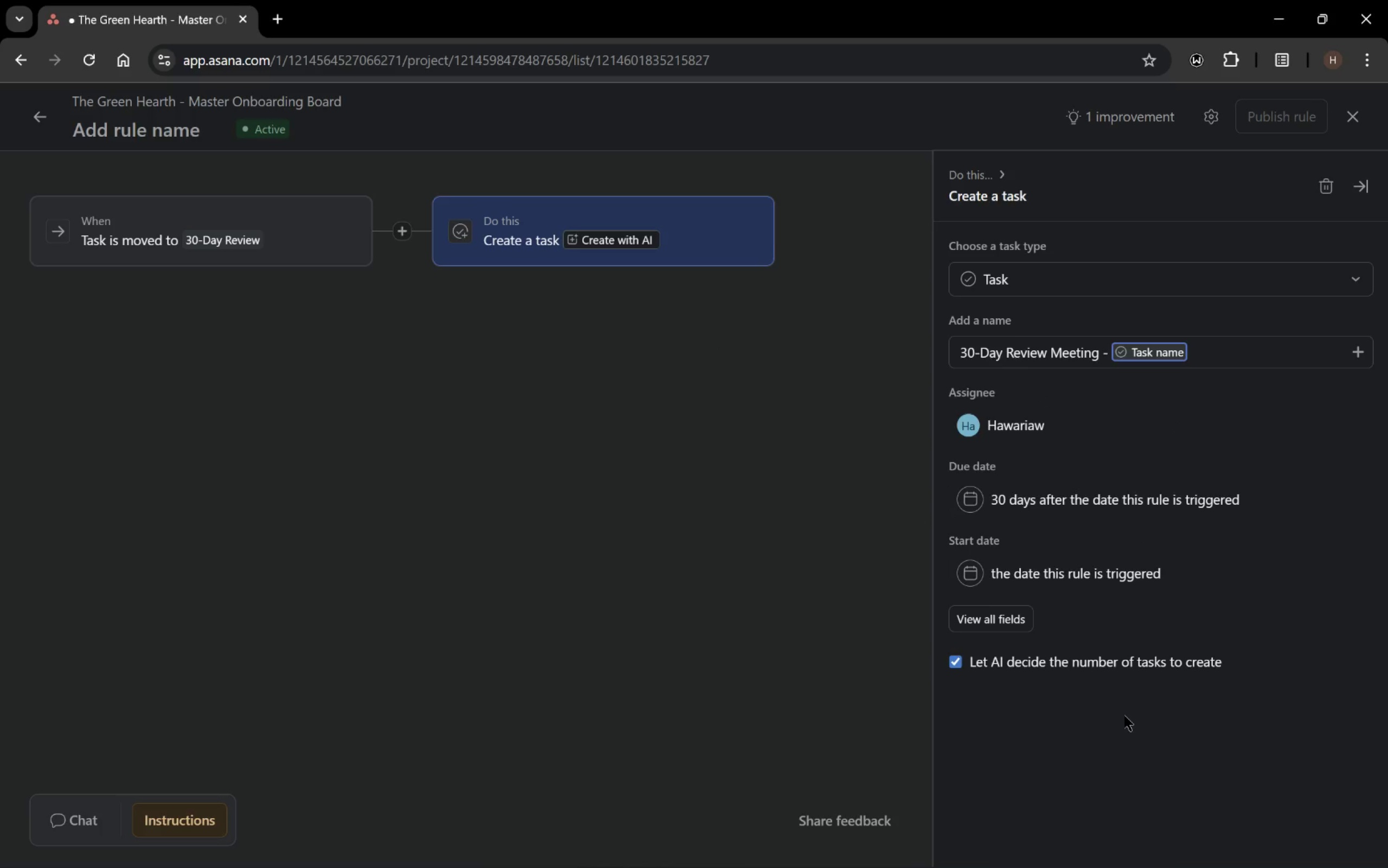 
wait(19.54)
 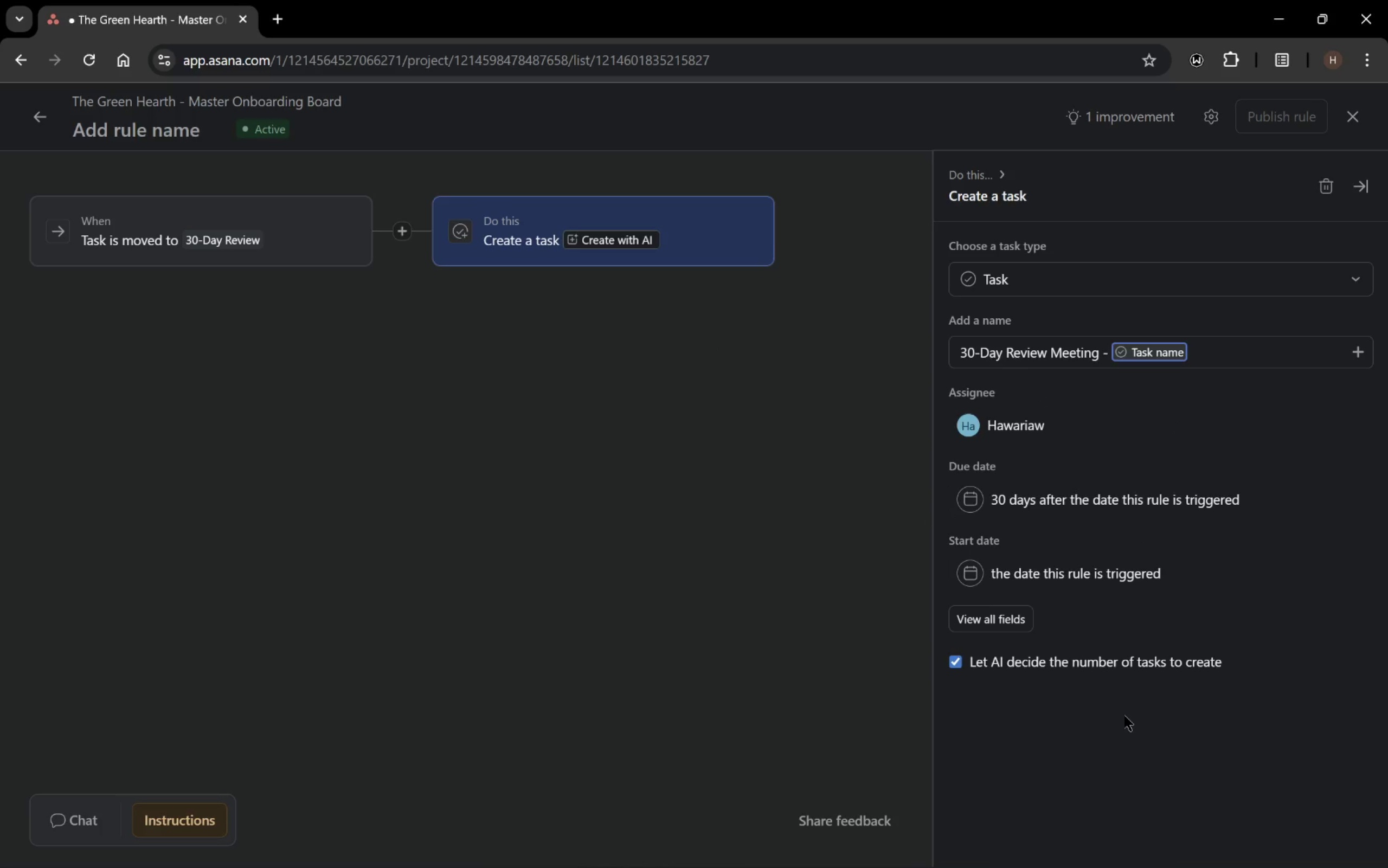 
left_click([144, 127])
 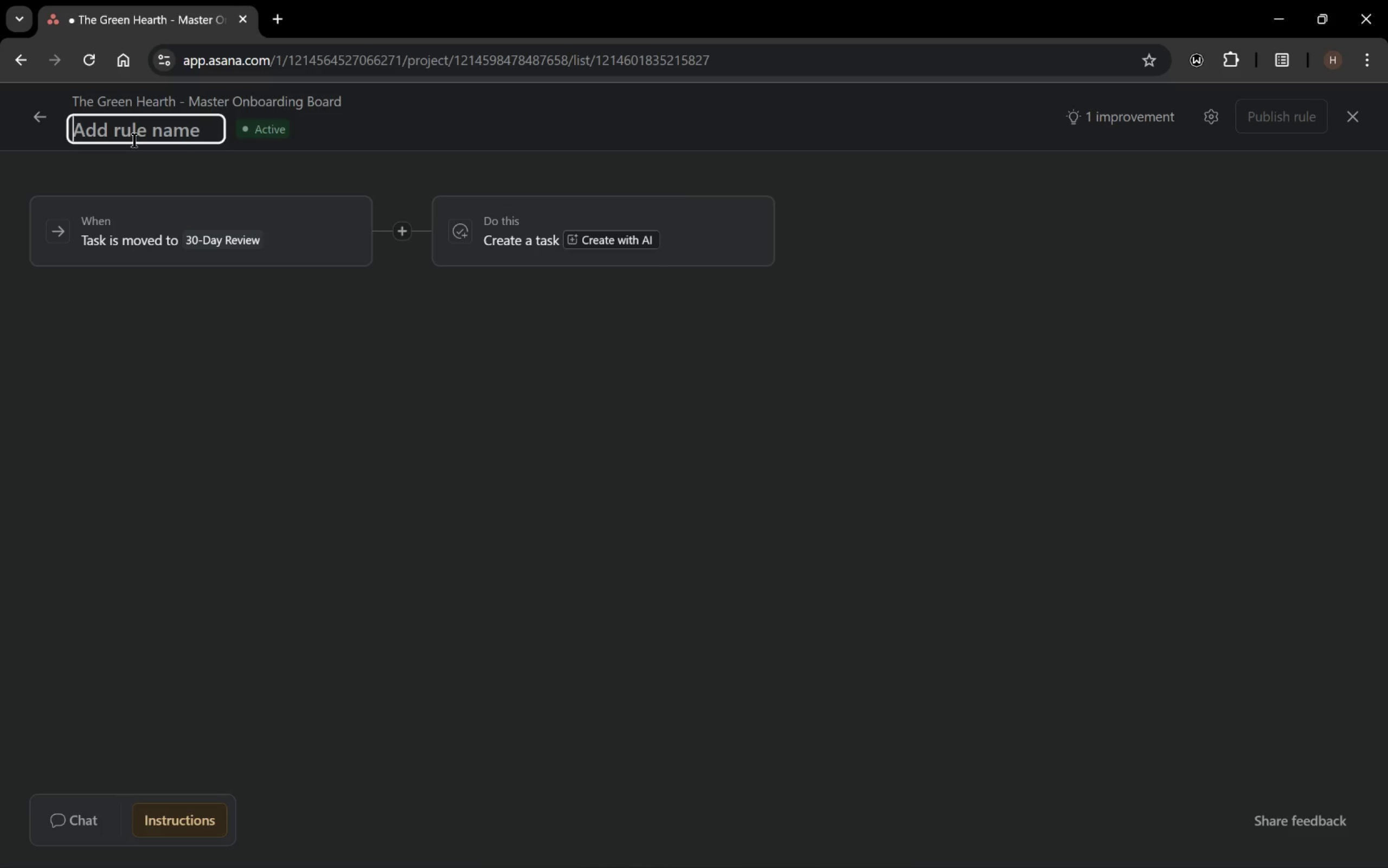 
type(30-Day Review Stat)
key(Backspace)
type(e)
key(Backspace)
type(ge )
 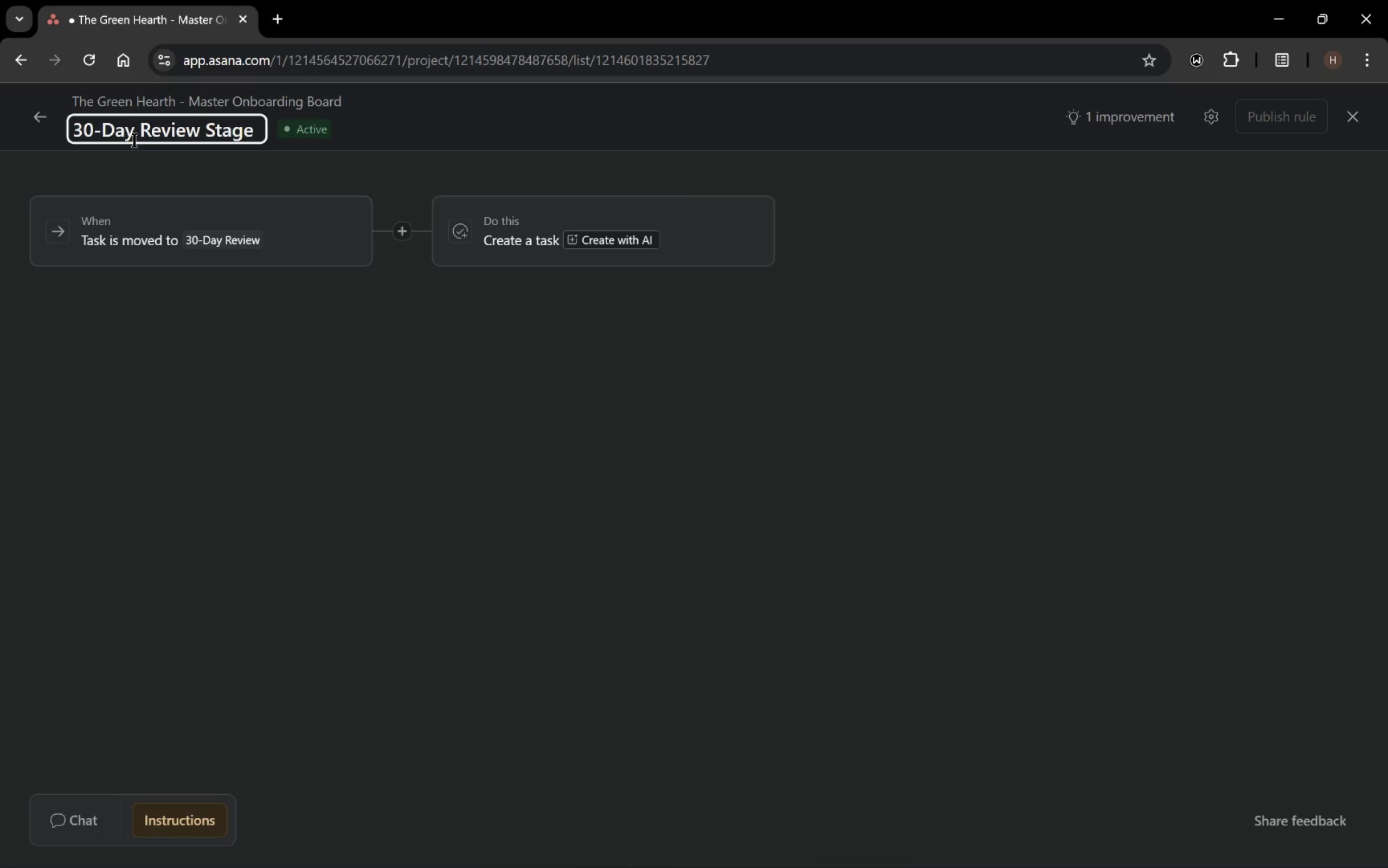 
key(Meta+MetaLeft)
 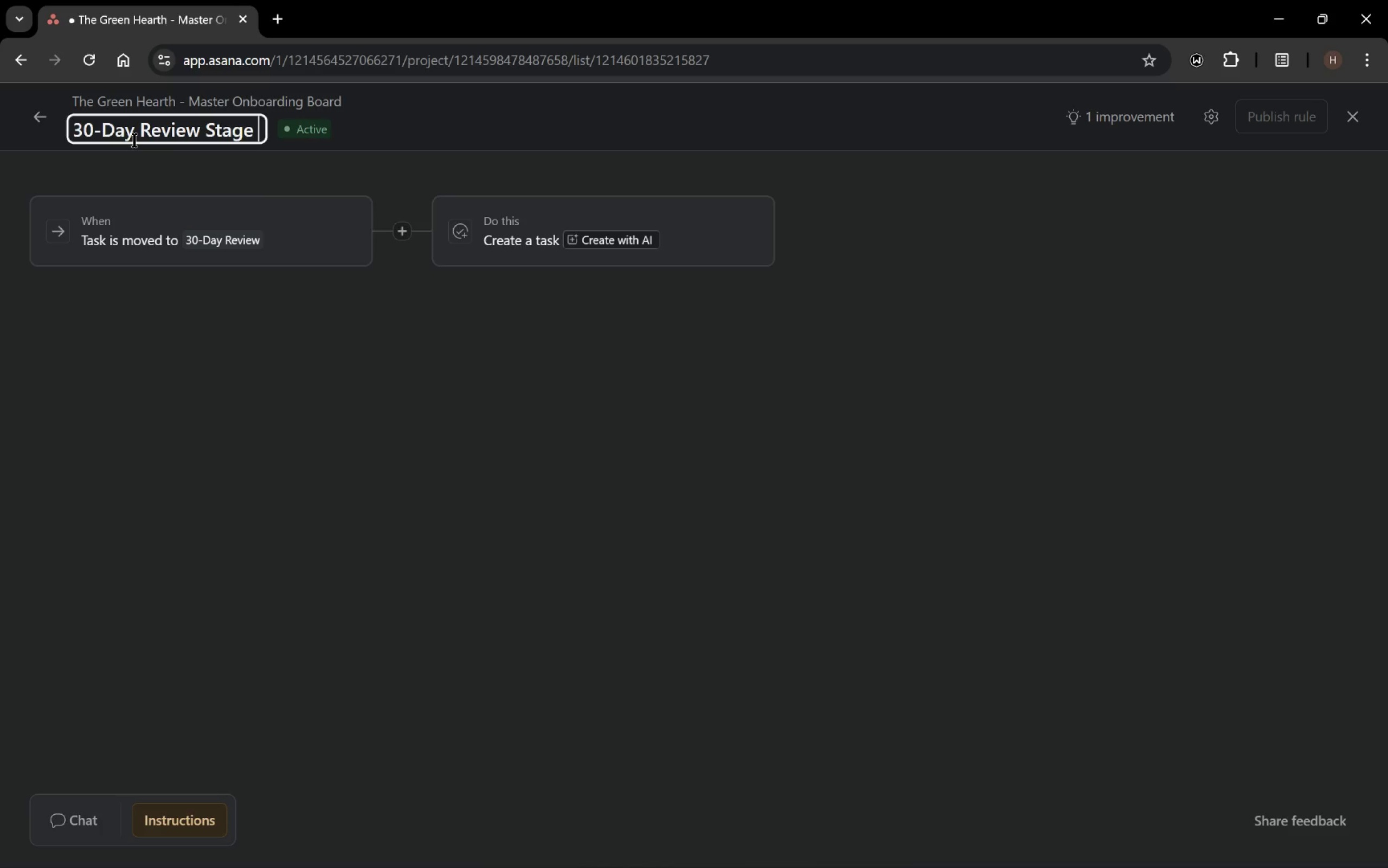 
key(Meta+Period)
 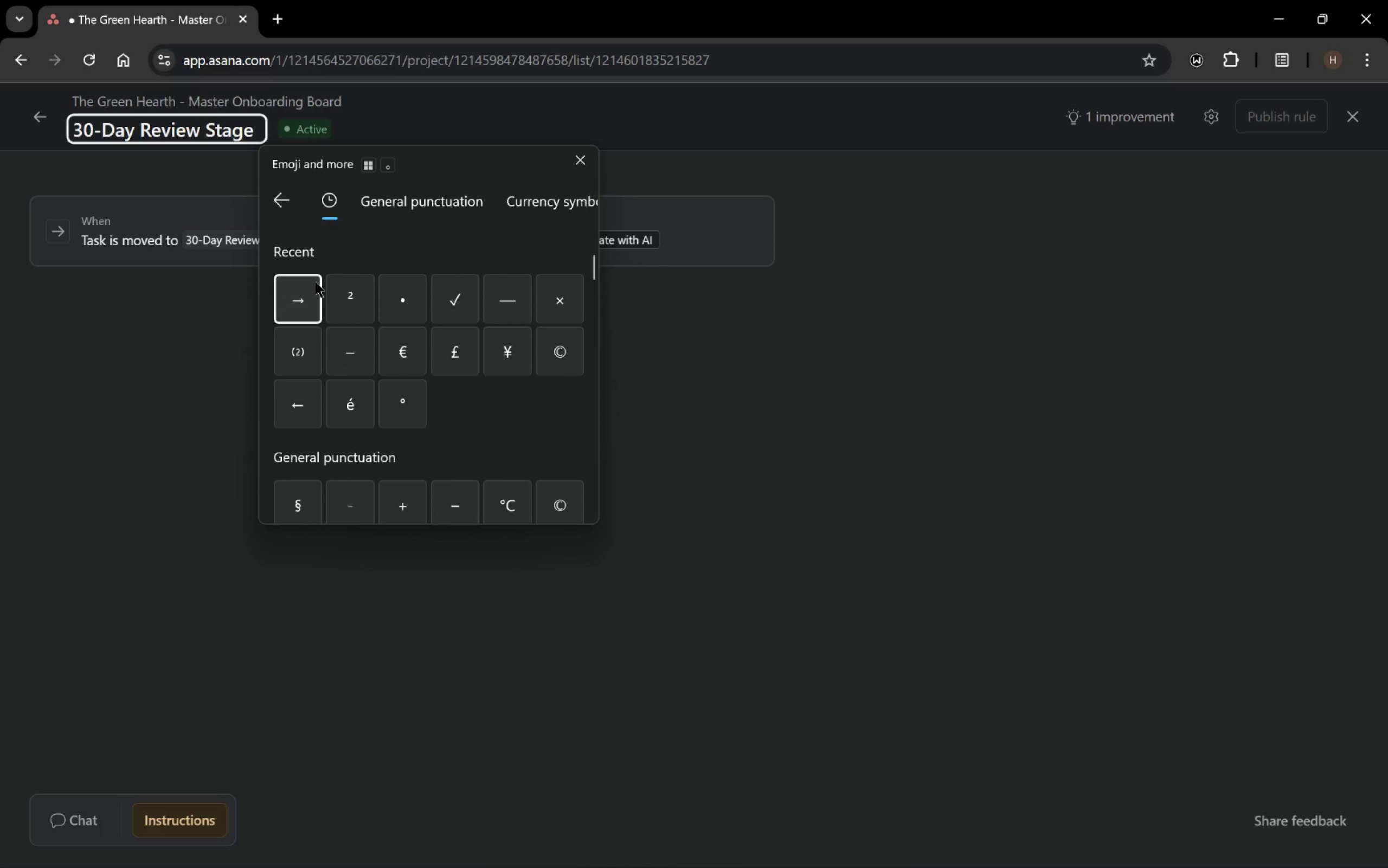 
type( Create HR Review Meeting)
 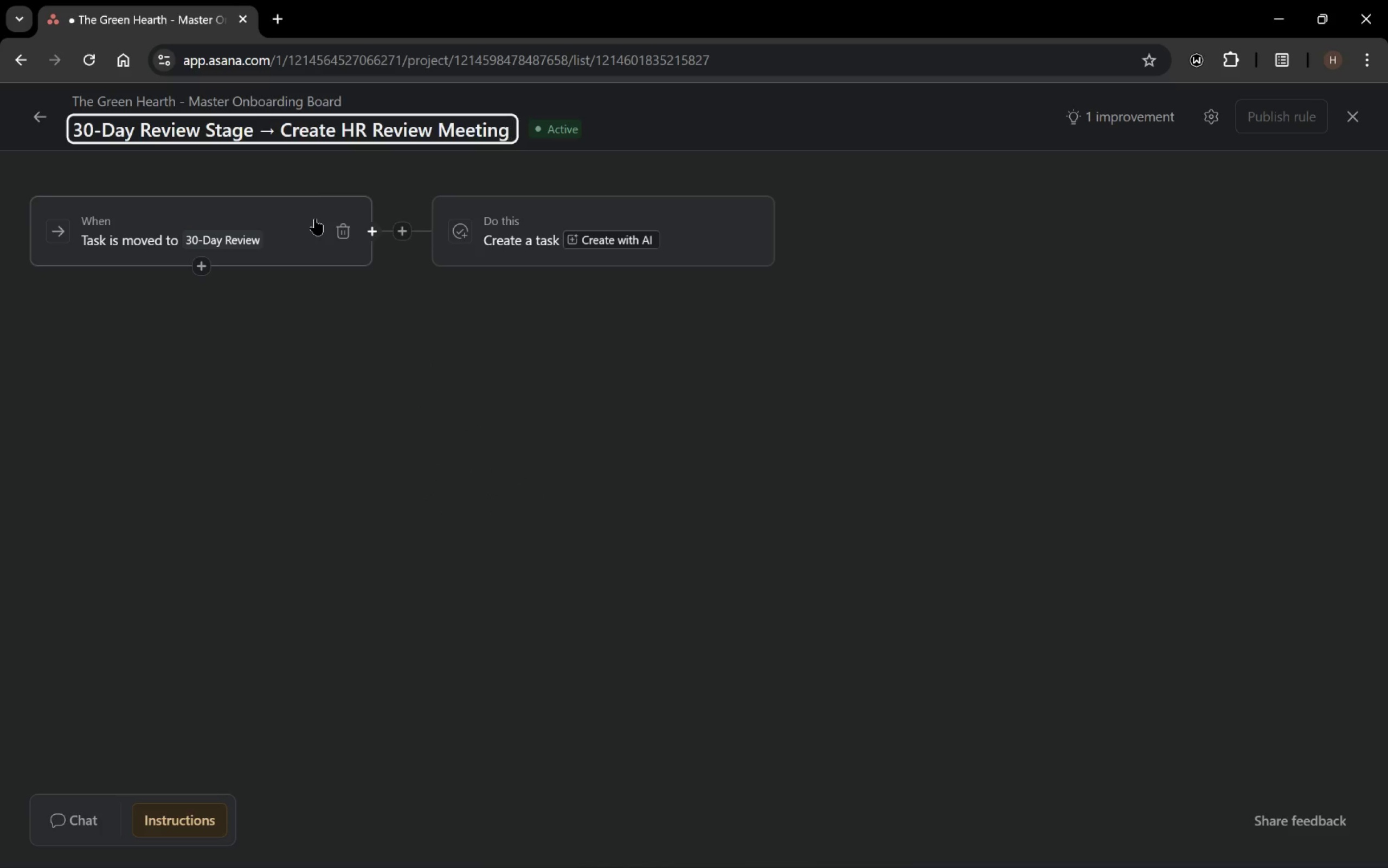 
wait(12.16)
 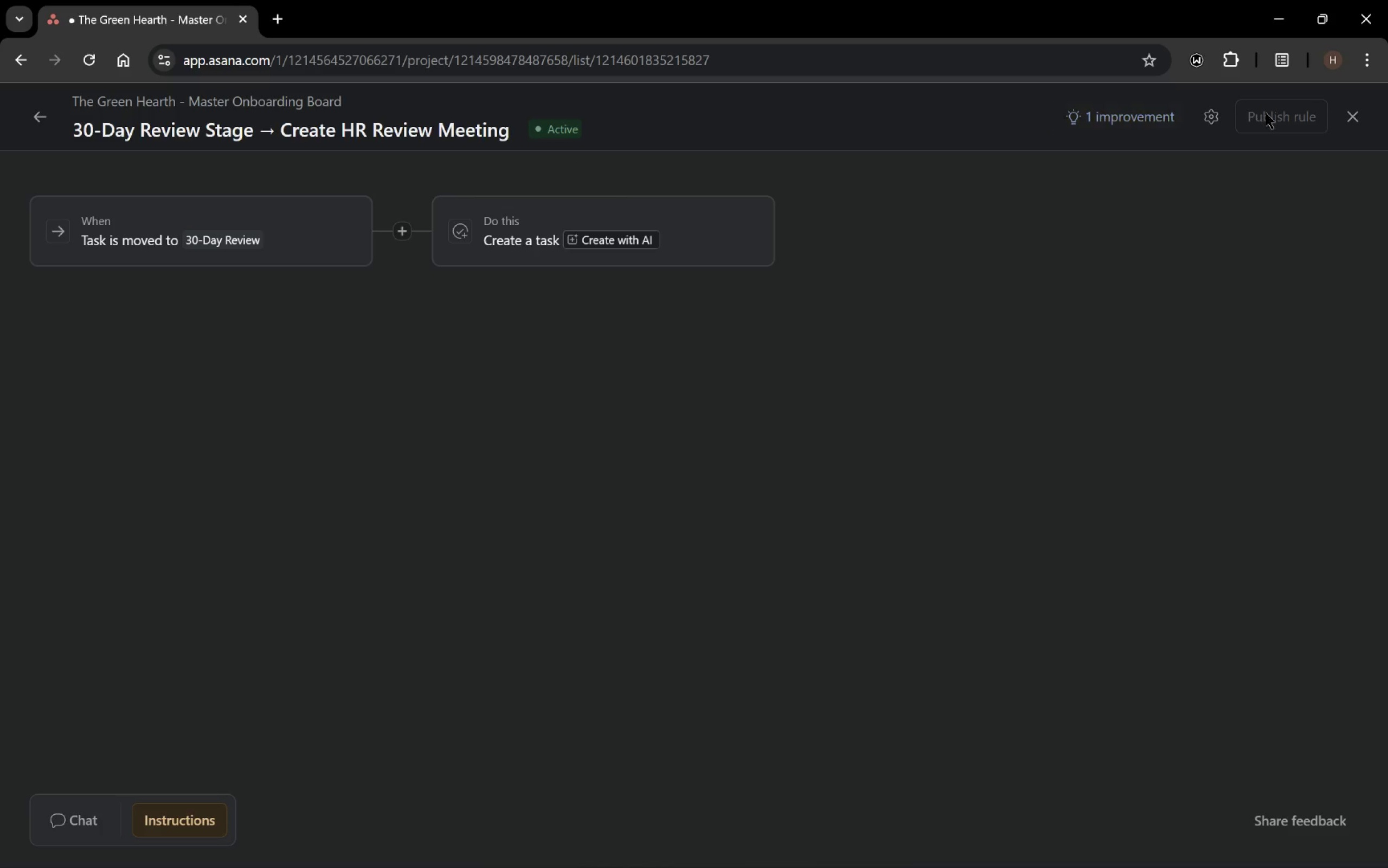 
left_click([191, 820])
 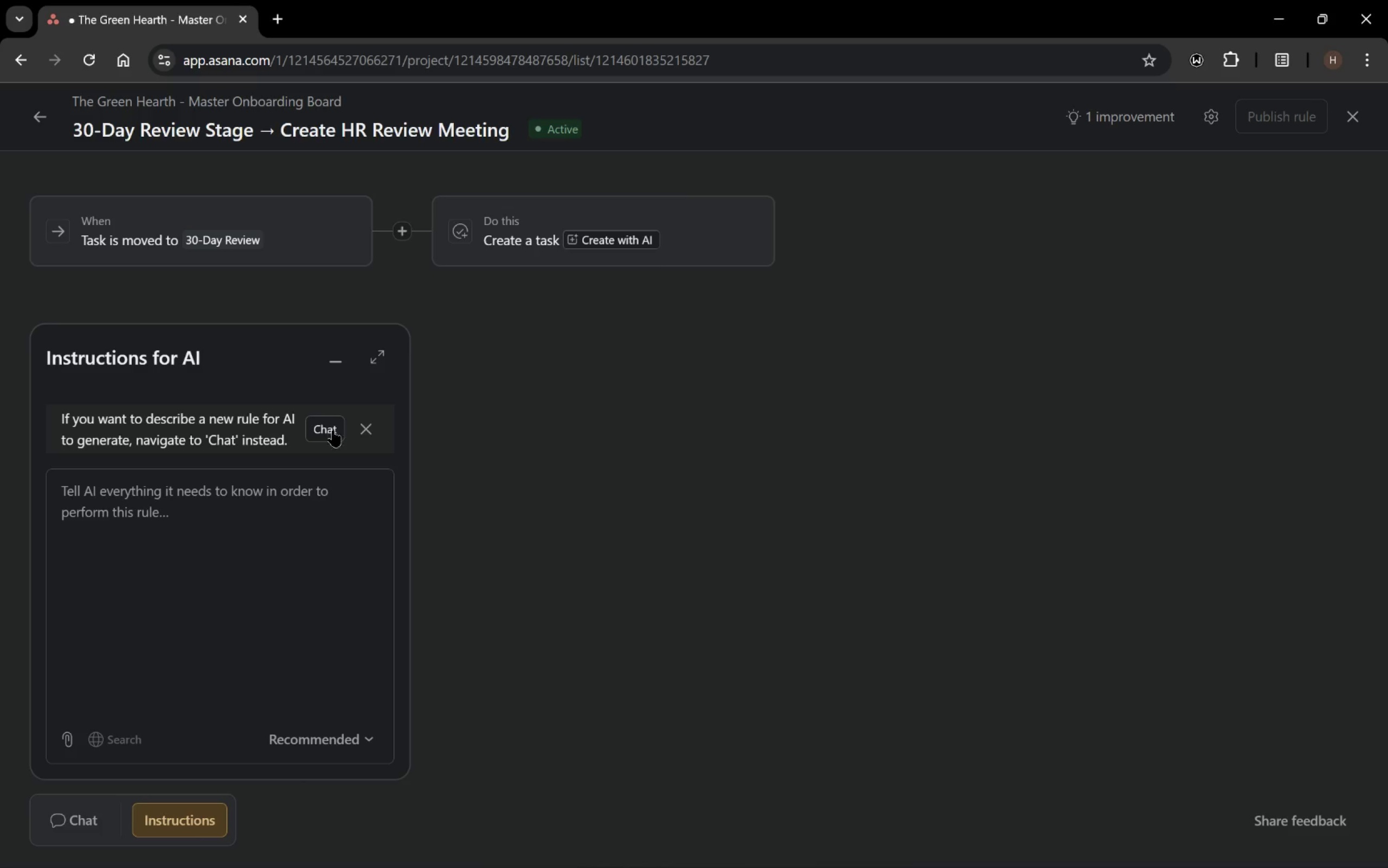 
left_click([371, 428])
 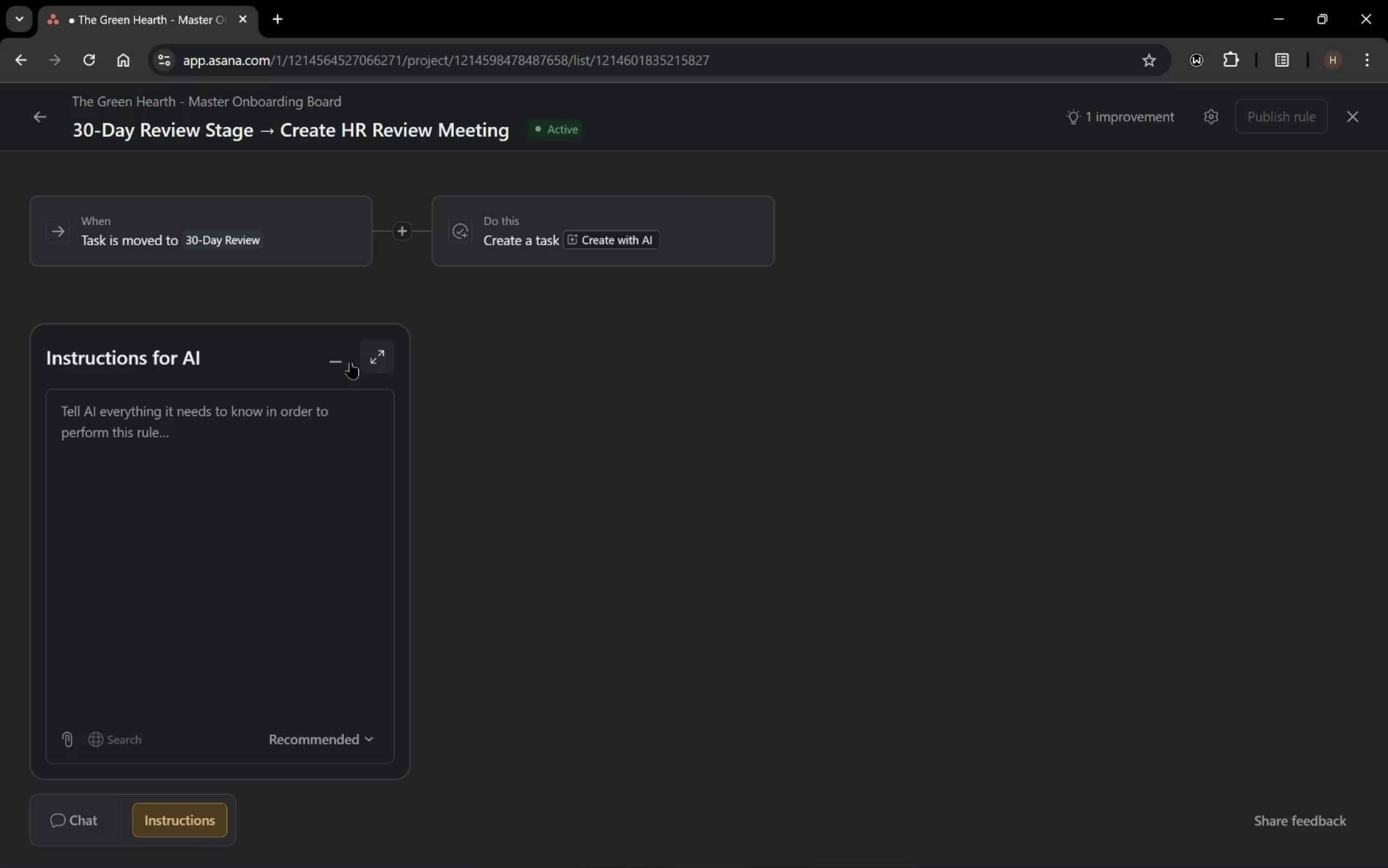 
left_click([337, 362])
 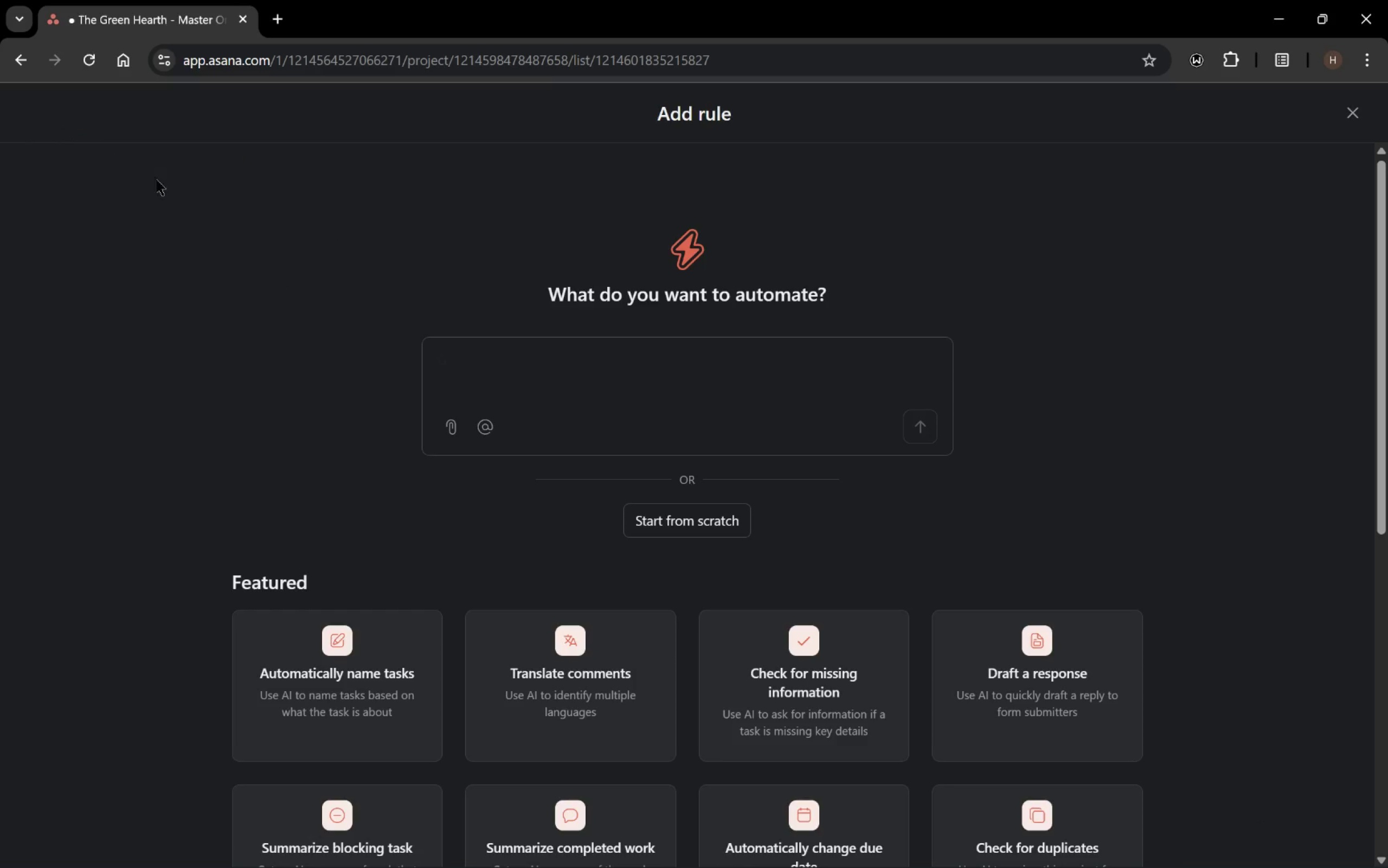 
wait(6.09)
 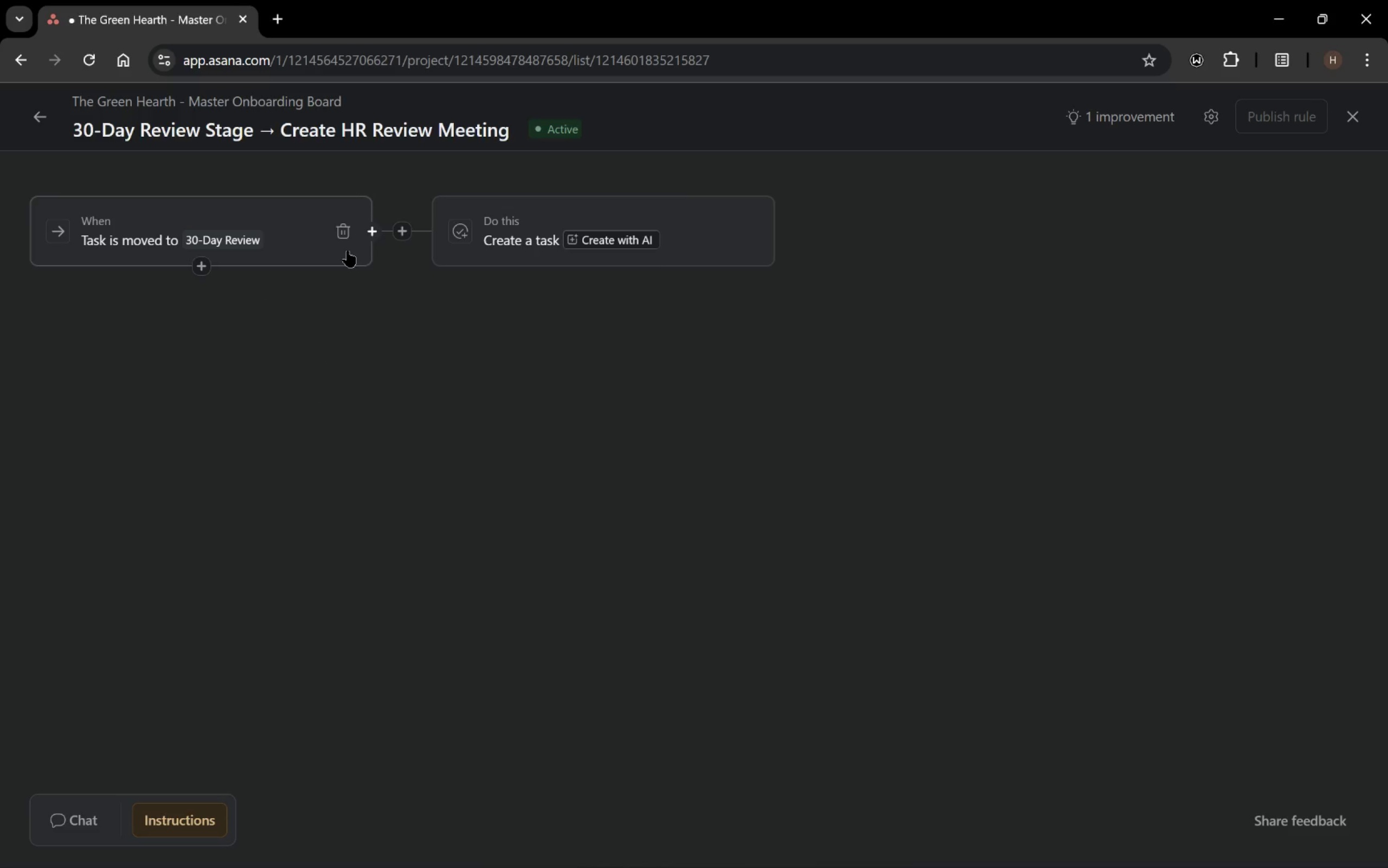 
left_click([19, 64])
 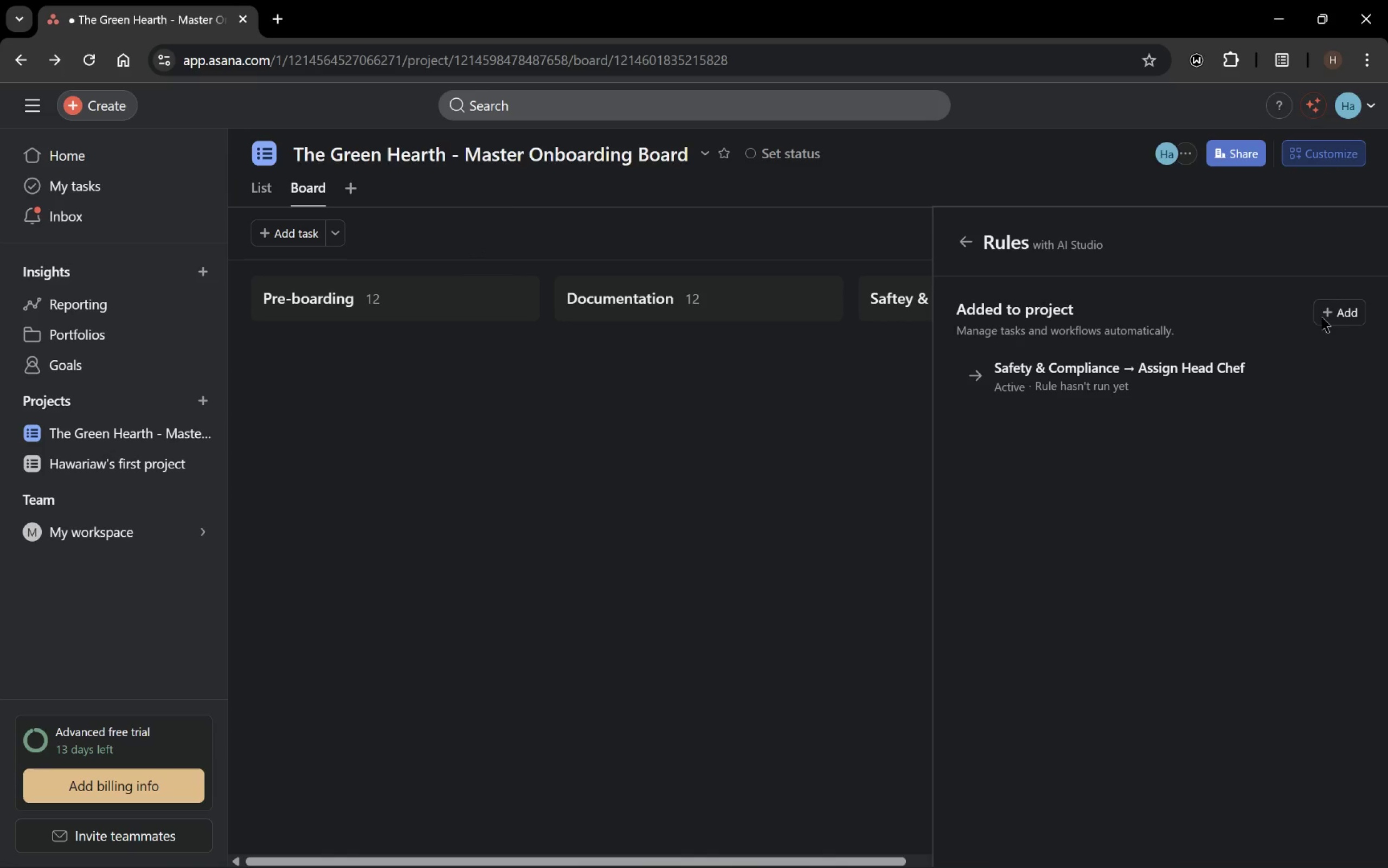 
left_click([1336, 314])
 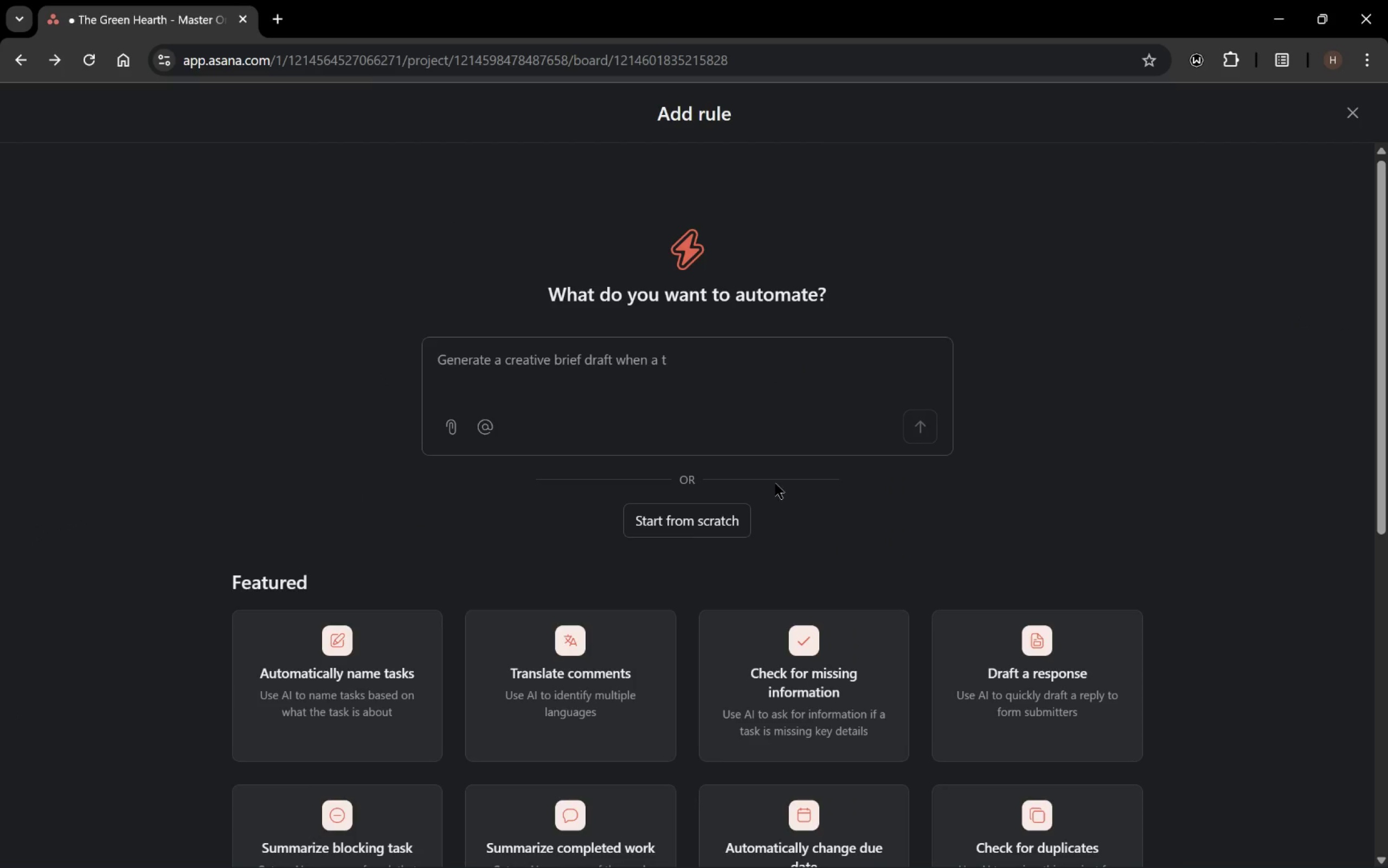 
left_click([705, 524])
 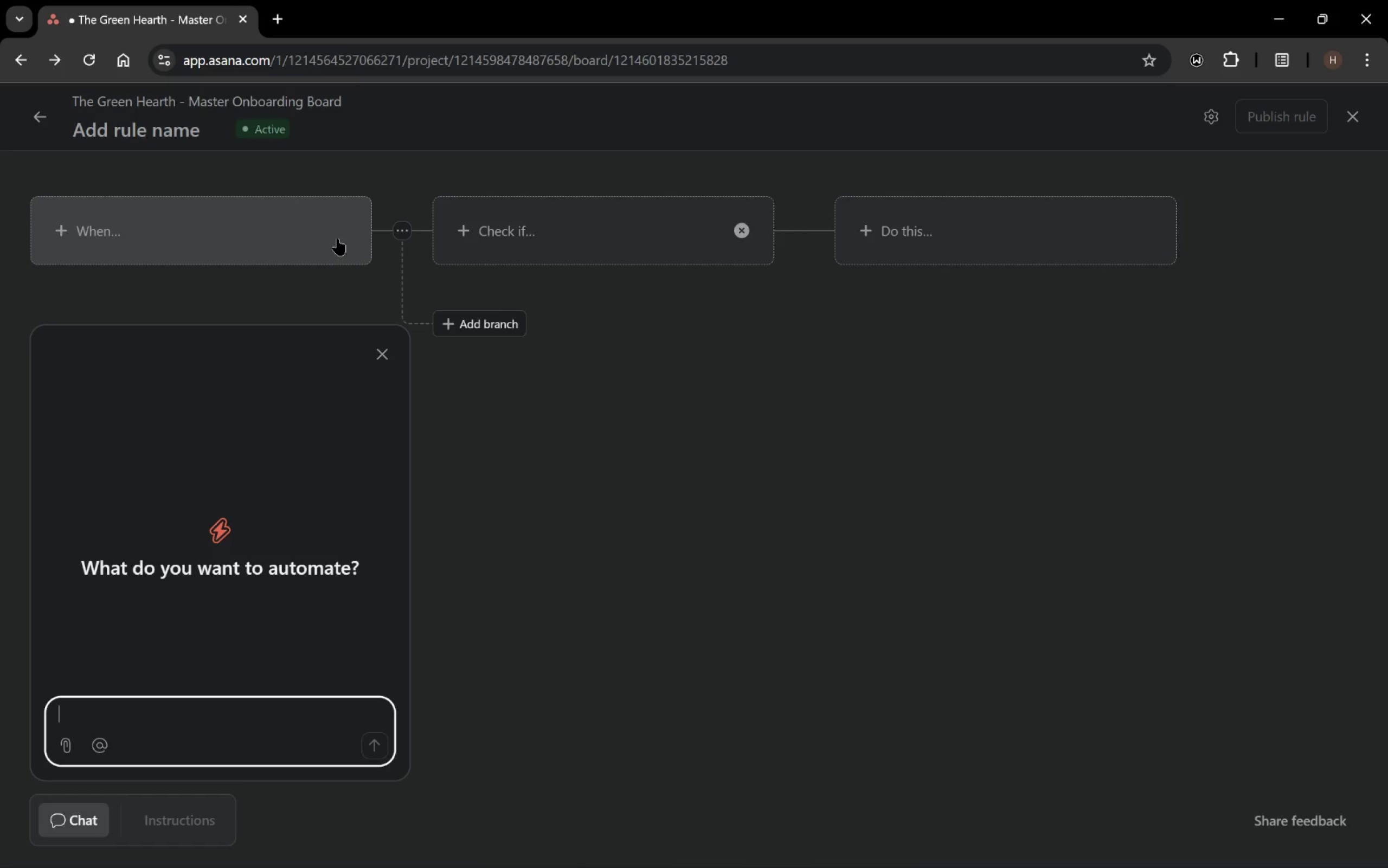 
left_click([380, 365])
 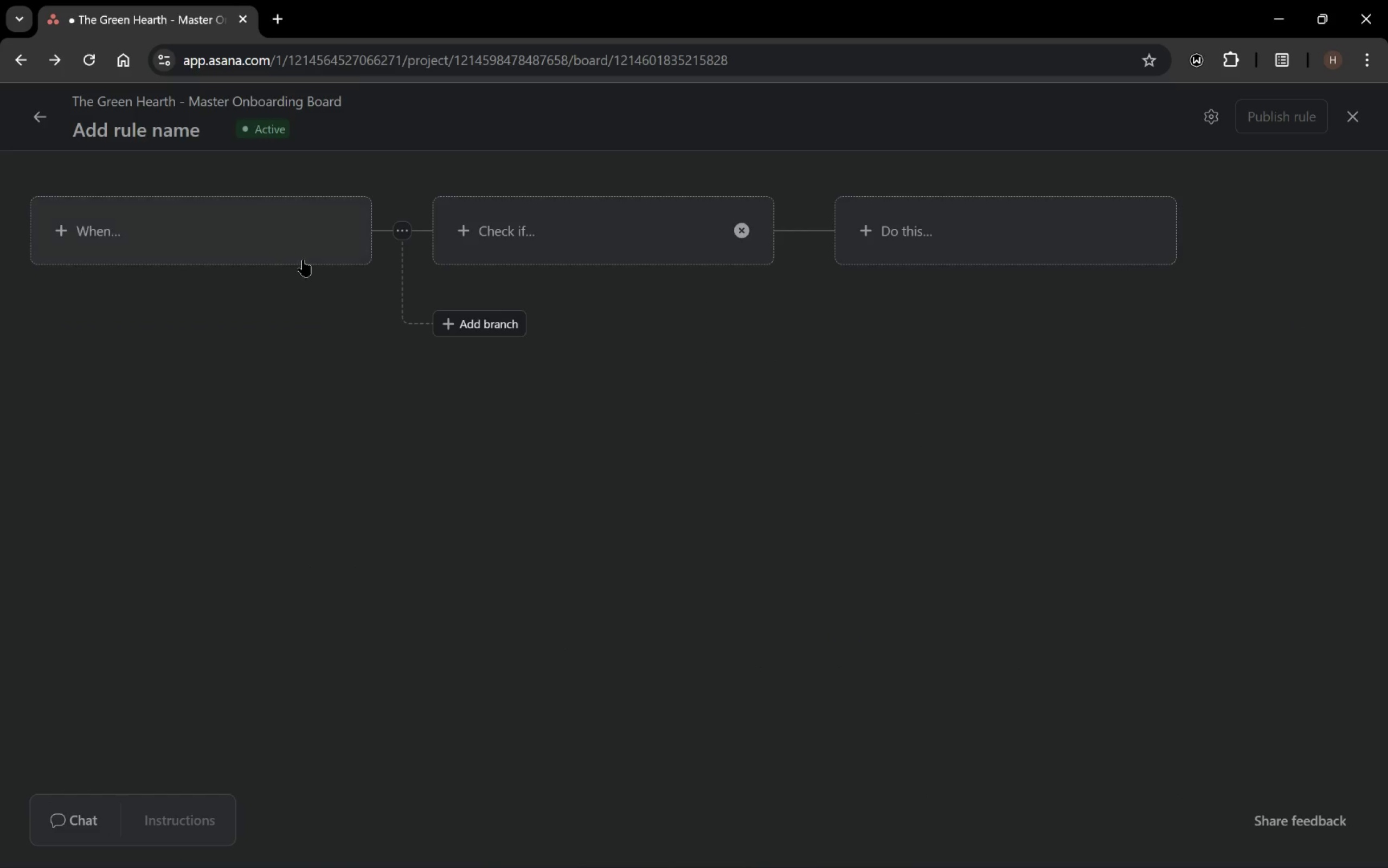 
left_click([300, 247])
 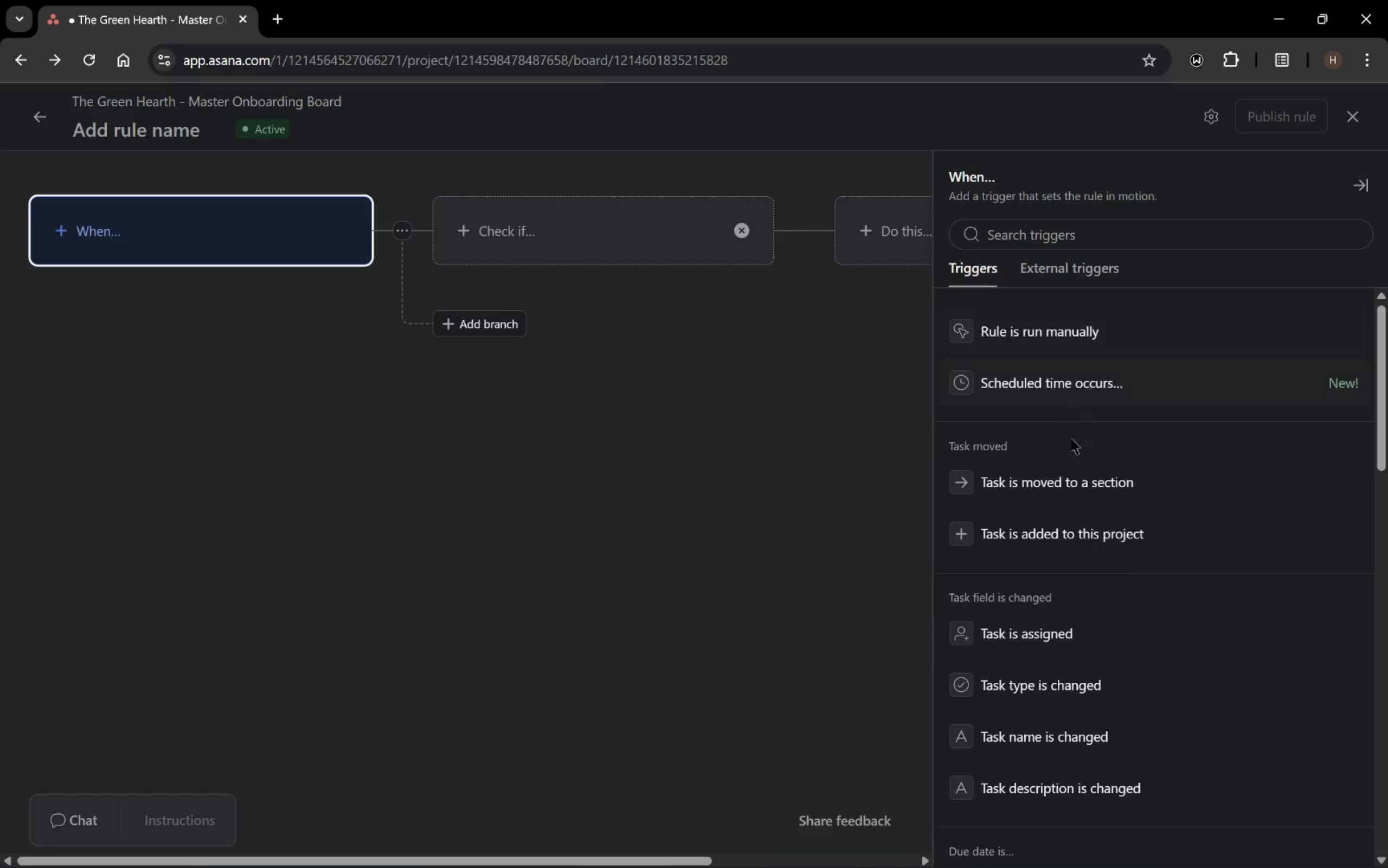 
left_click([1071, 480])
 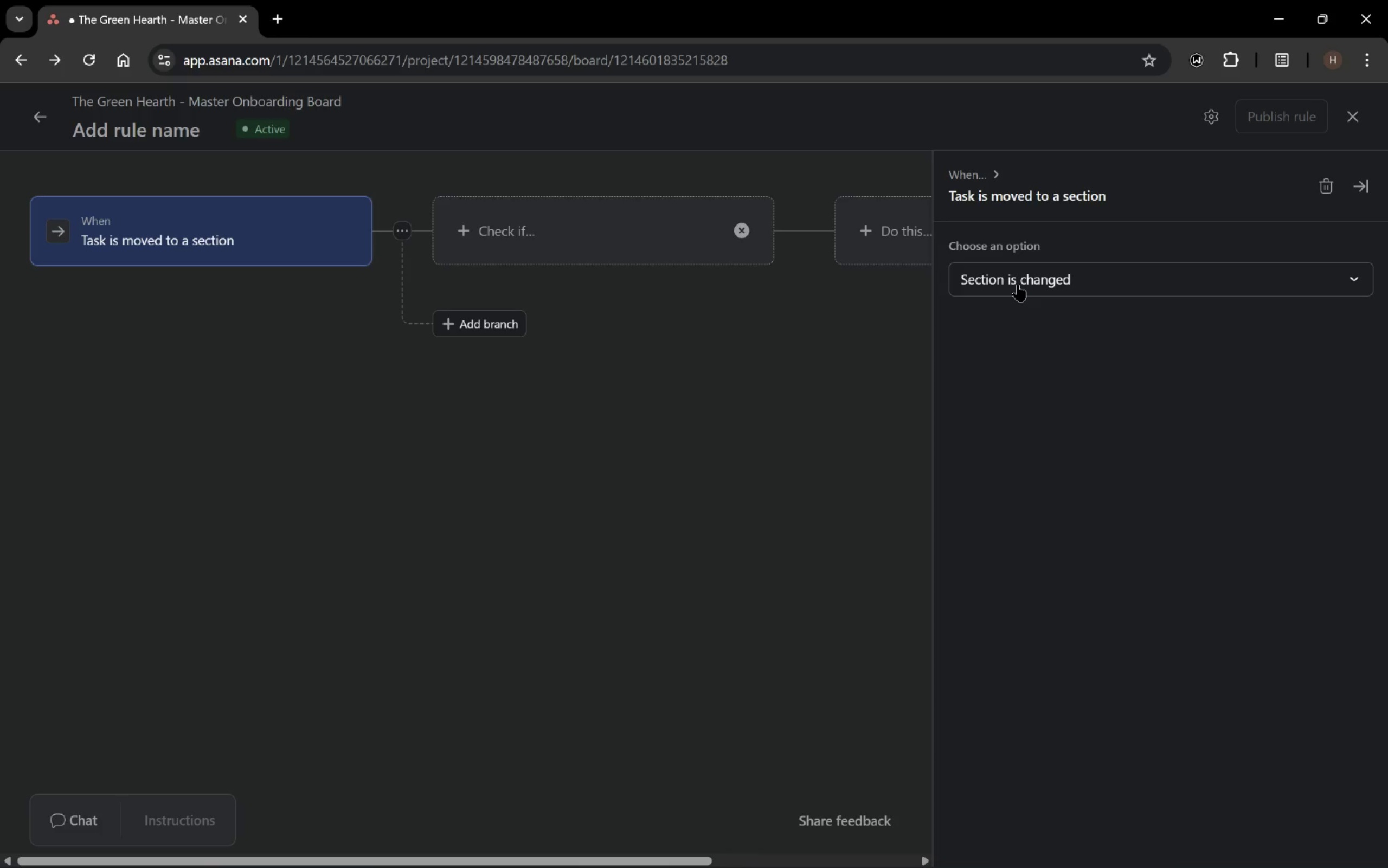 
left_click([1018, 285])
 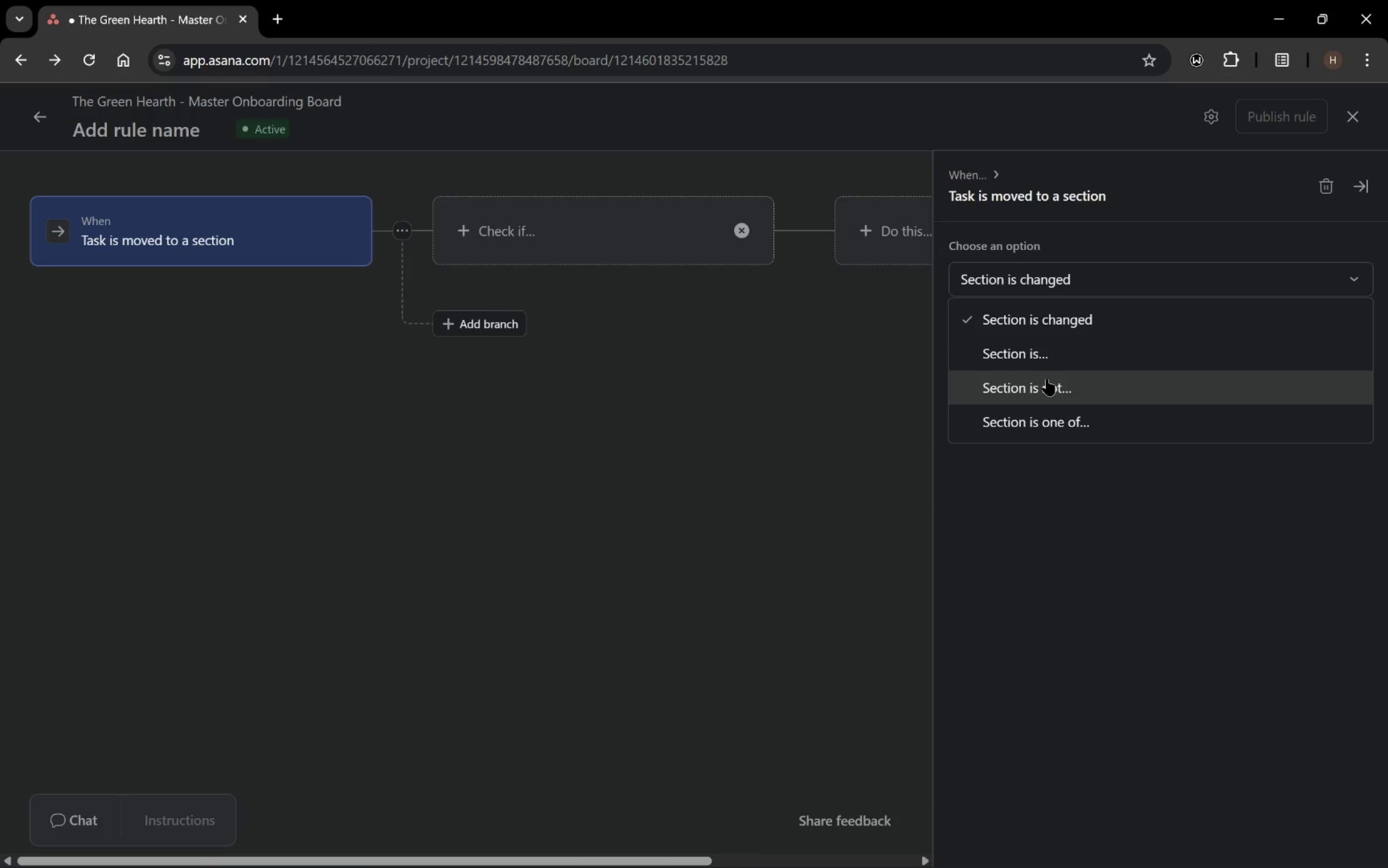 
left_click([1036, 351])
 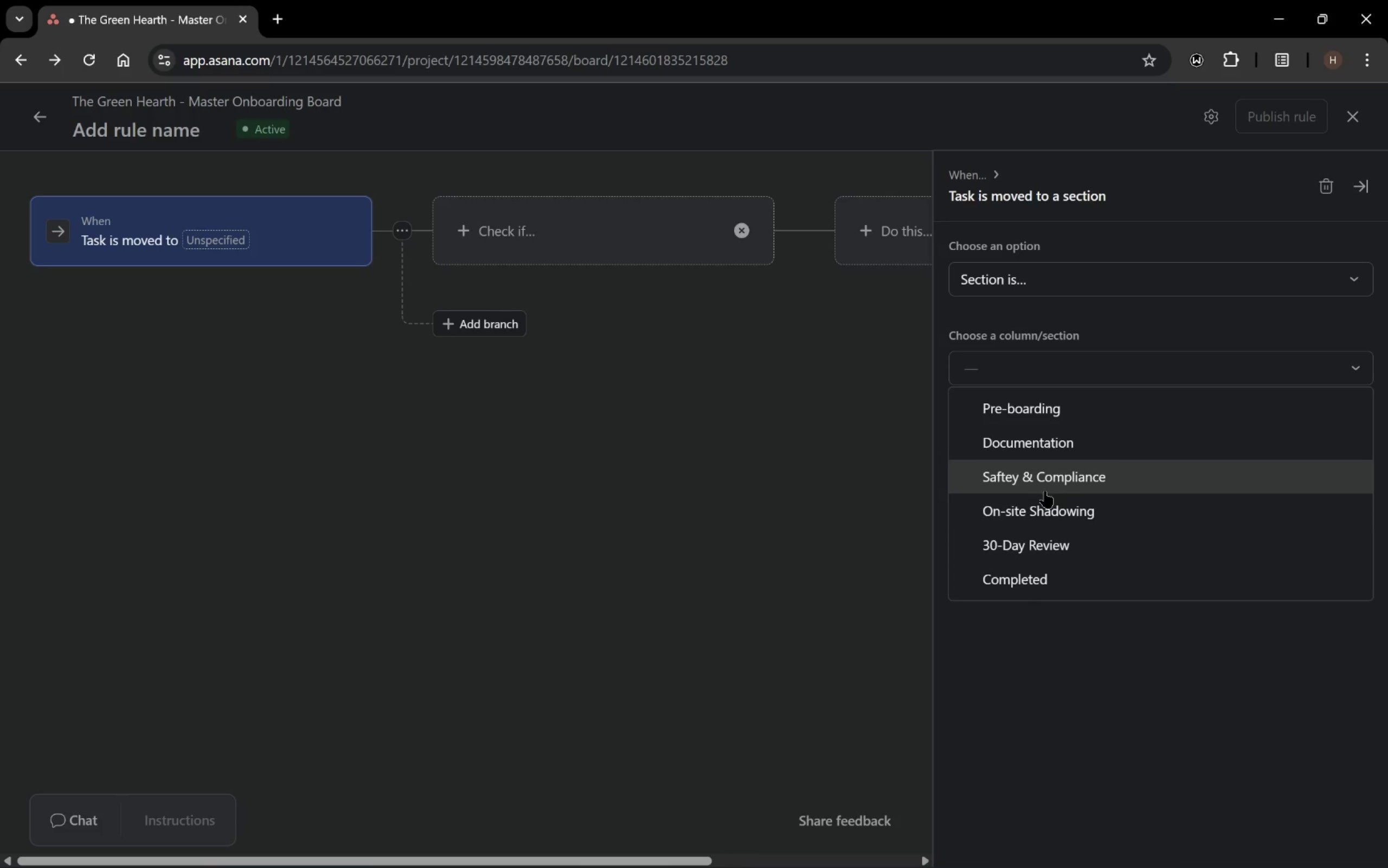 
left_click([1046, 539])
 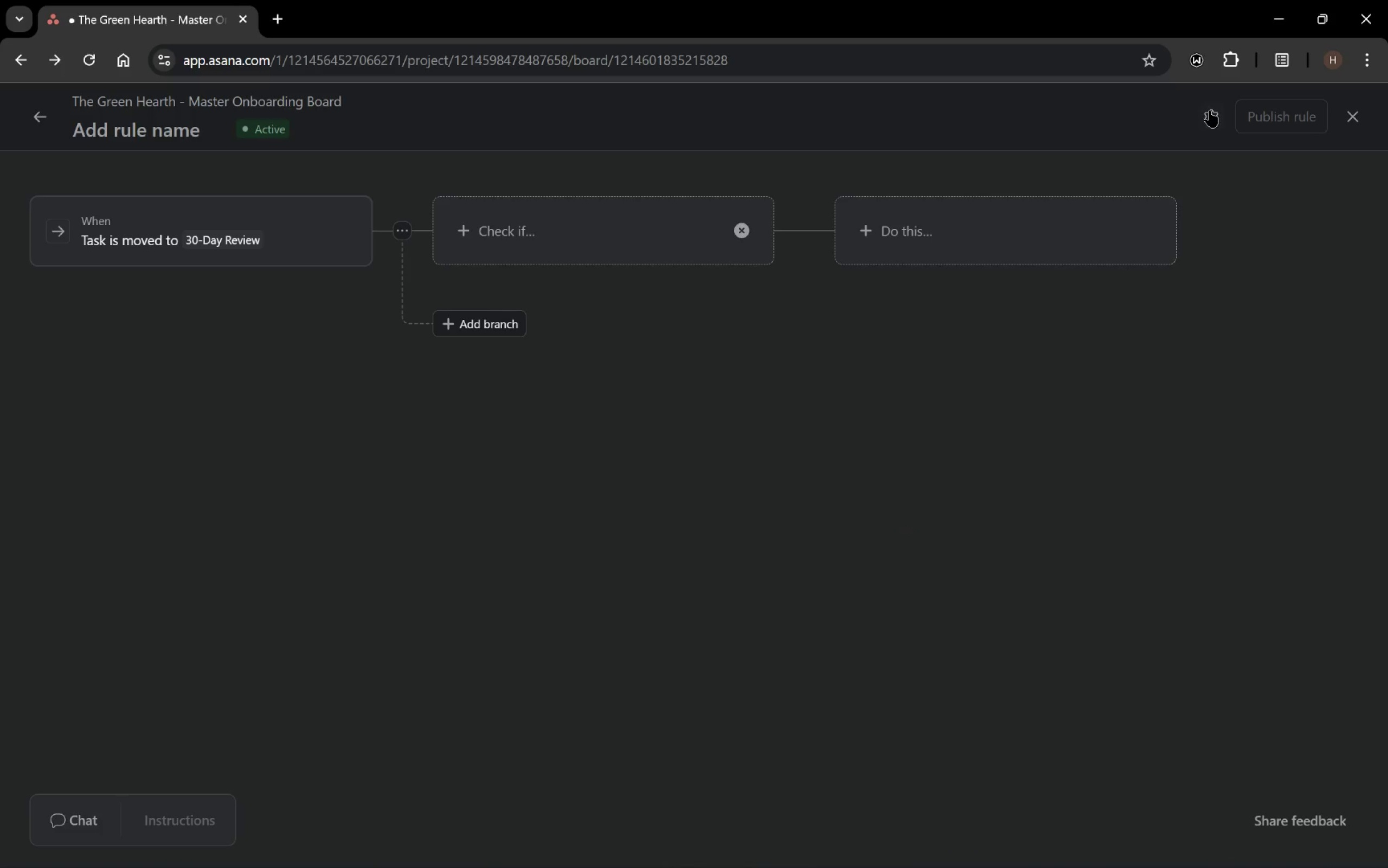 
left_click([1268, 123])
 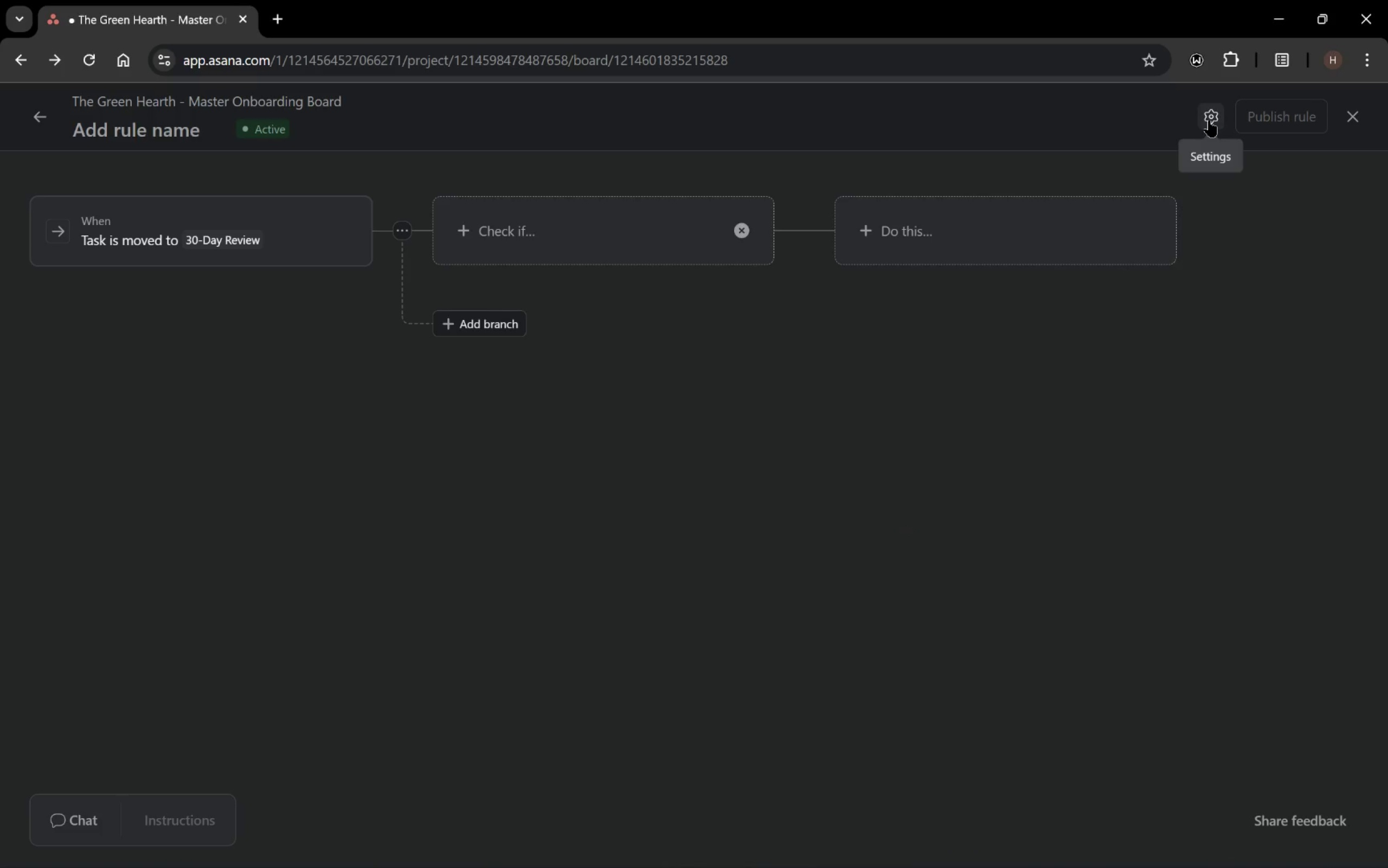 
left_click([1209, 120])
 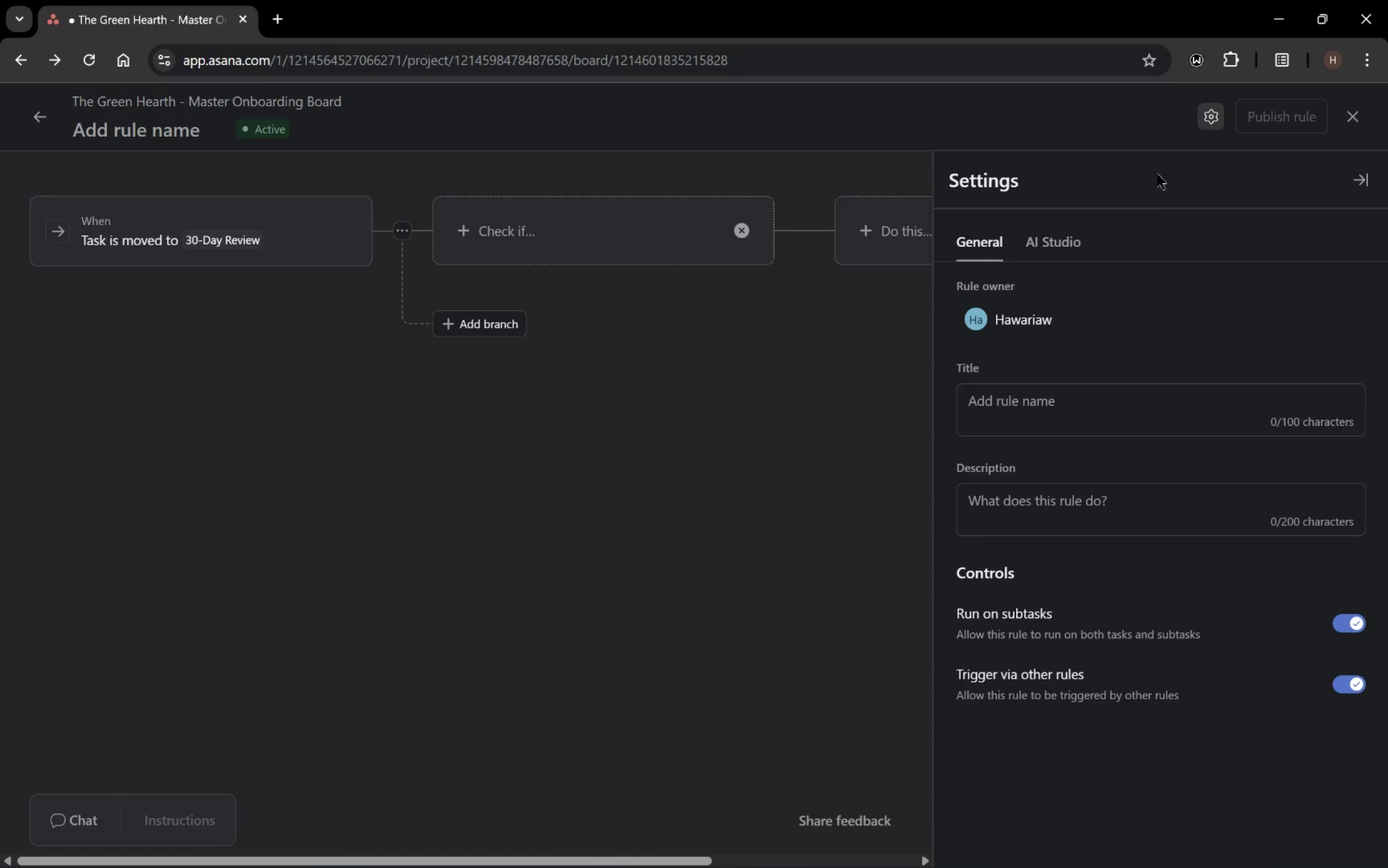 
left_click([822, 391])
 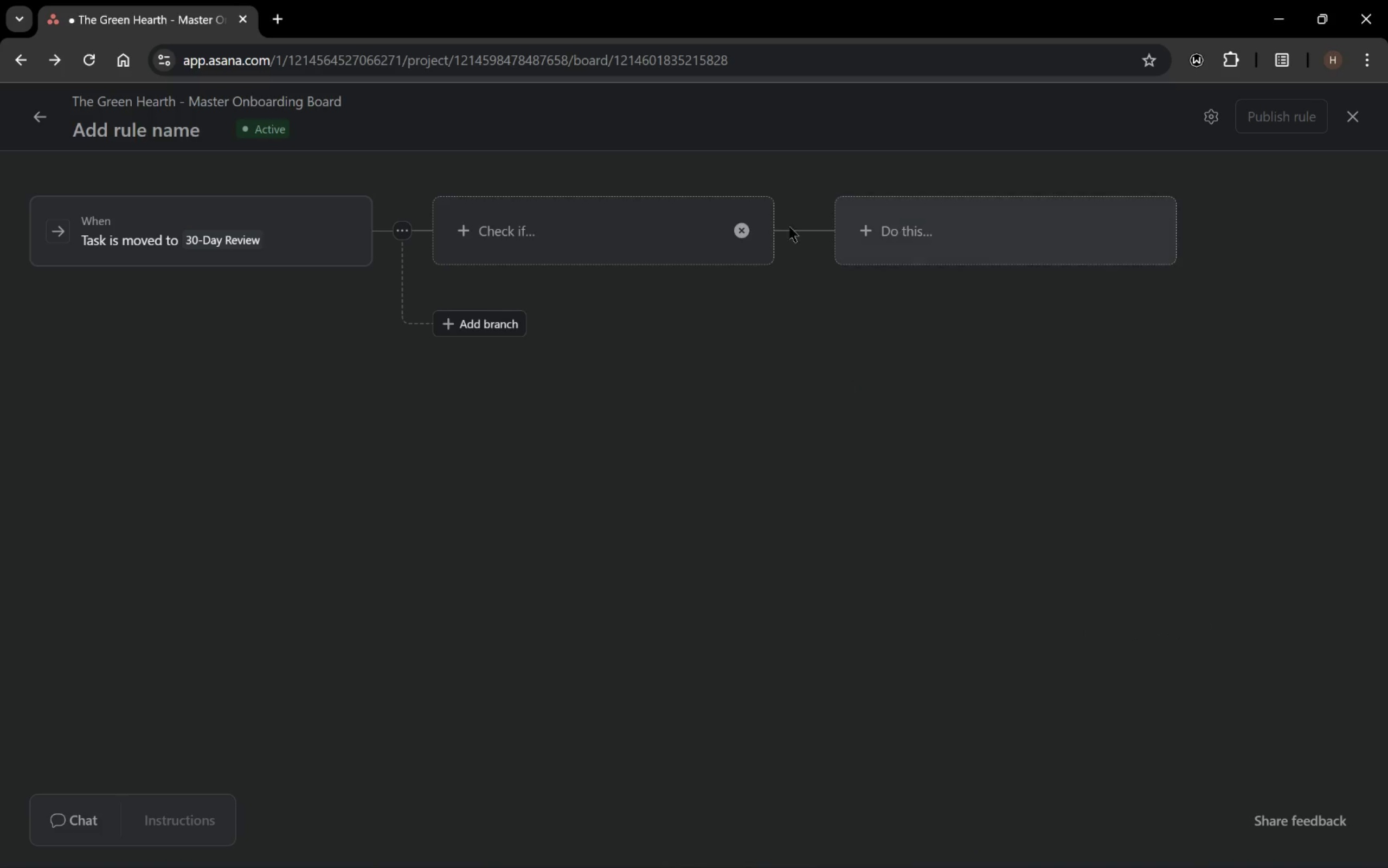 
left_click([743, 229])
 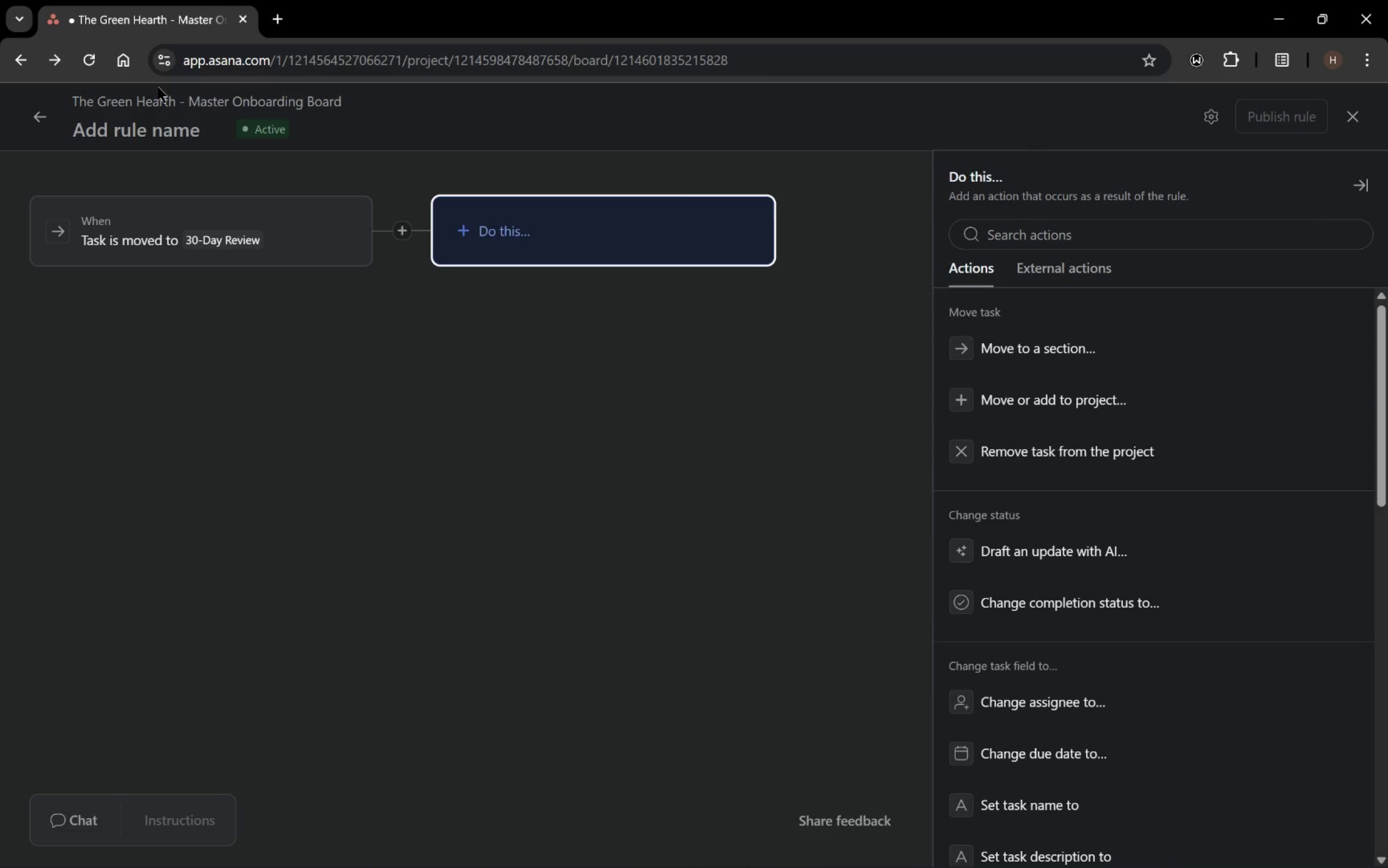 
left_click([268, 133])
 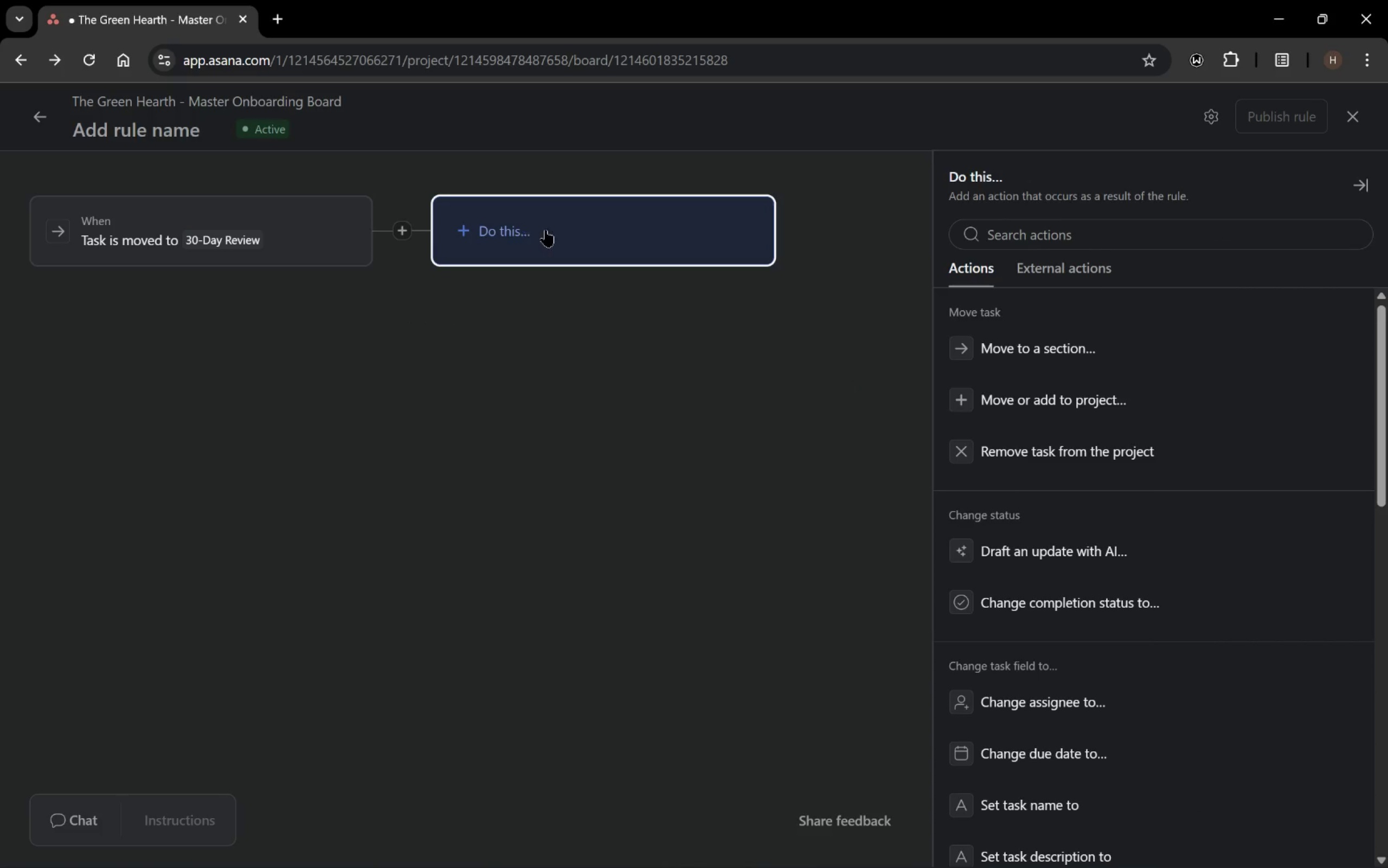 
left_click([285, 131])
 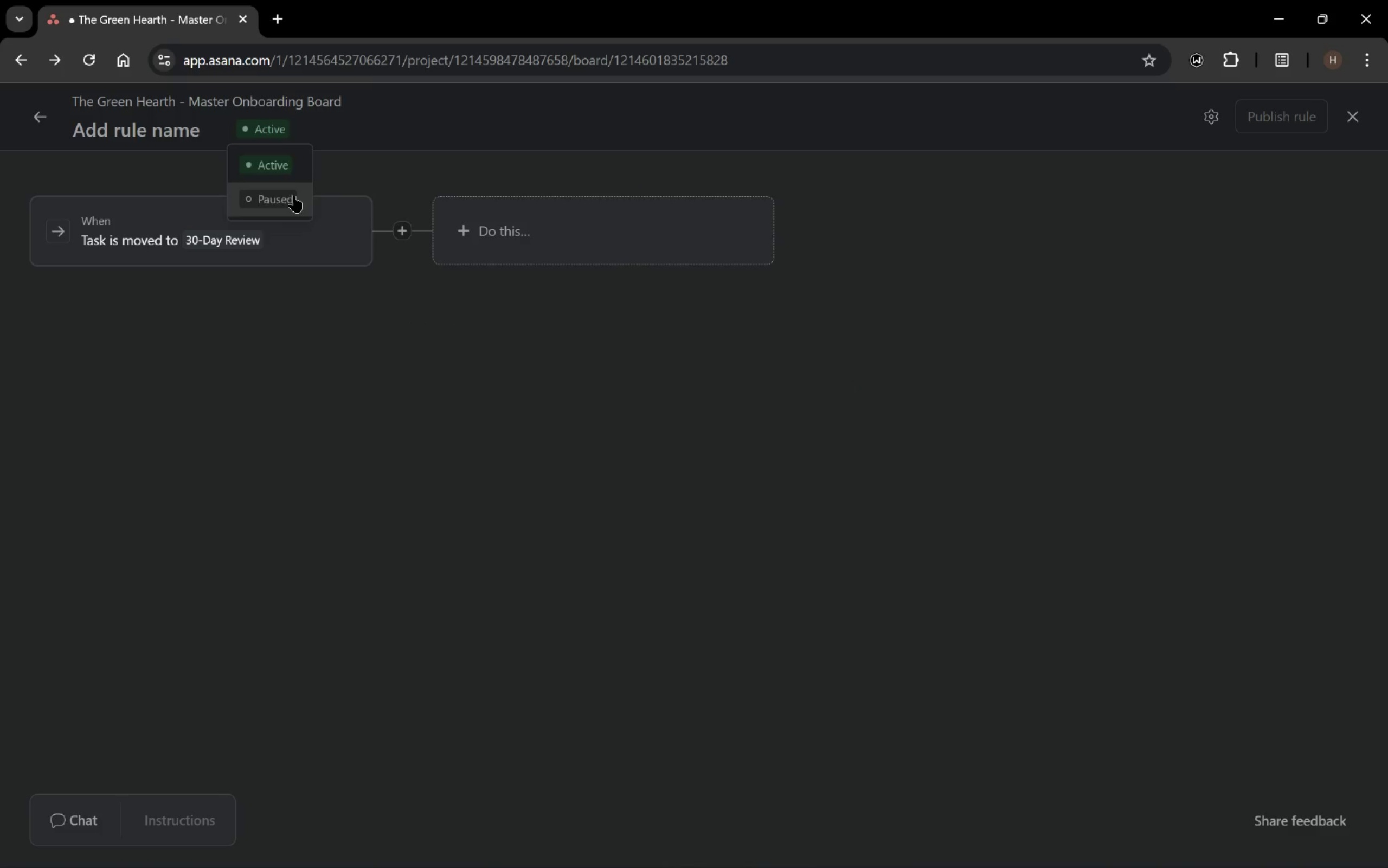 
left_click([290, 198])
 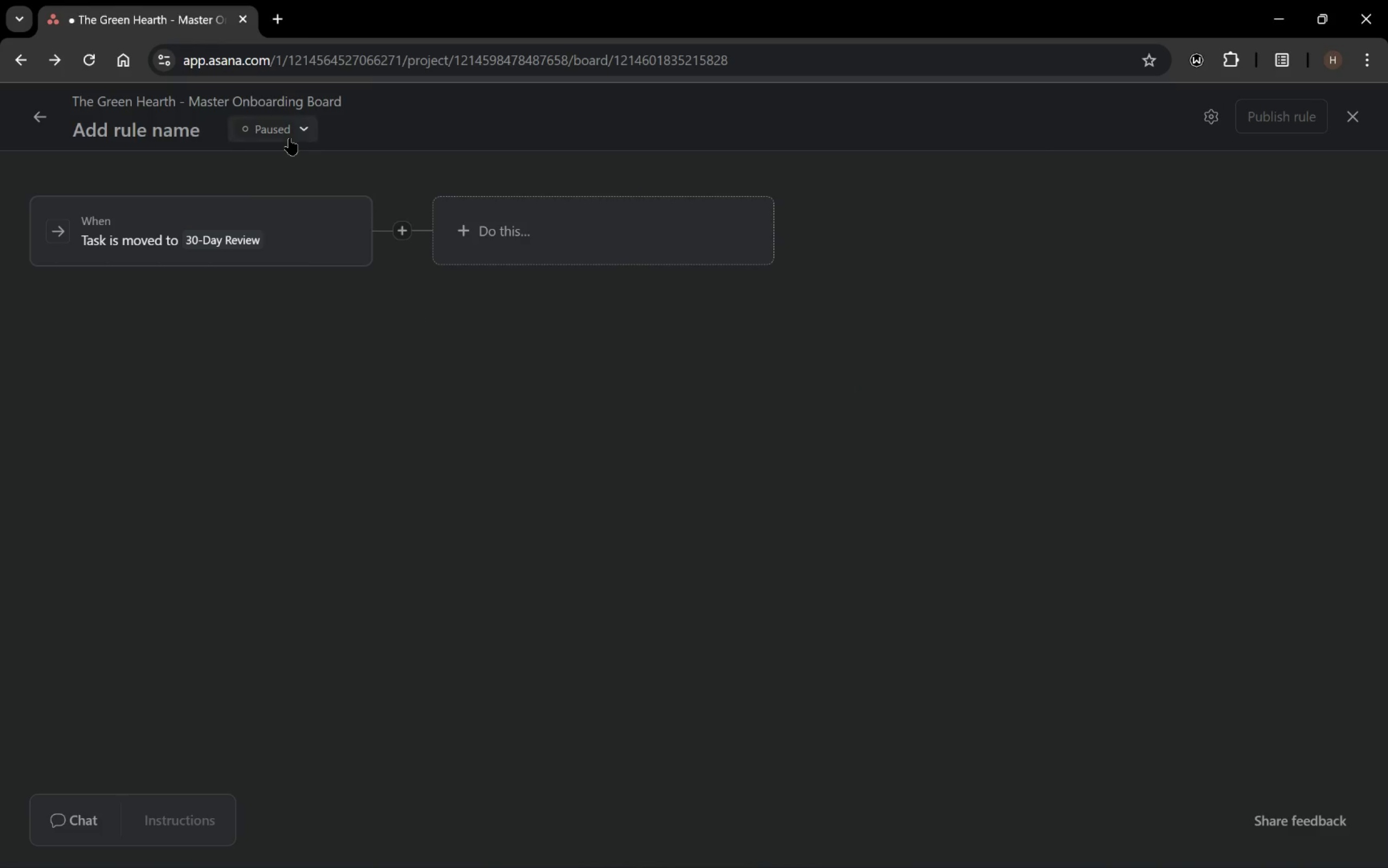 
left_click([290, 138])
 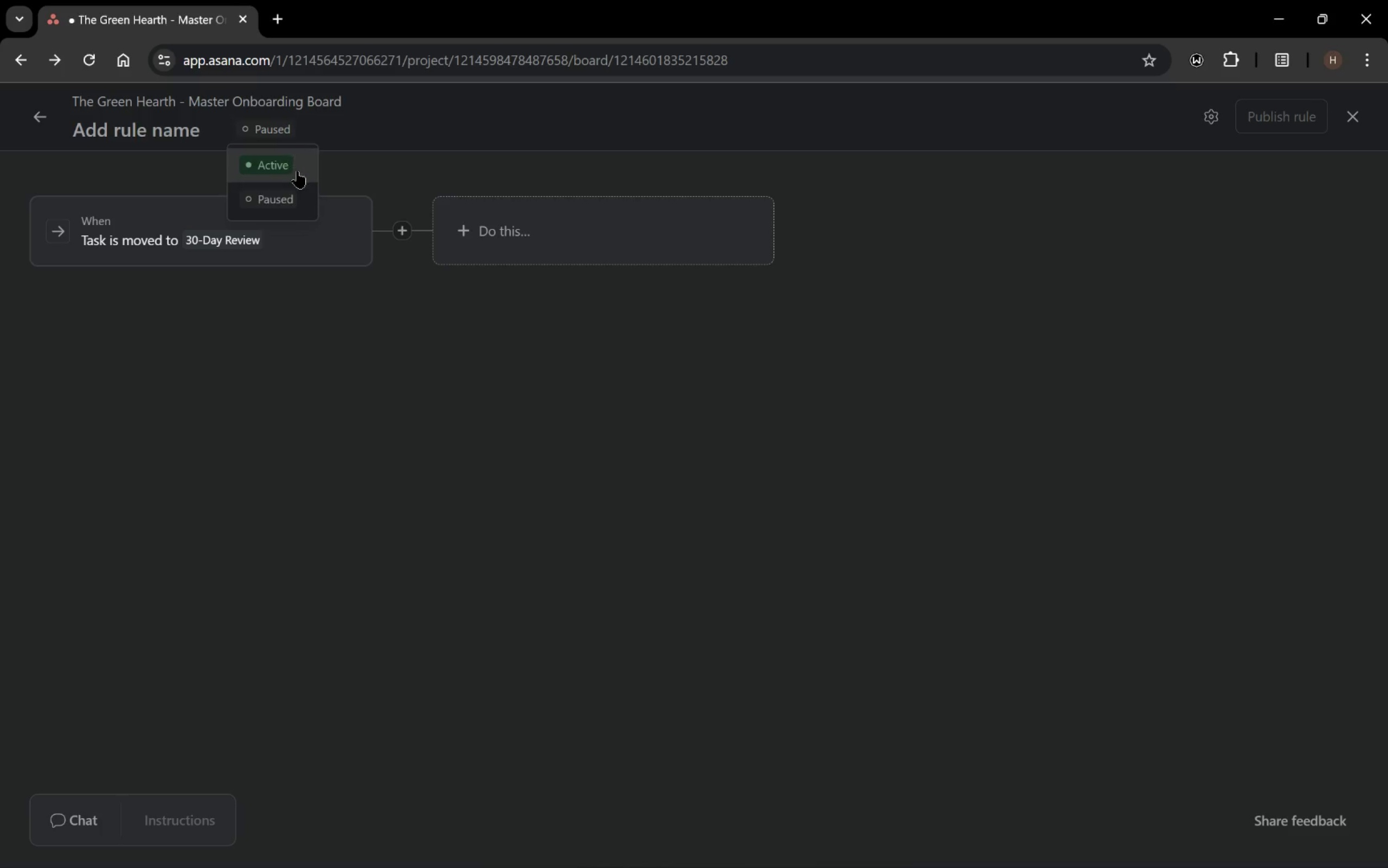 
left_click([297, 172])
 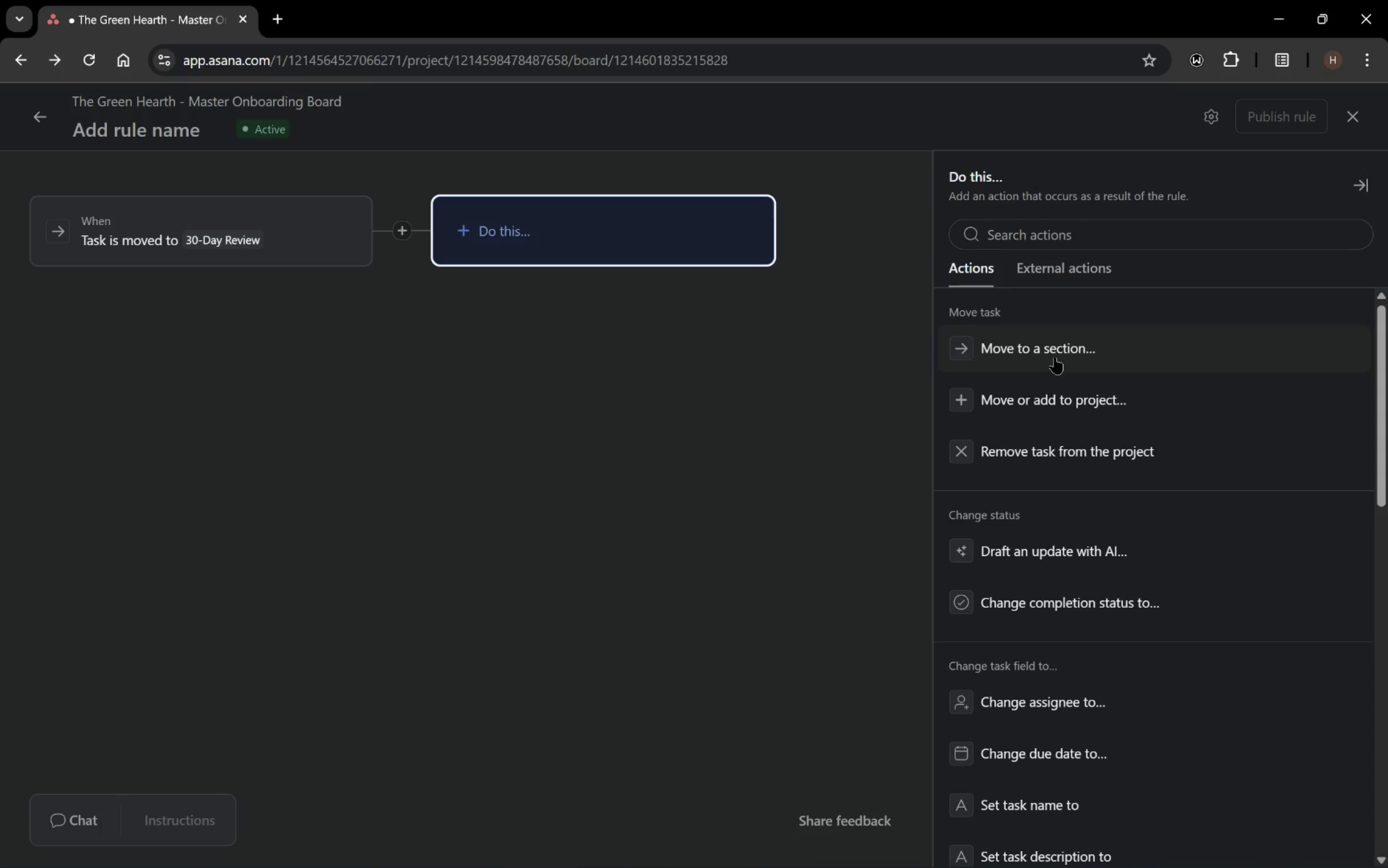 
scroll: coordinate [1071, 608], scroll_direction: down, amount: 9.0
 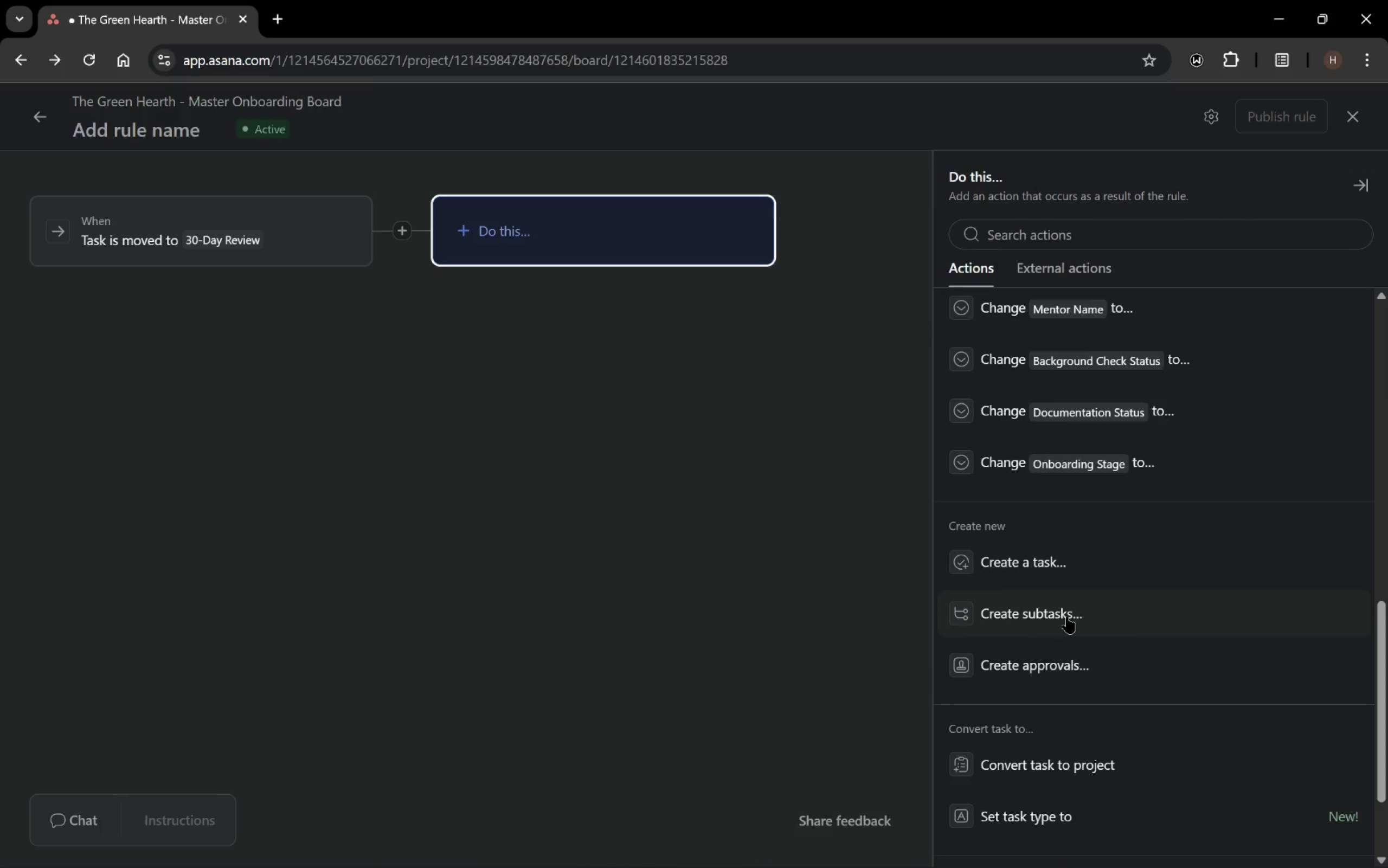 
left_click([1046, 558])
 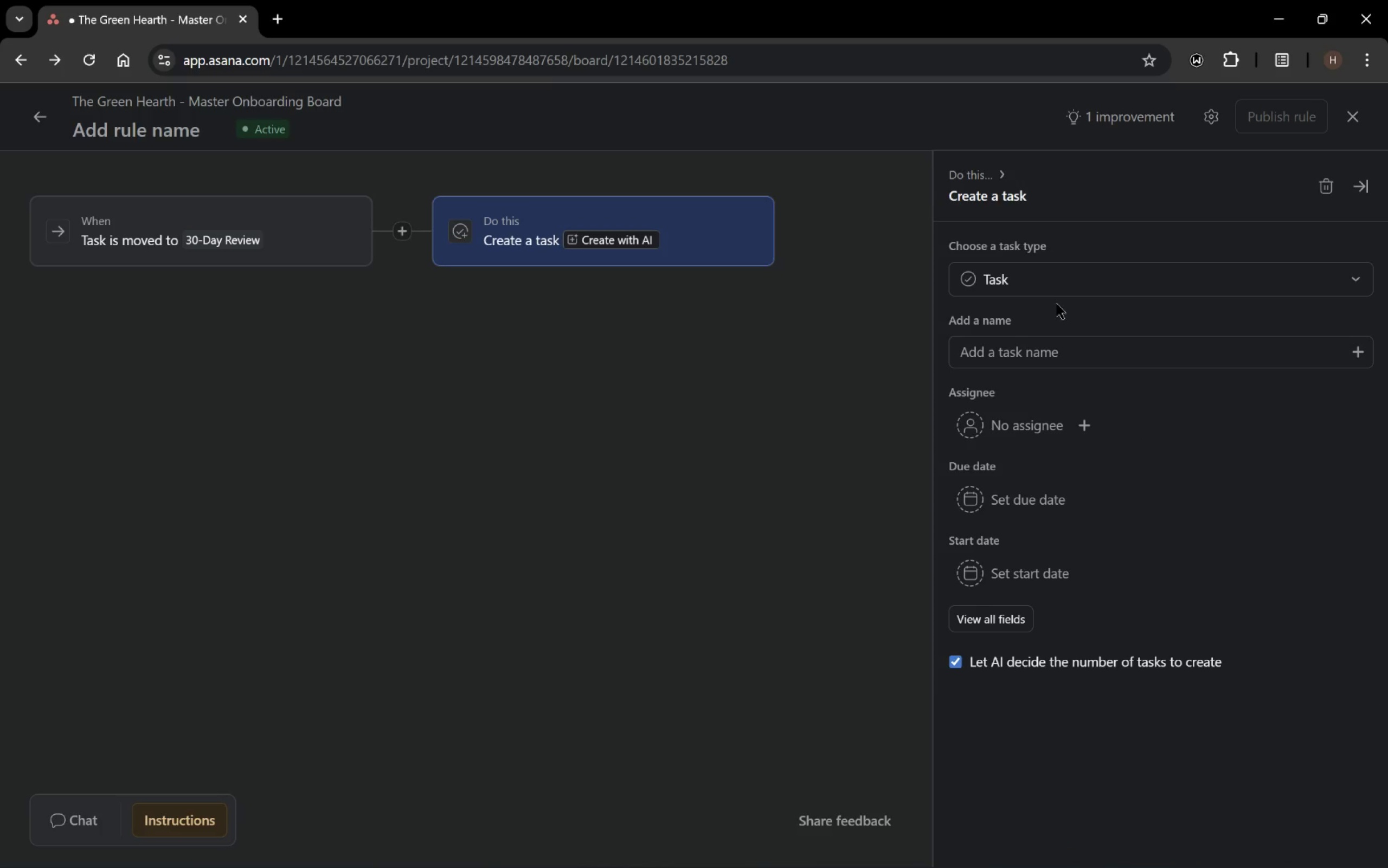 
left_click([1069, 358])
 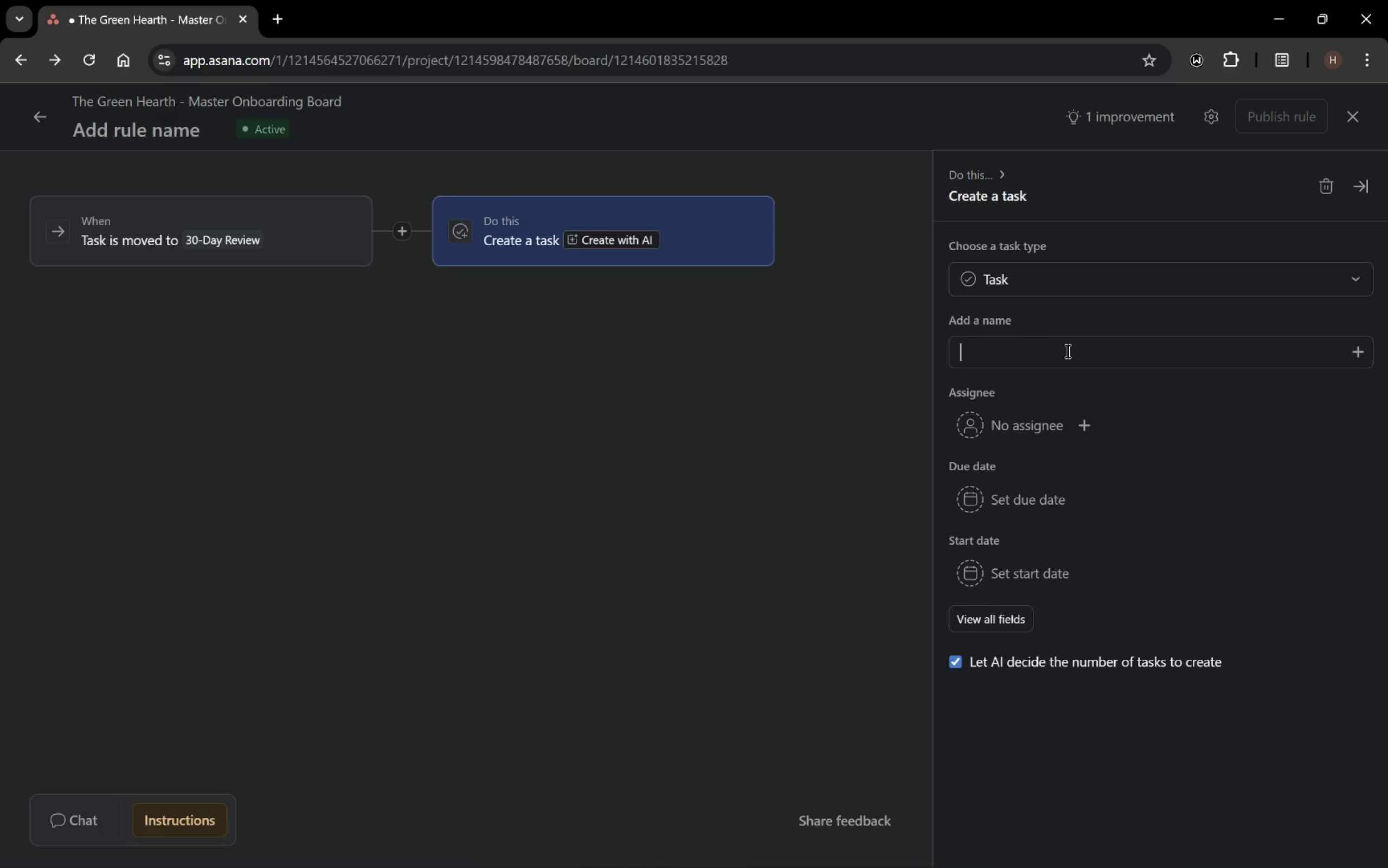 
type(30-Day Review MEeti)
key(Backspace)
key(Backspace)
key(Backspace)
key(Backspace)
type(eeting)
 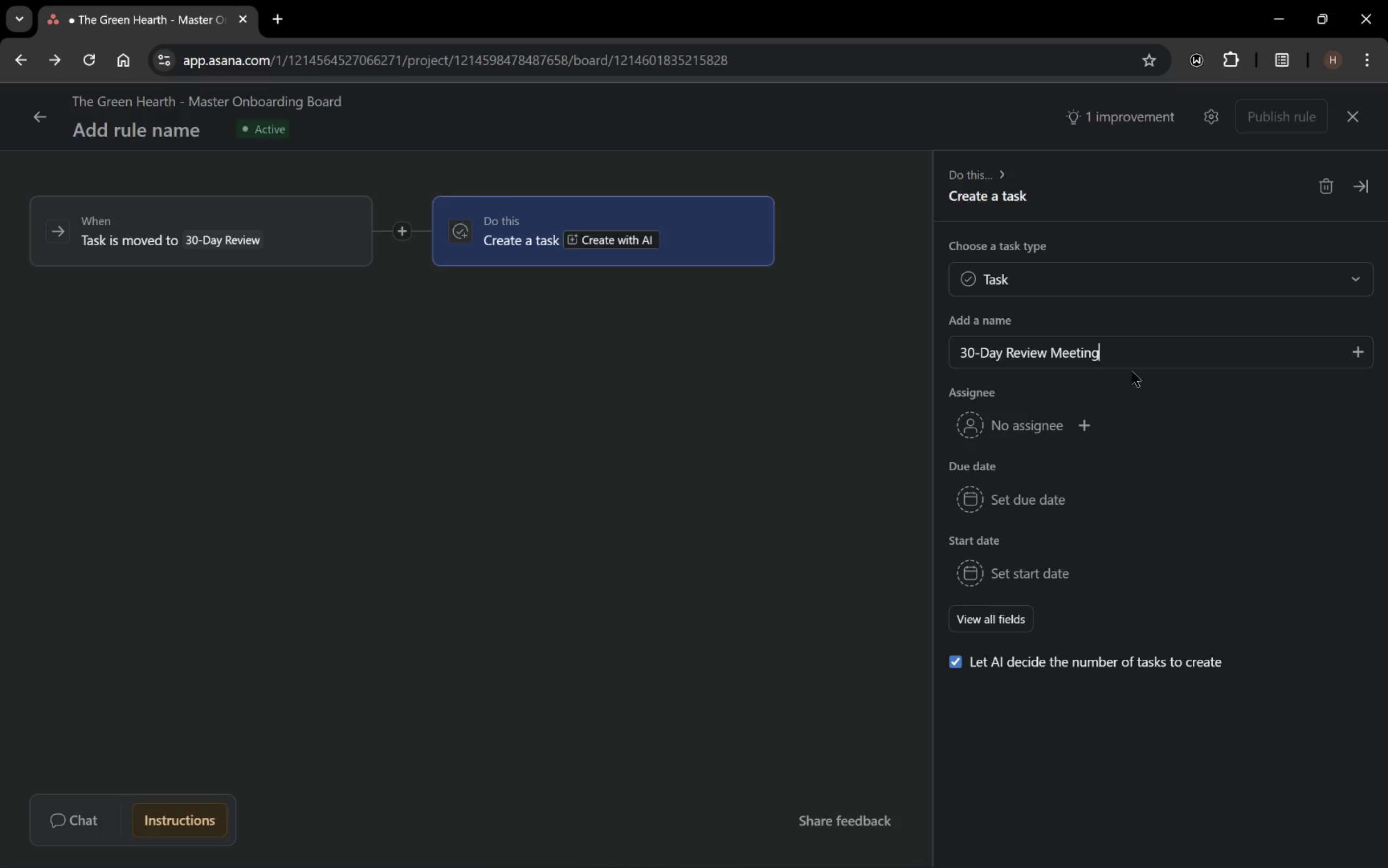 
left_click([1133, 321])
 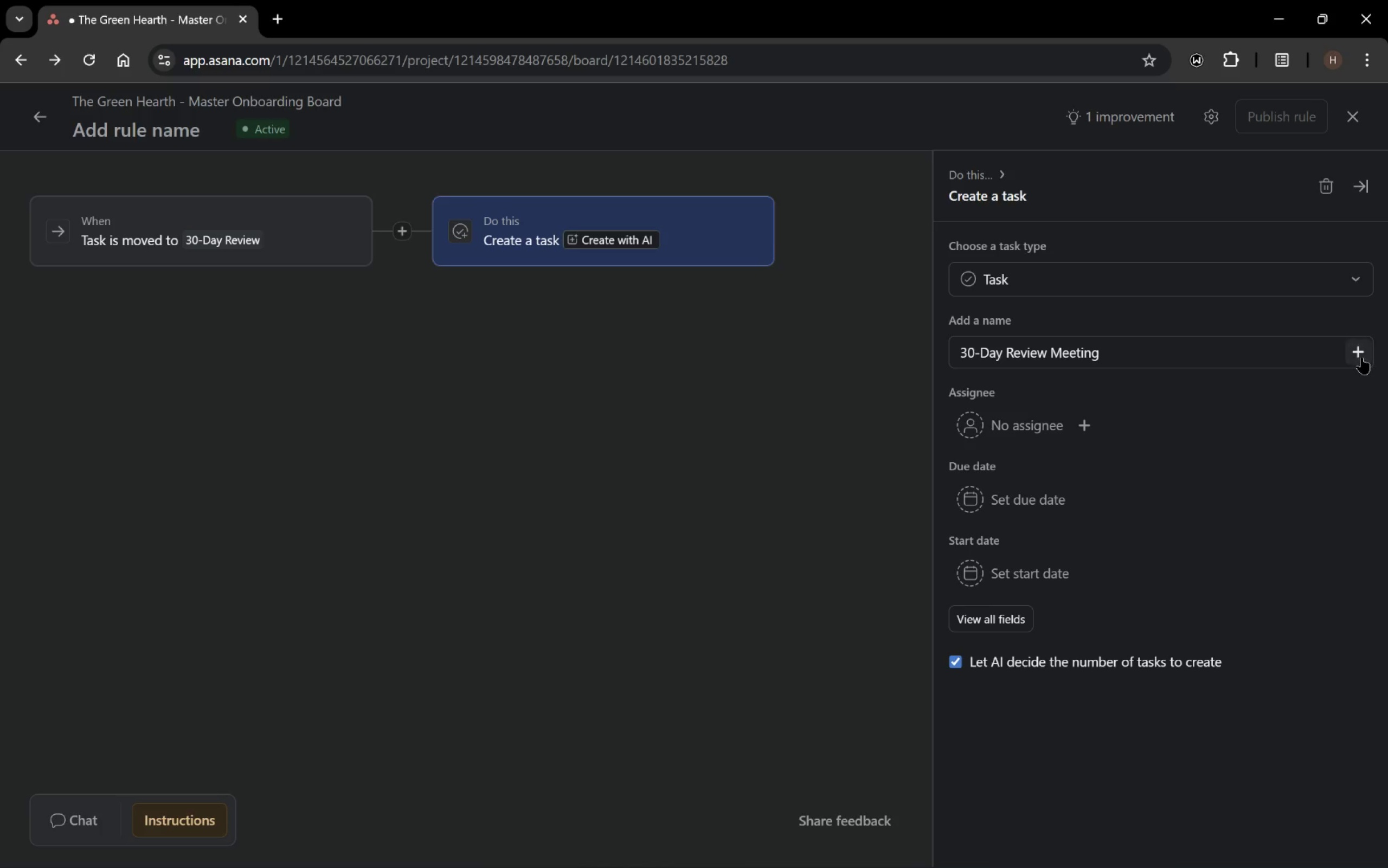 
left_click([1248, 313])
 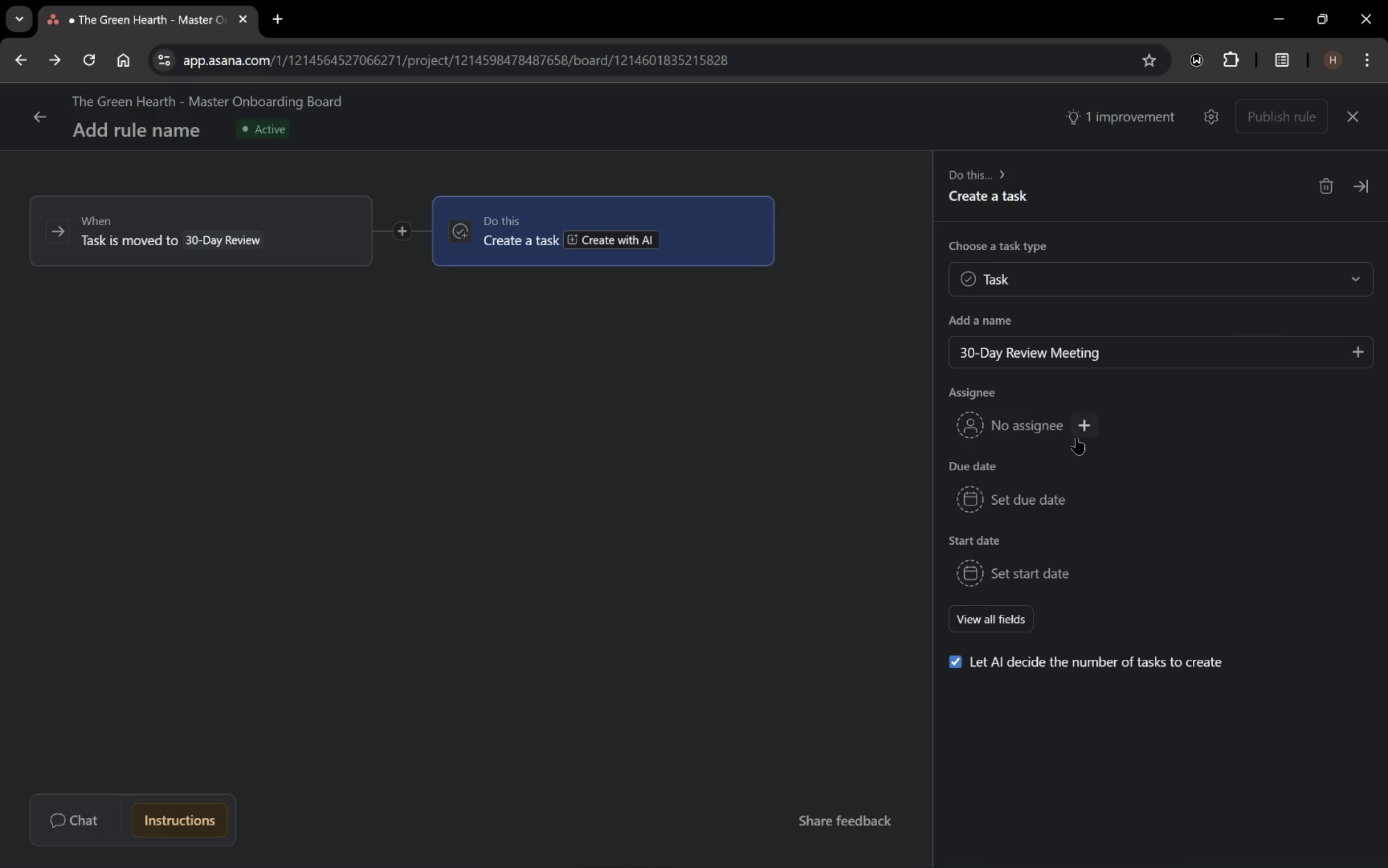 
left_click([1053, 424])
 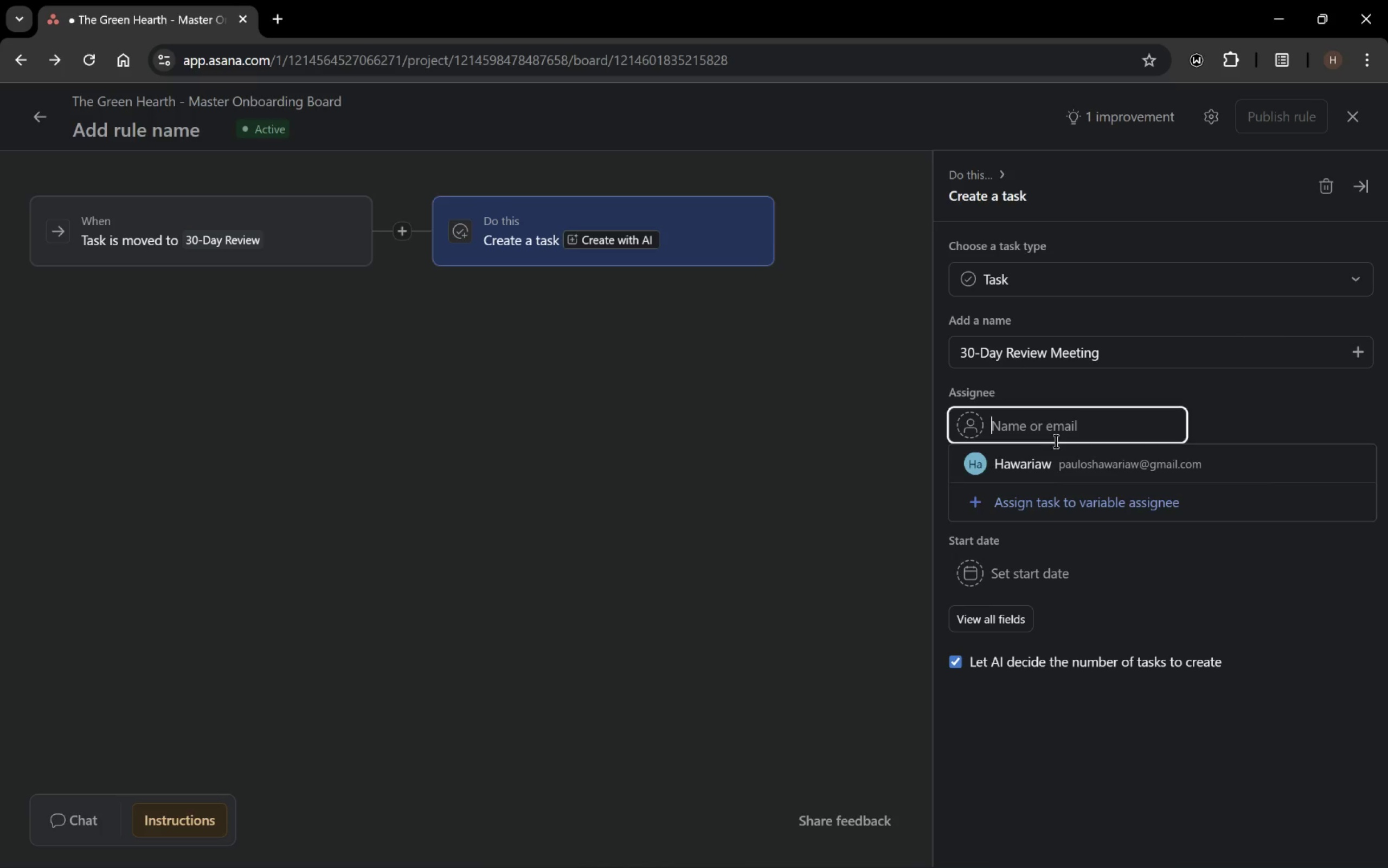 
left_click([1054, 465])
 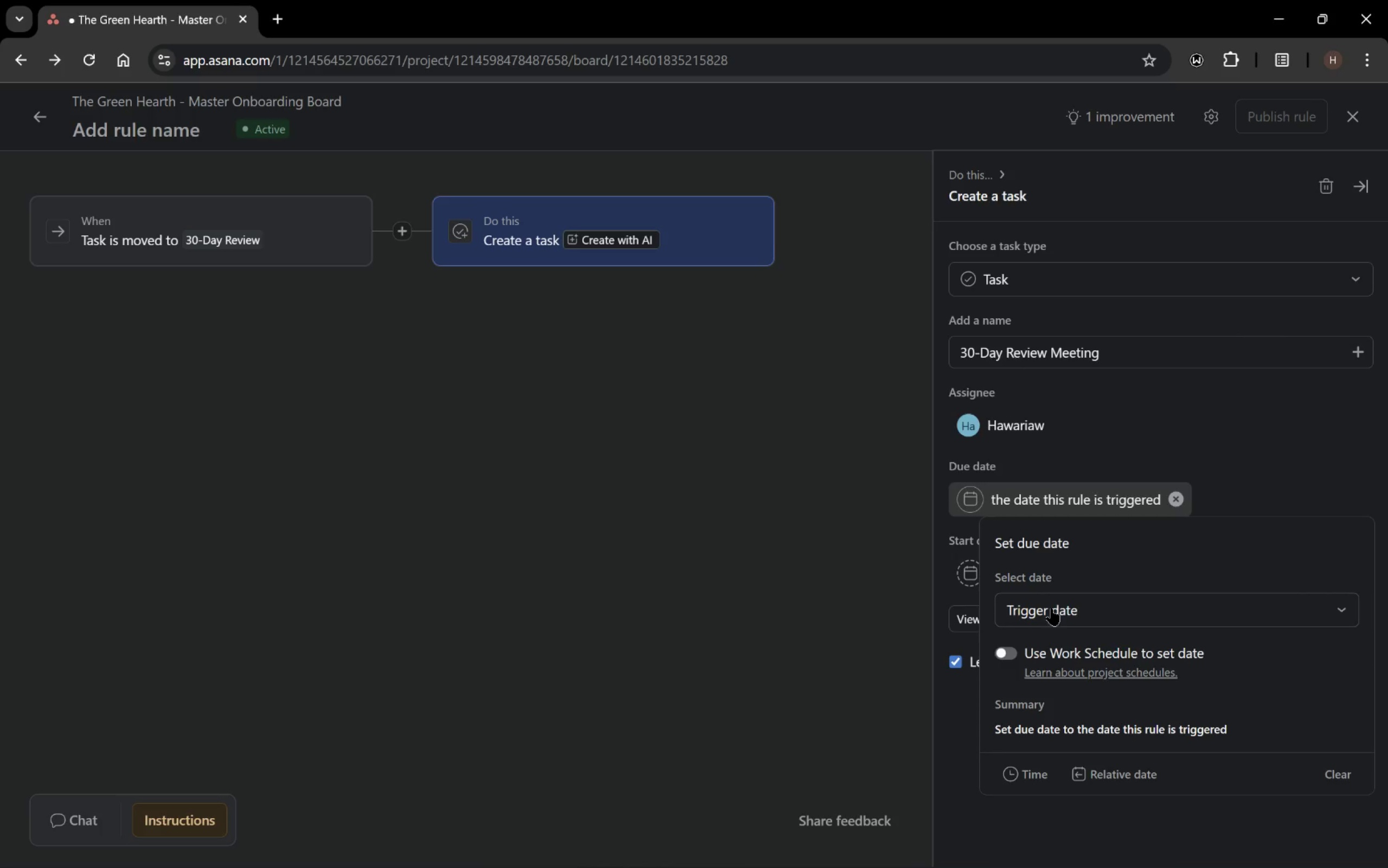 
left_click([1101, 776])
 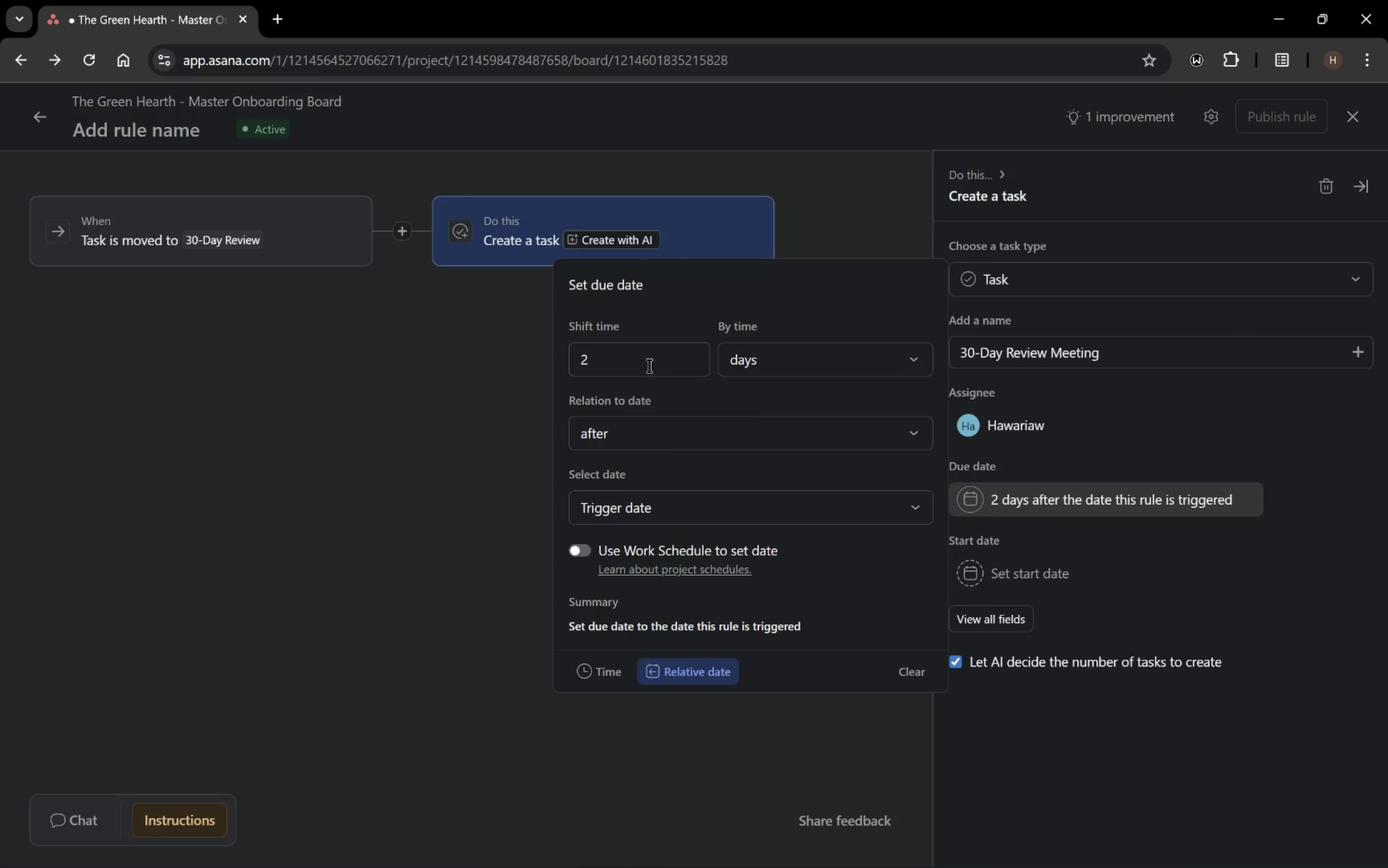 
double_click([642, 363])
 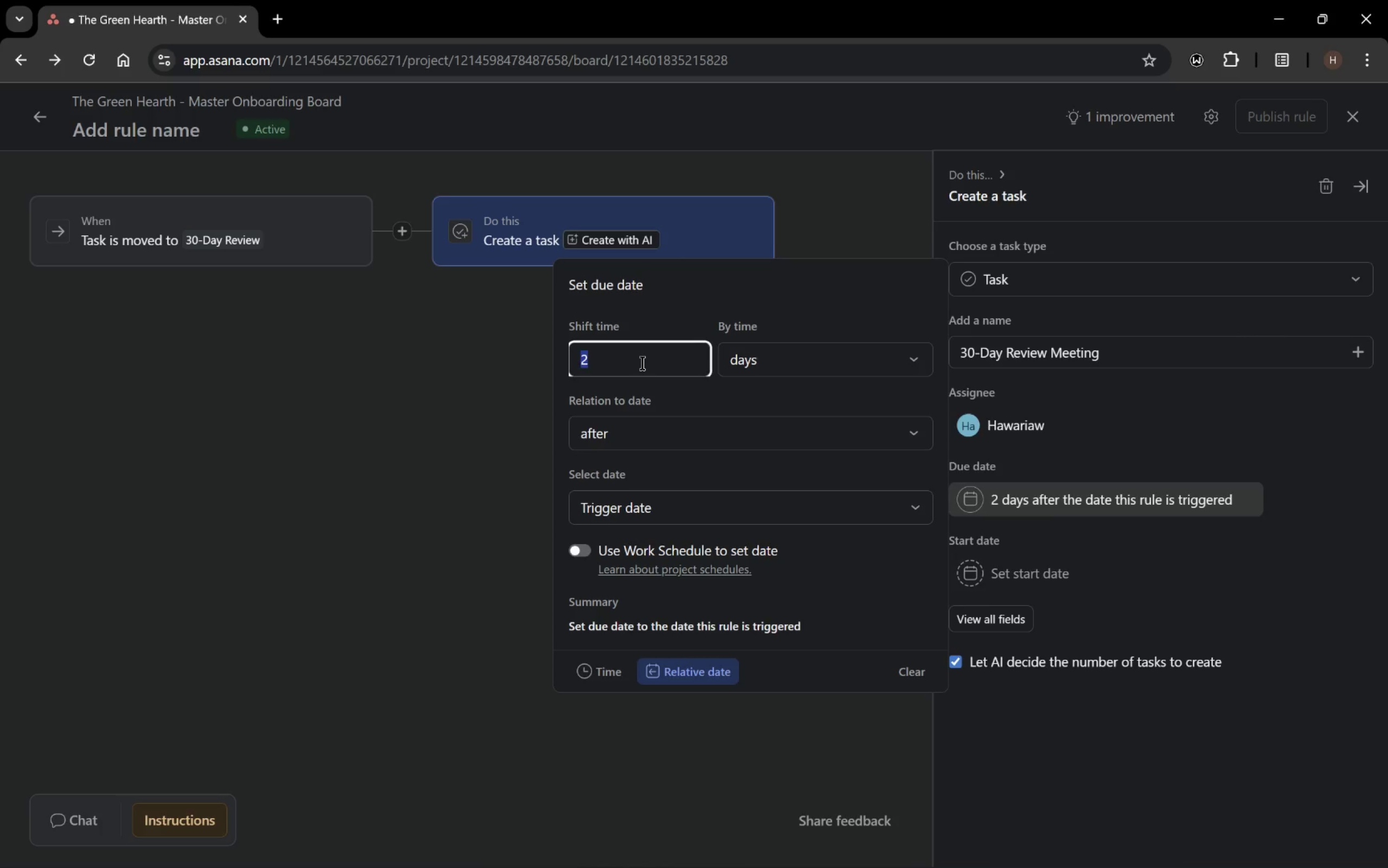 
key(Numpad3)
 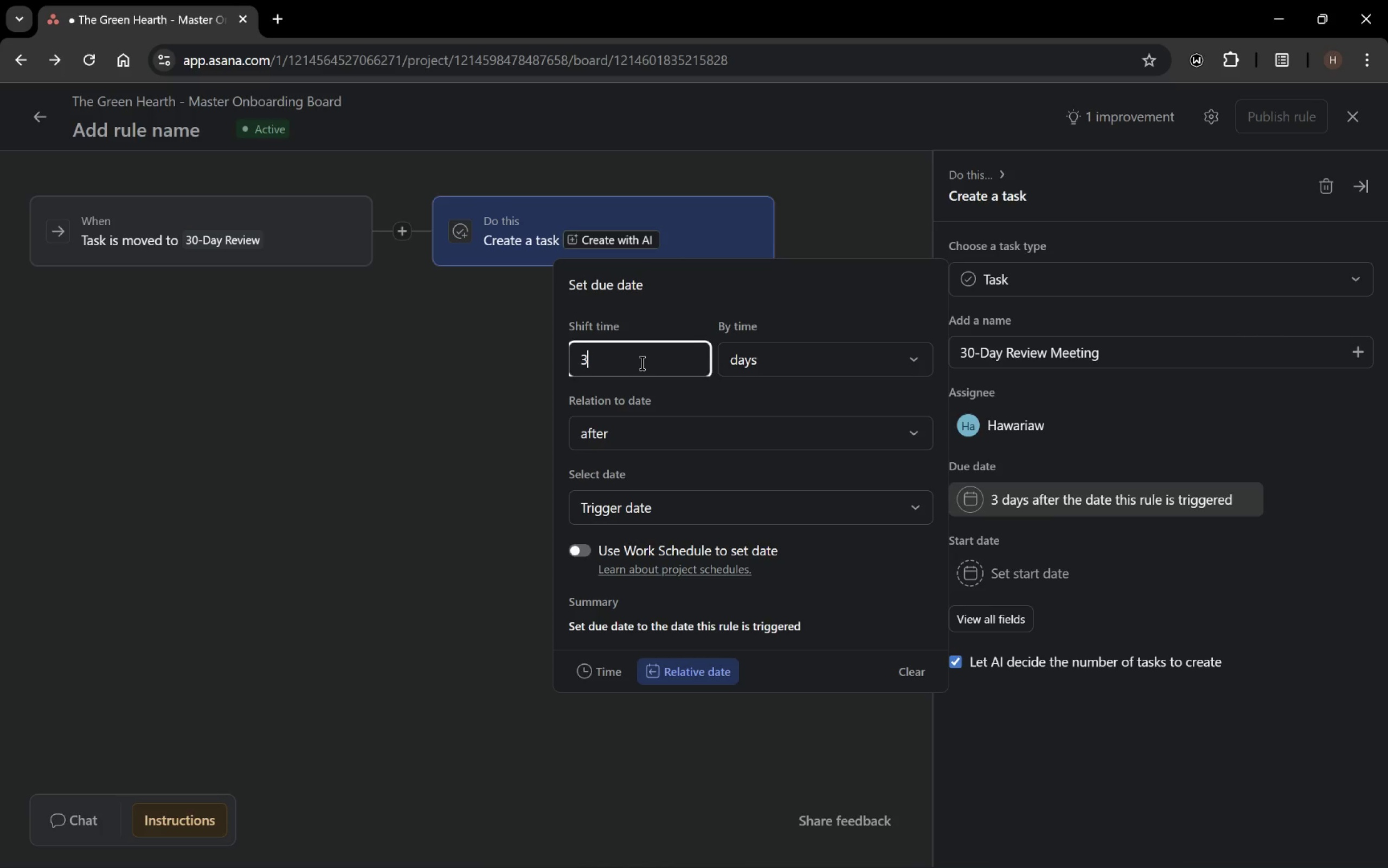 
key(Numpad0)
 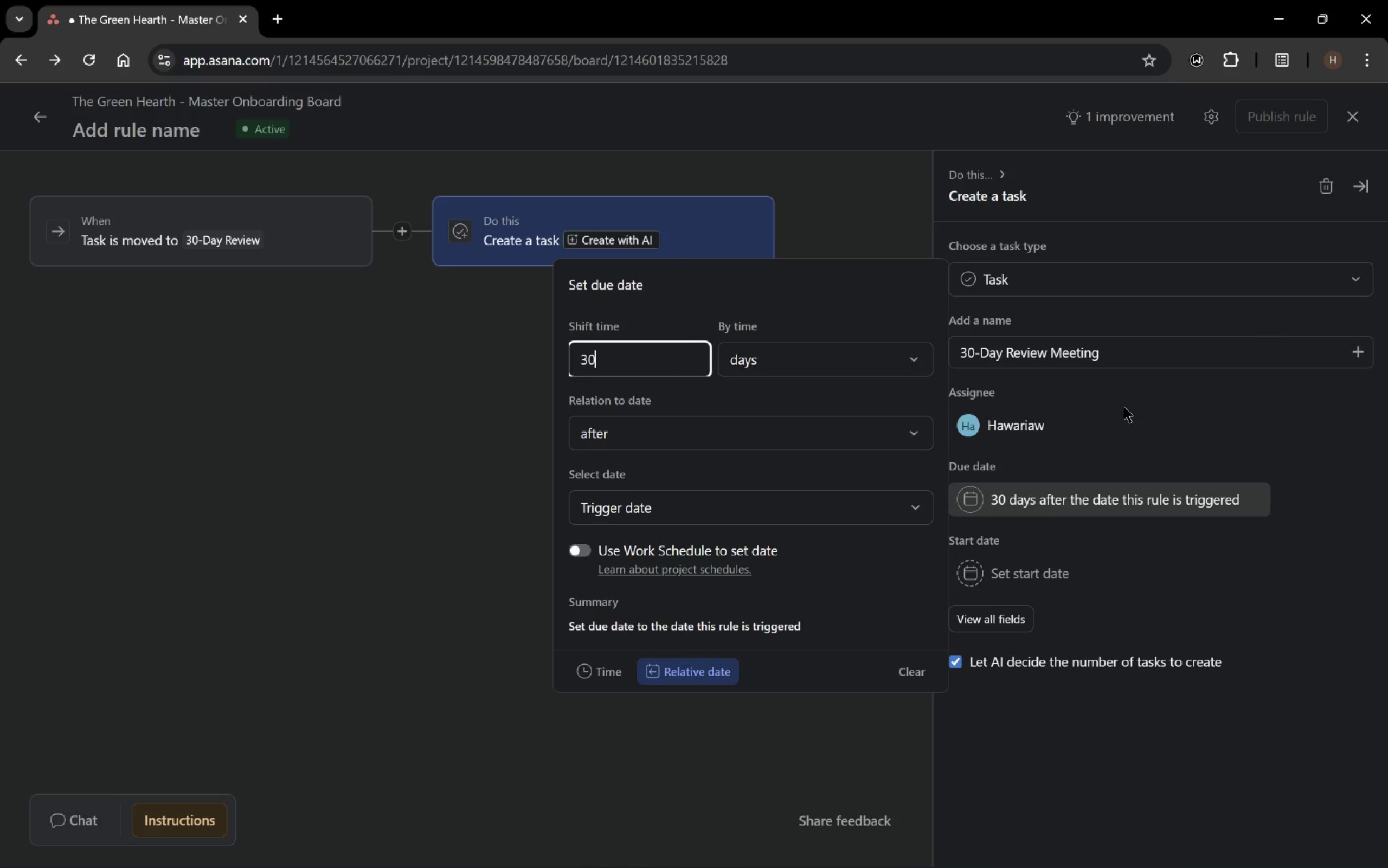 
left_click([1126, 407])
 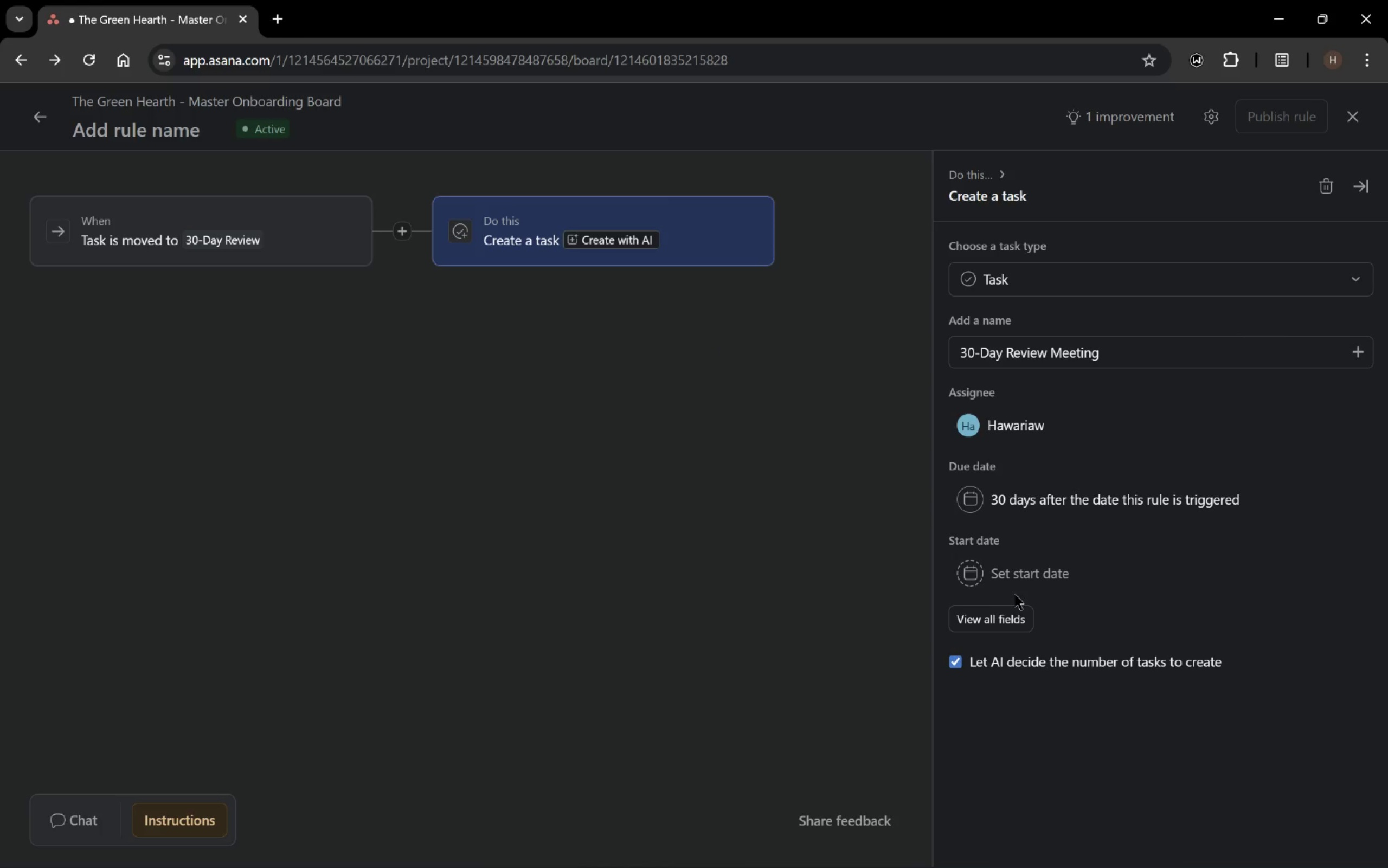 
left_click([1027, 569])
 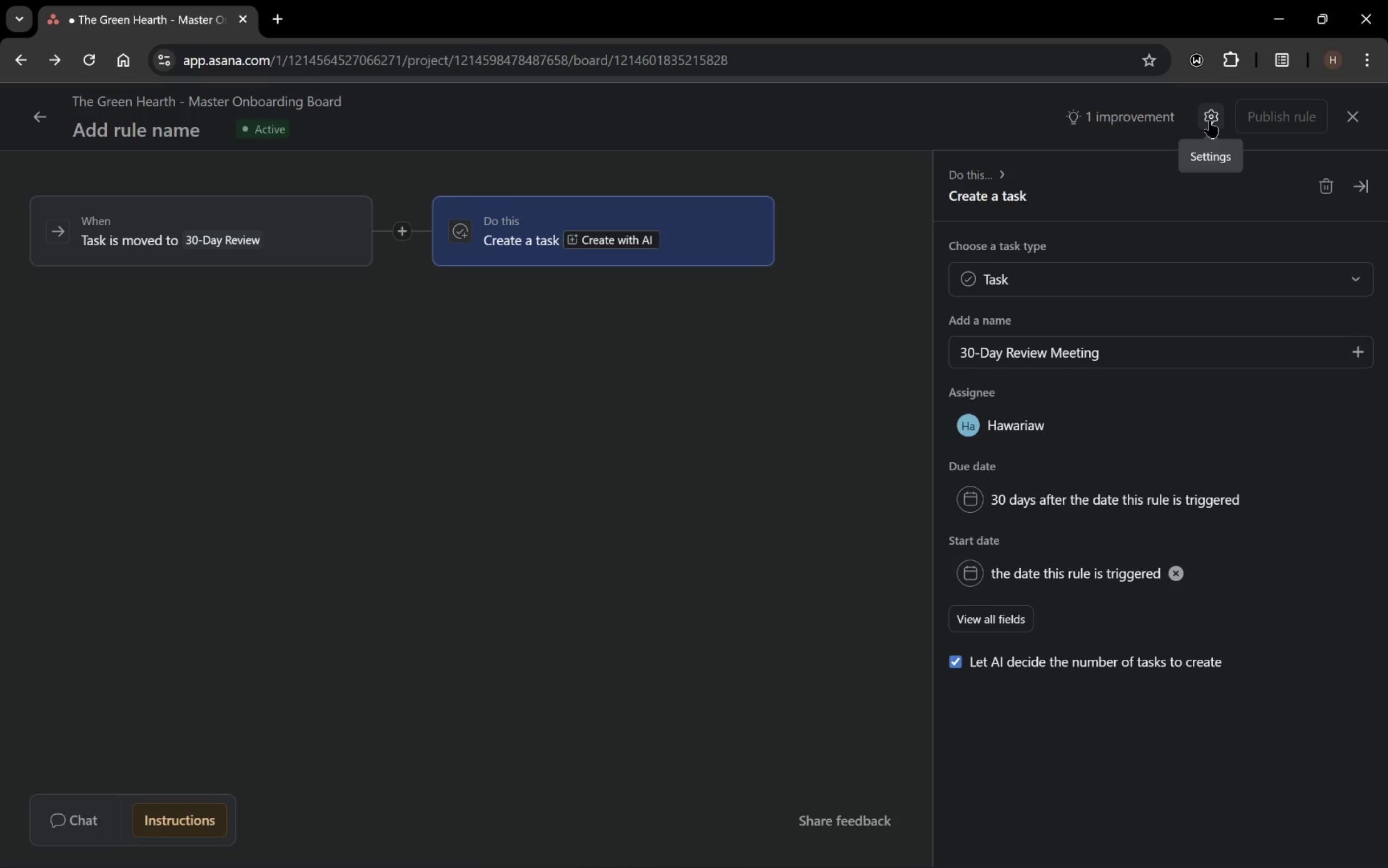 
wait(5.48)
 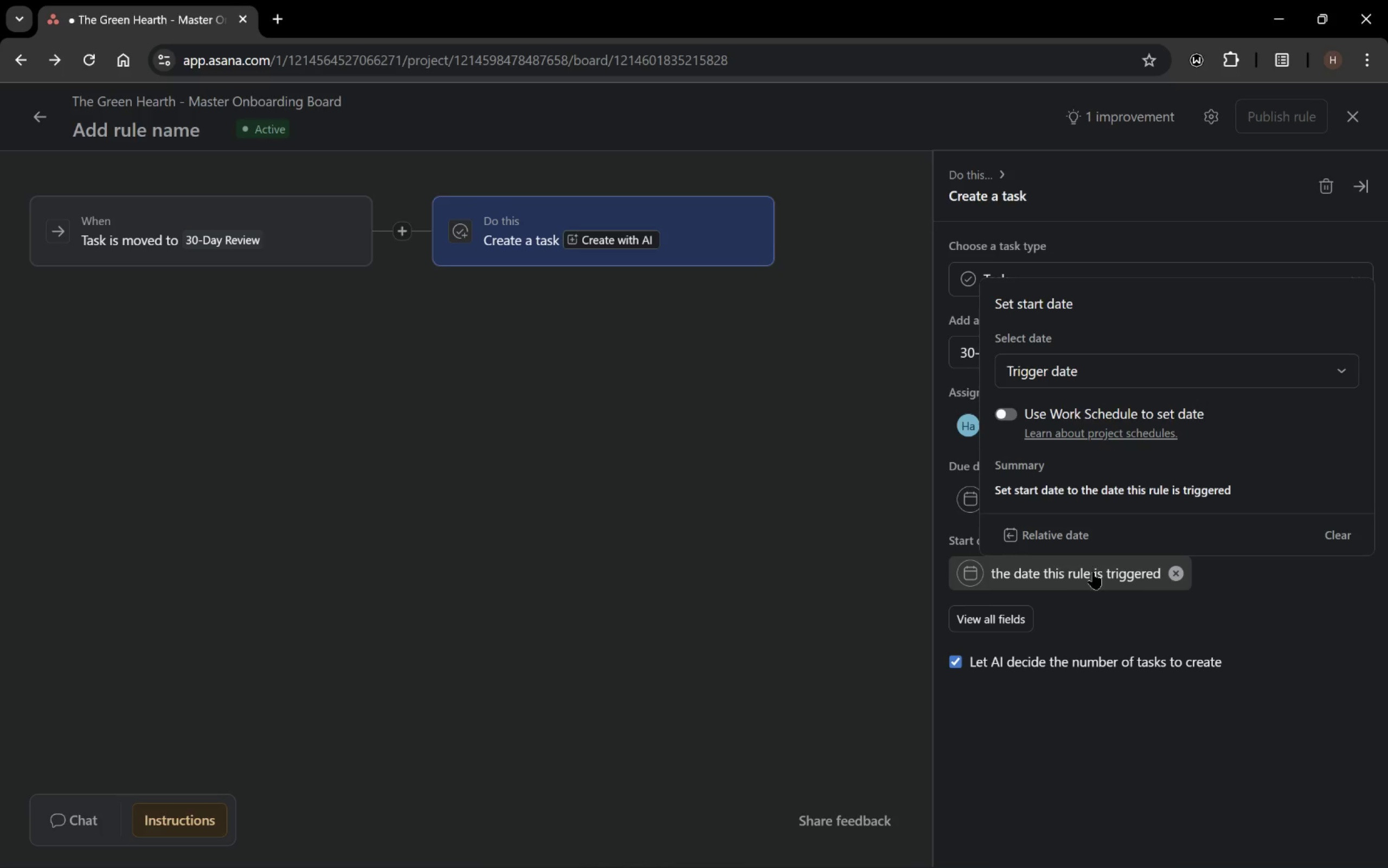 
left_click([1364, 187])
 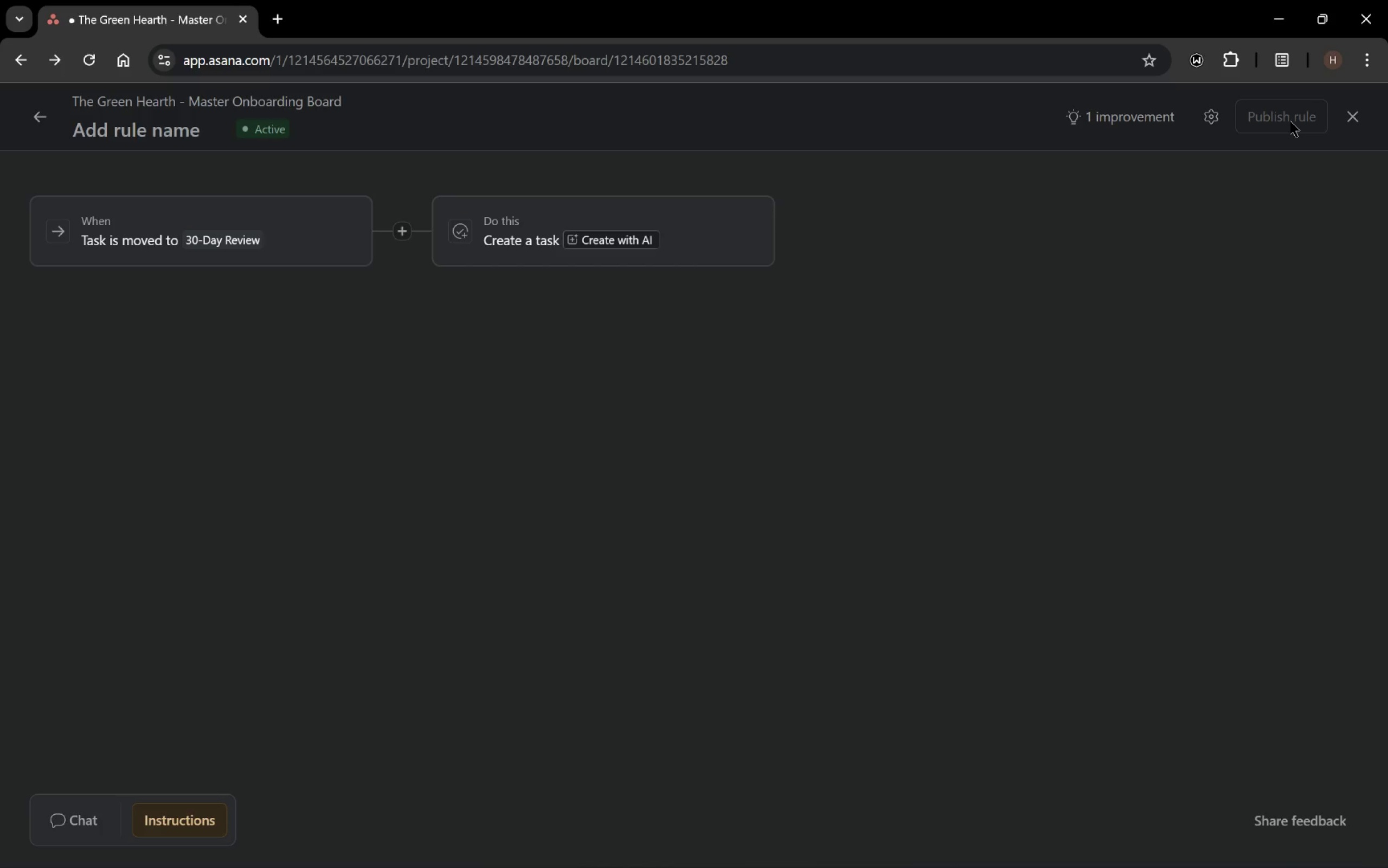 
double_click([1290, 121])
 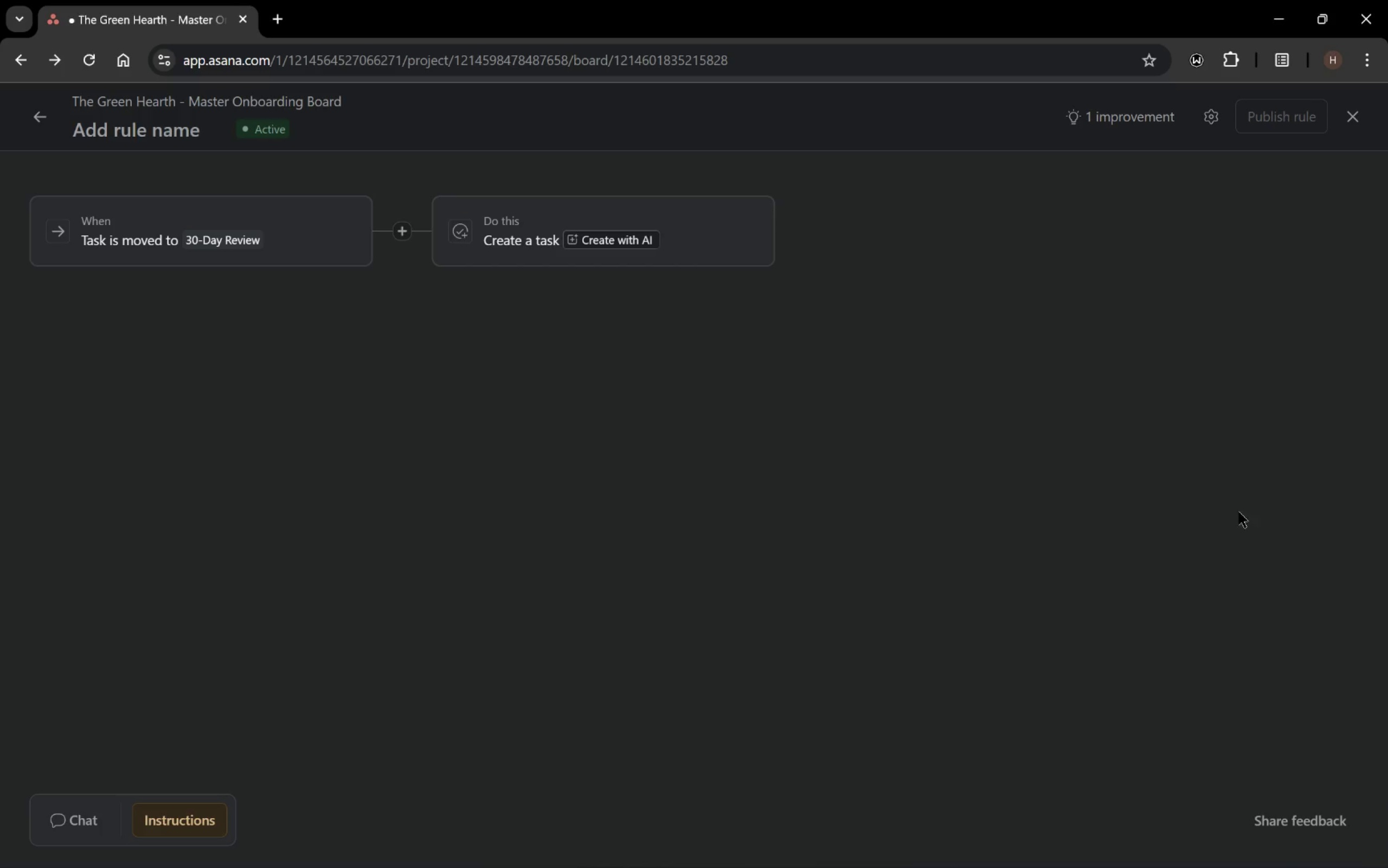 
scroll: coordinate [1102, 592], scroll_direction: down, amount: 2.0
 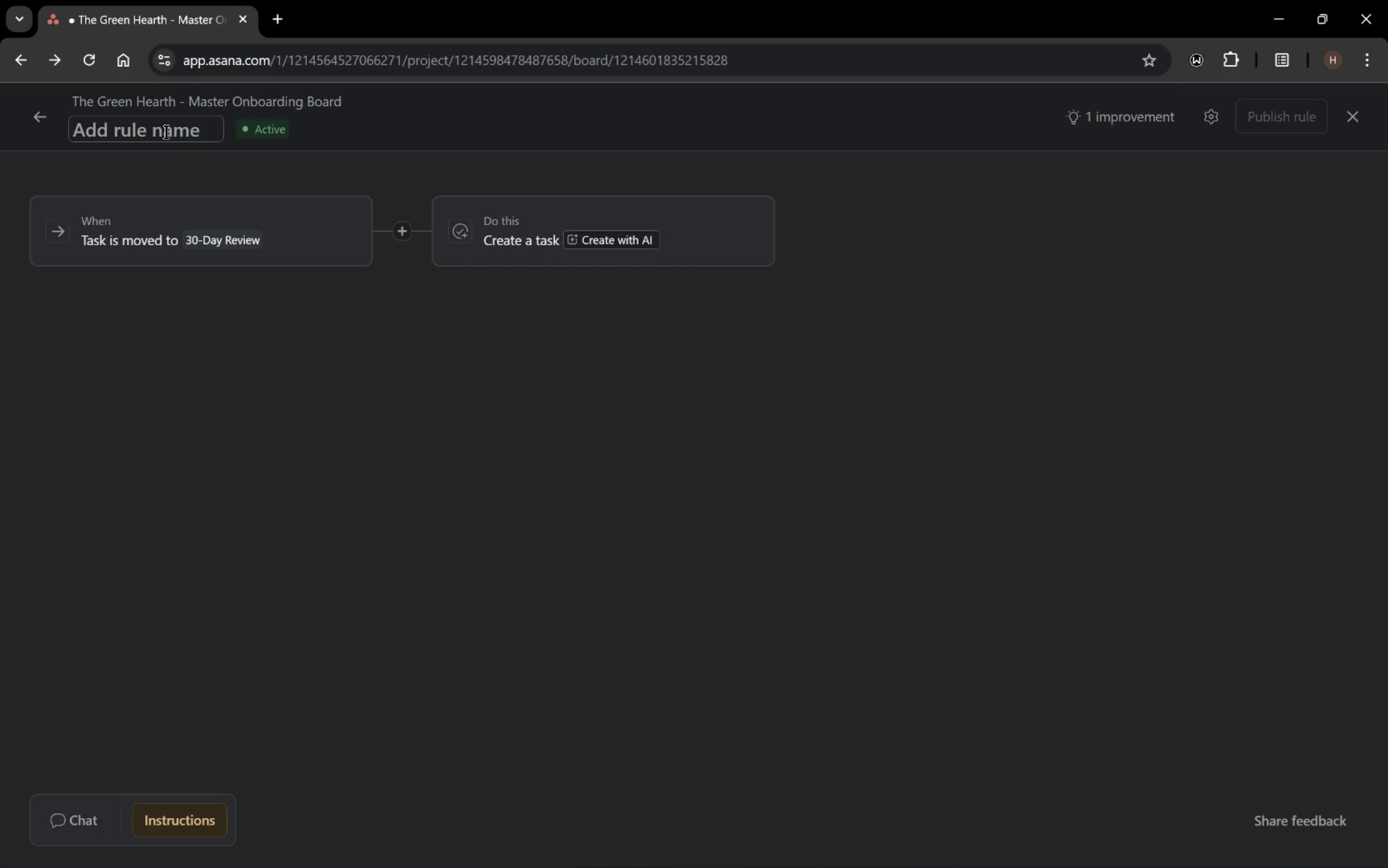 
left_click([166, 132])
 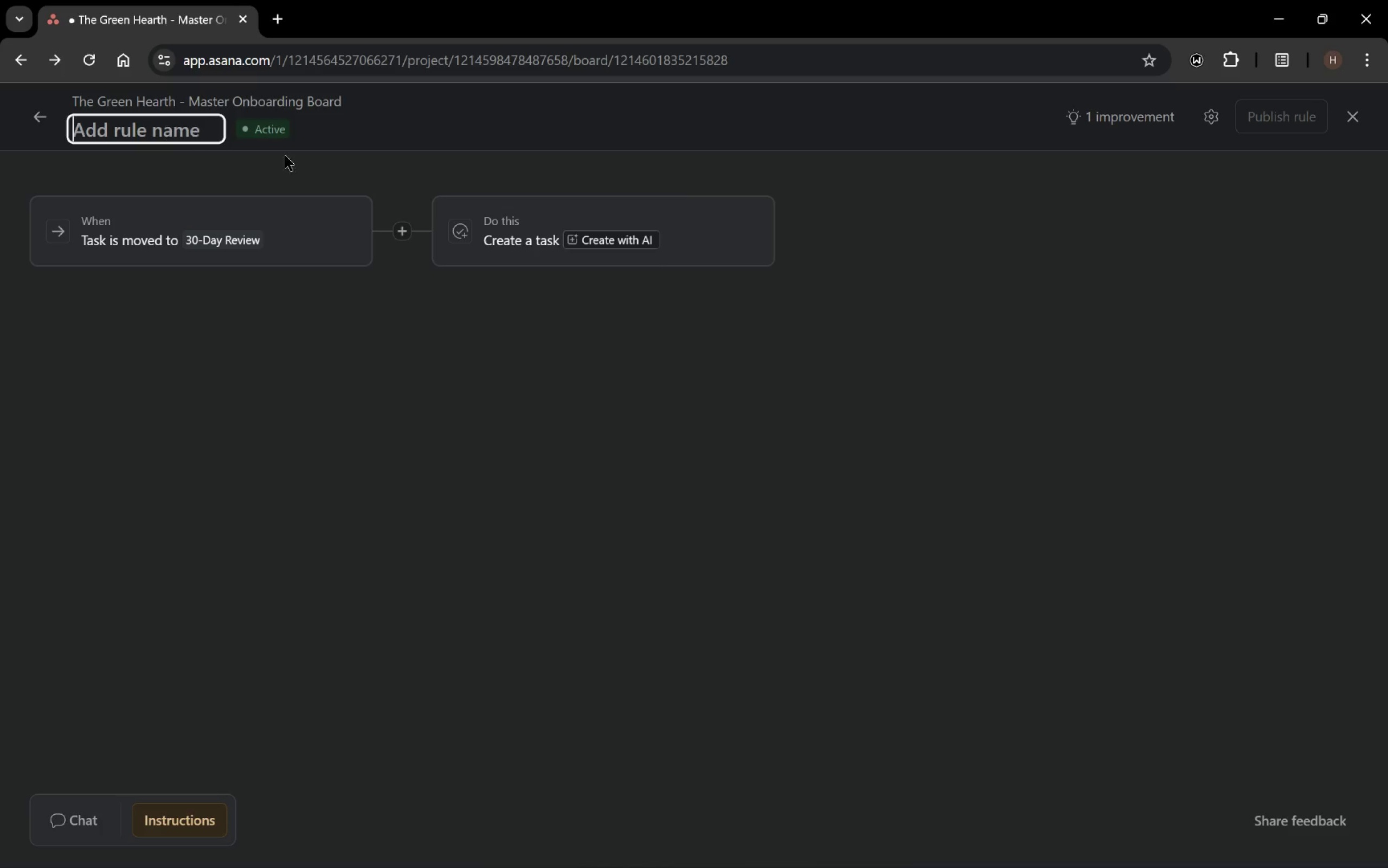 
left_click([268, 244])
 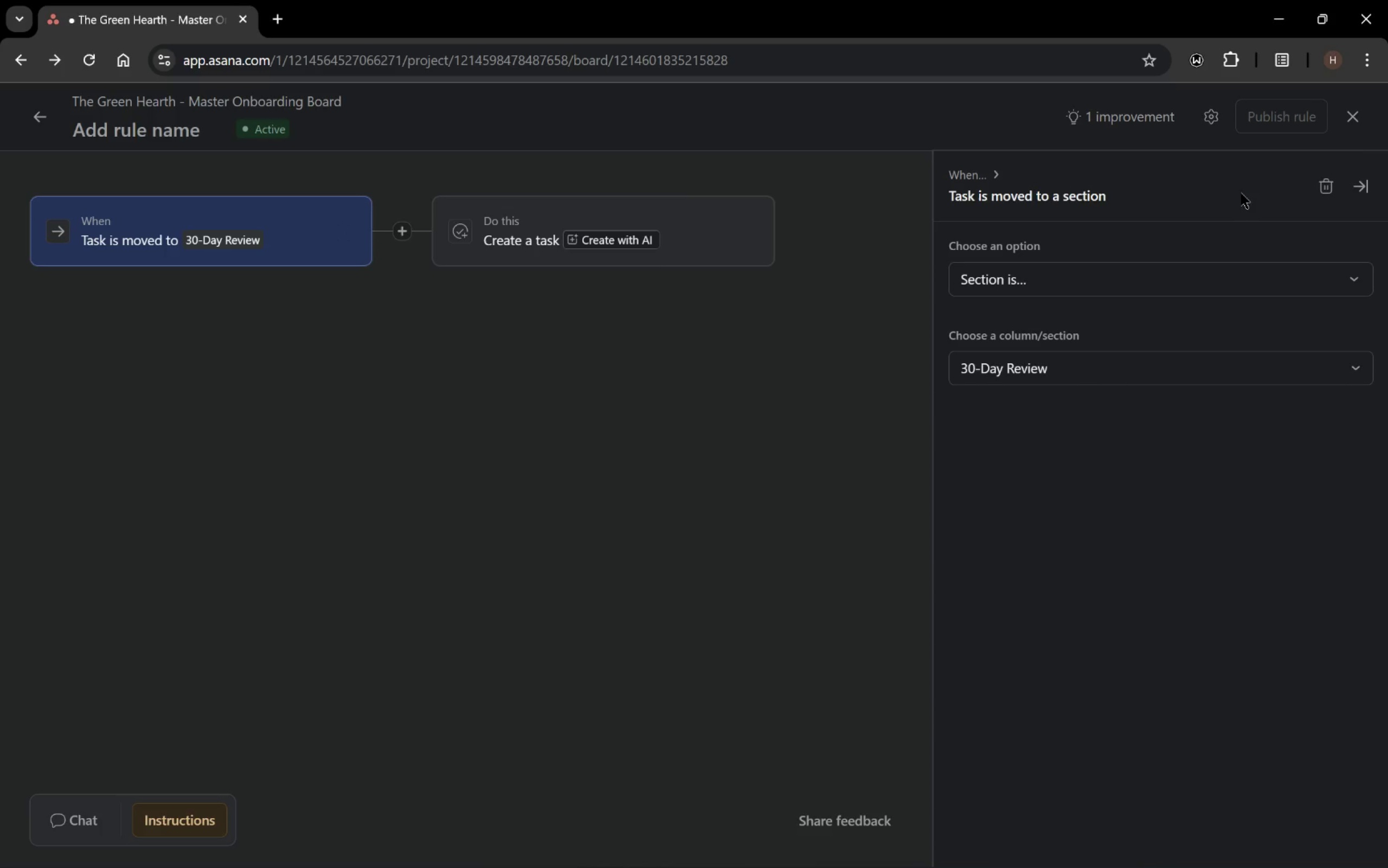 
left_click([989, 178])
 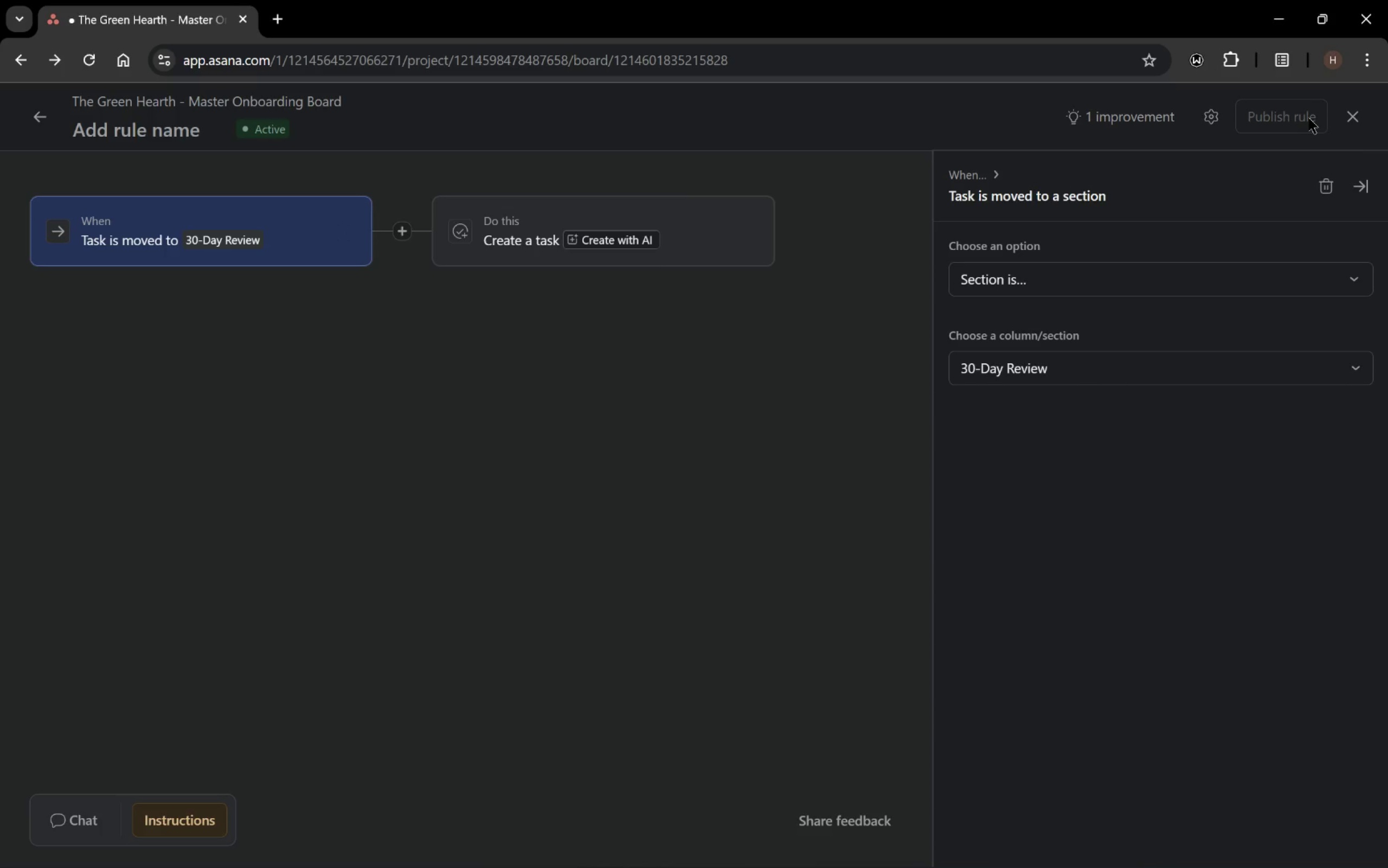 
left_click([753, 121])
 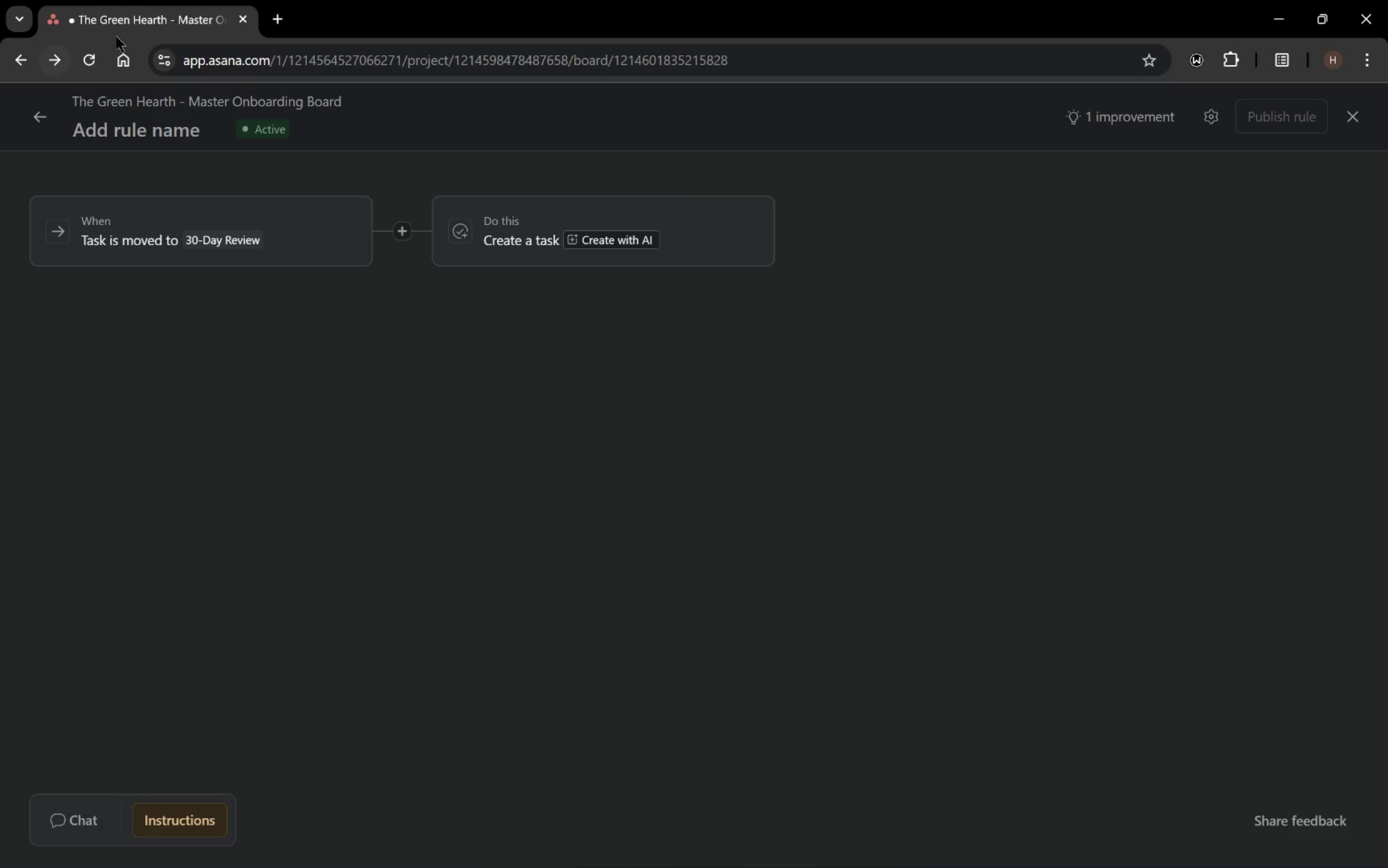 
left_click([281, 21])
 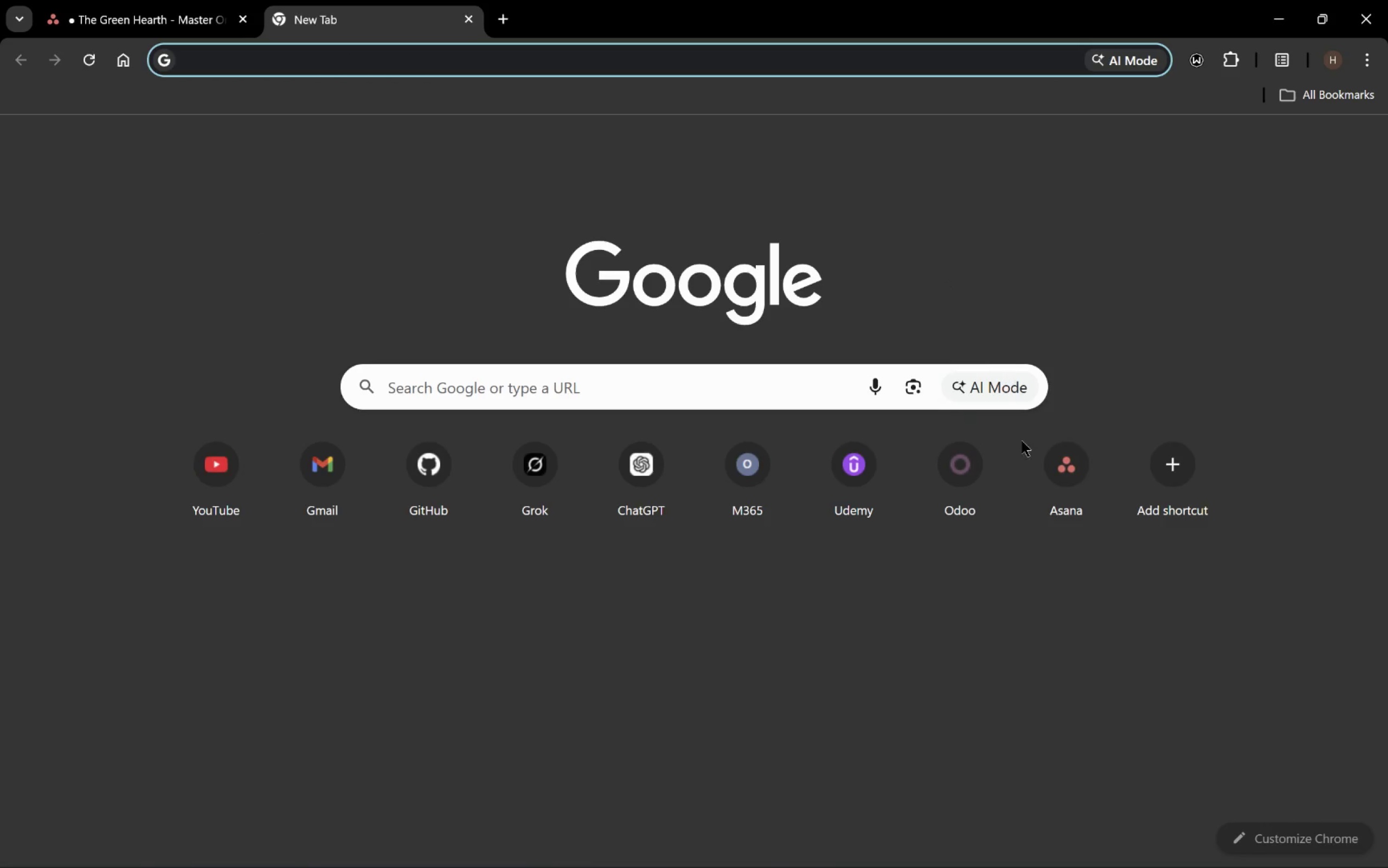 
left_click([1066, 507])
 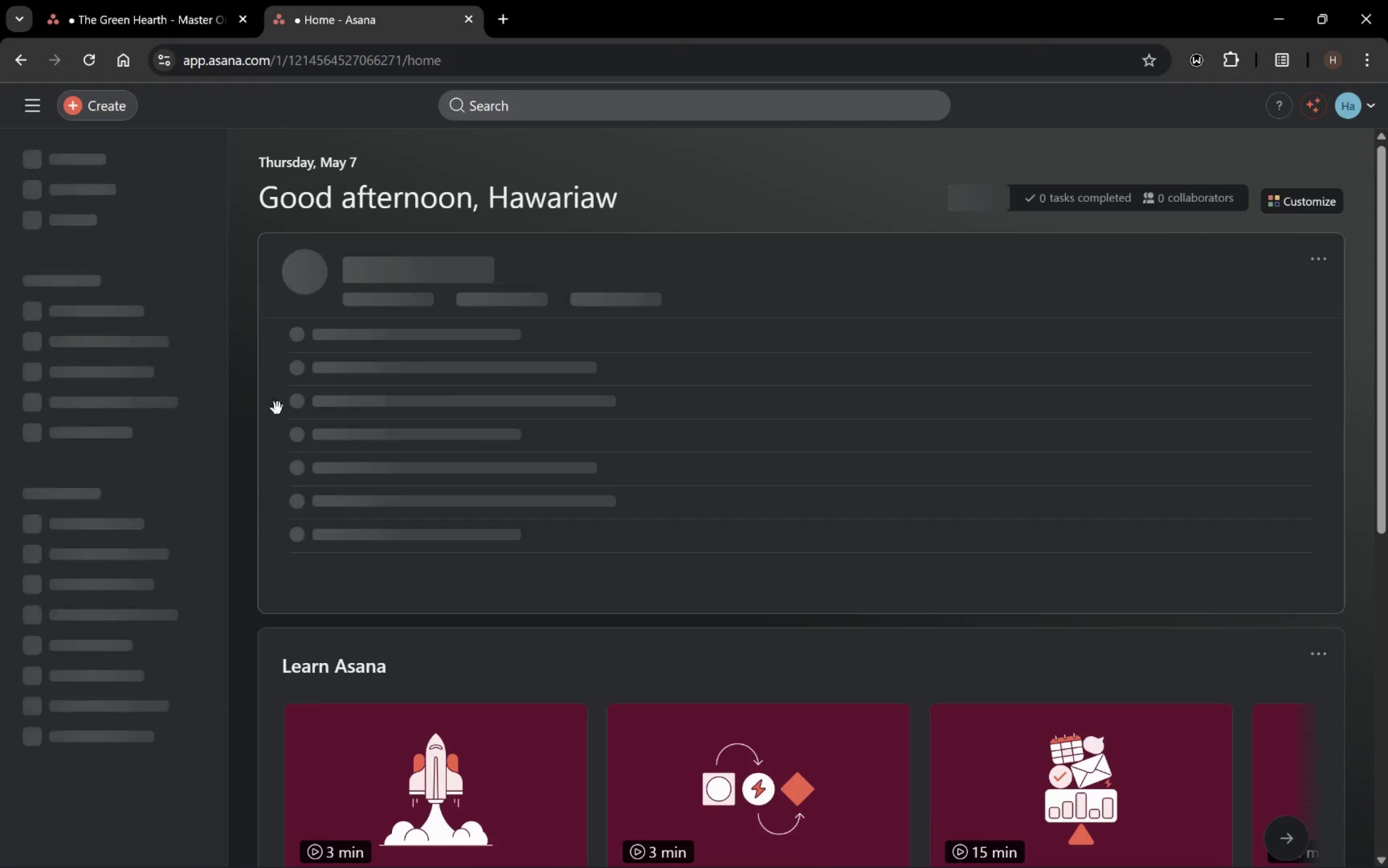 
wait(7.2)
 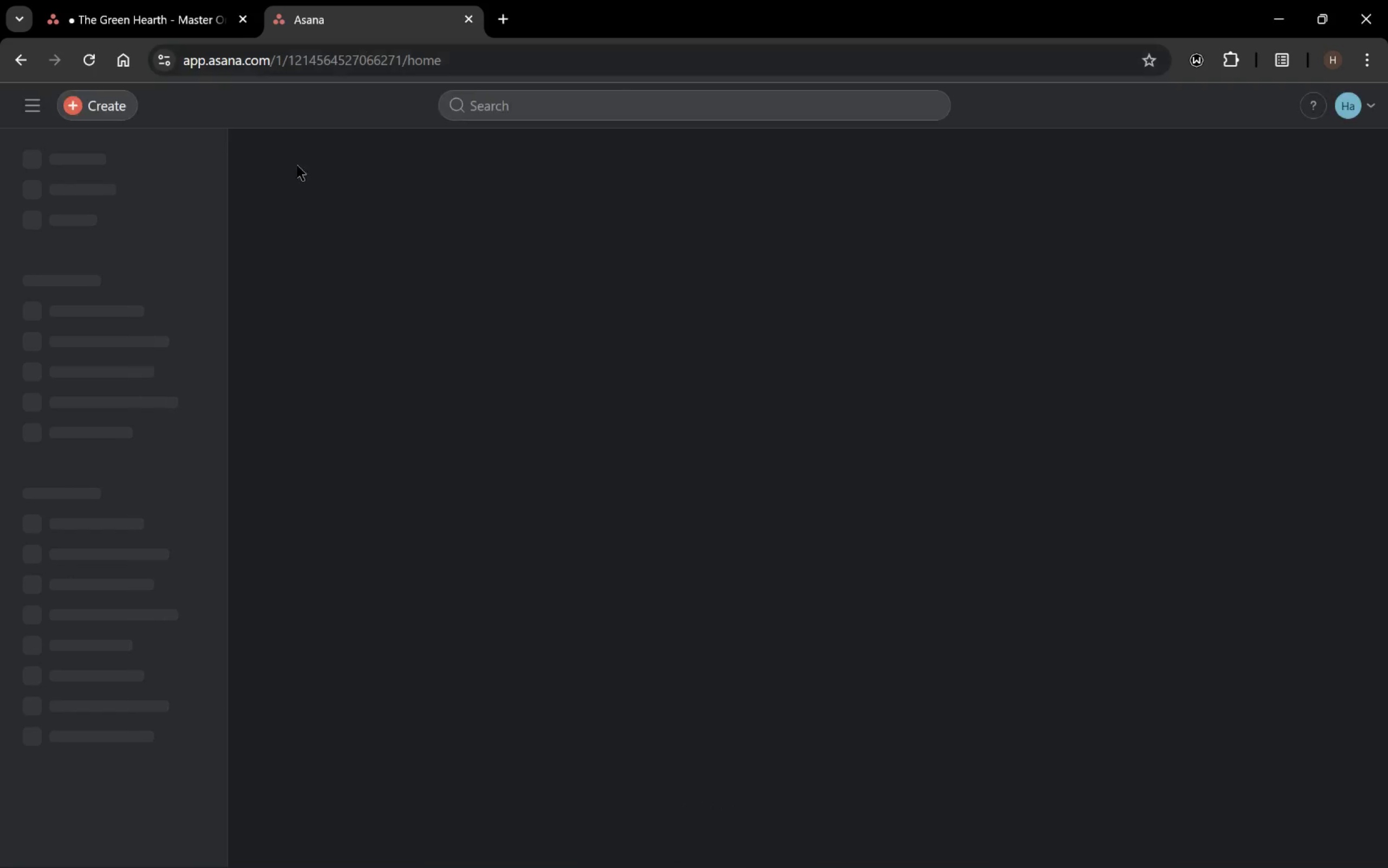 
scroll: coordinate [294, 621], scroll_direction: down, amount: 5.0